 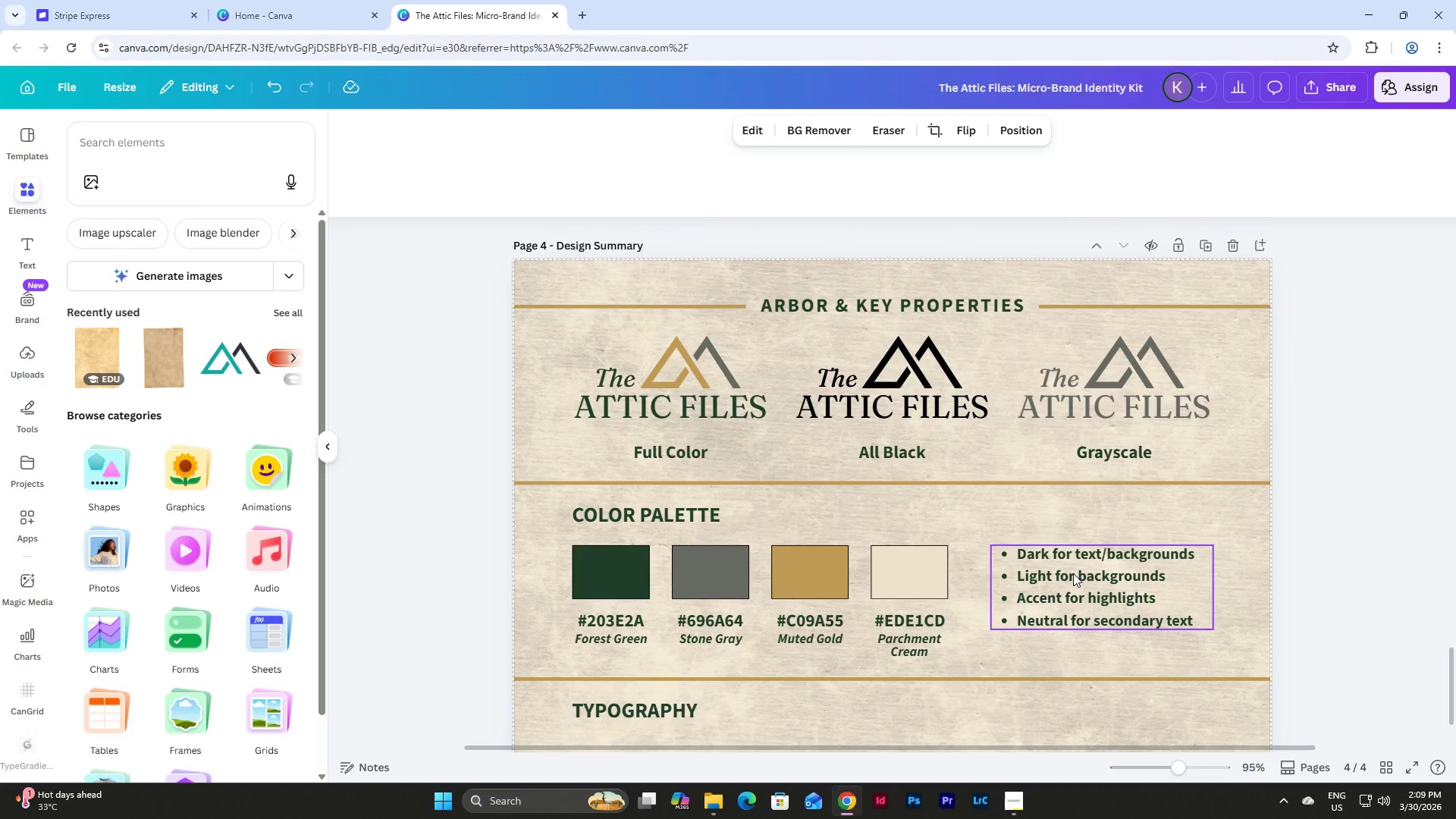 
scroll: coordinate [1039, 419], scroll_direction: down, amount: 2.0
 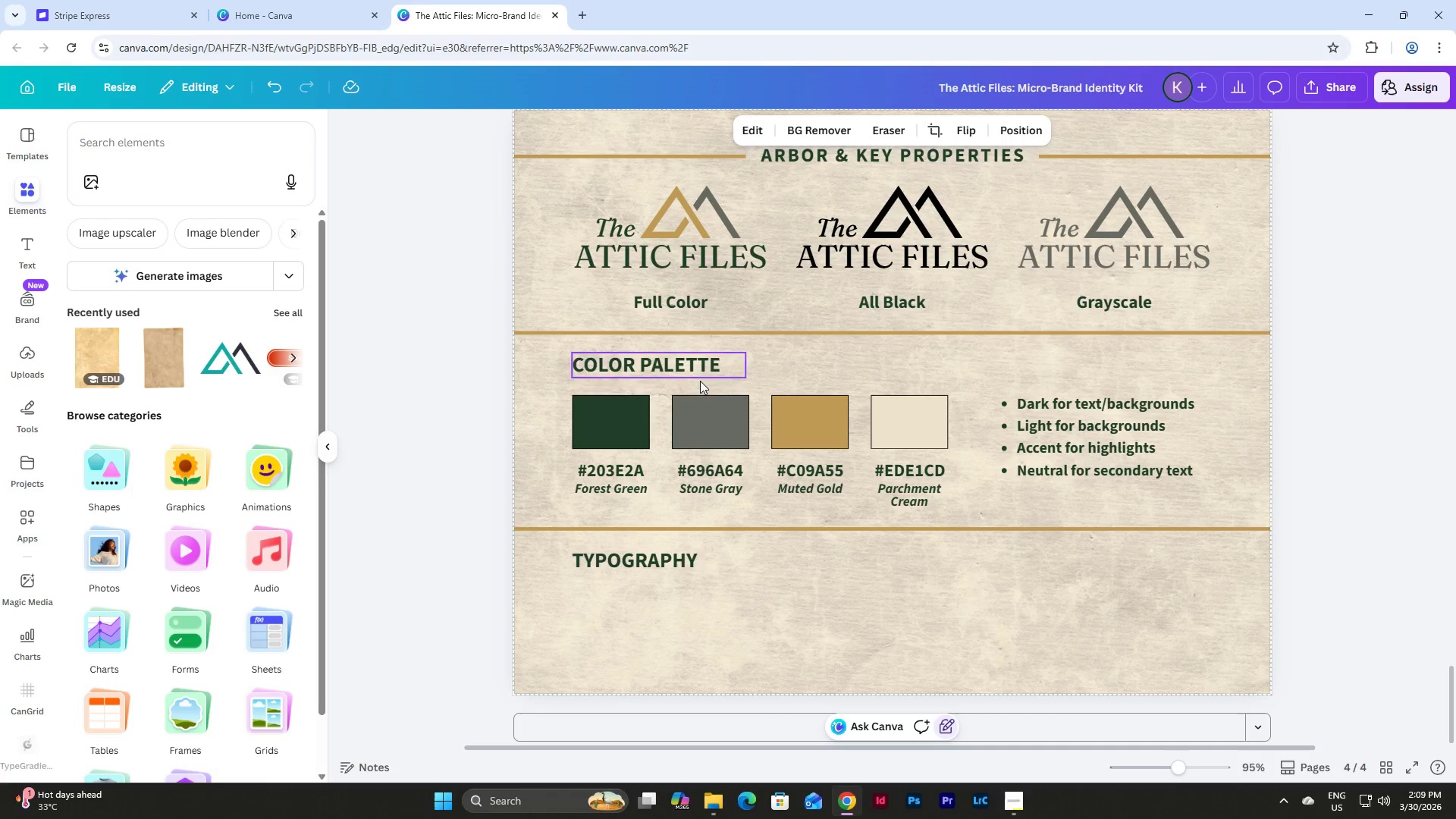 
left_click([698, 368])
 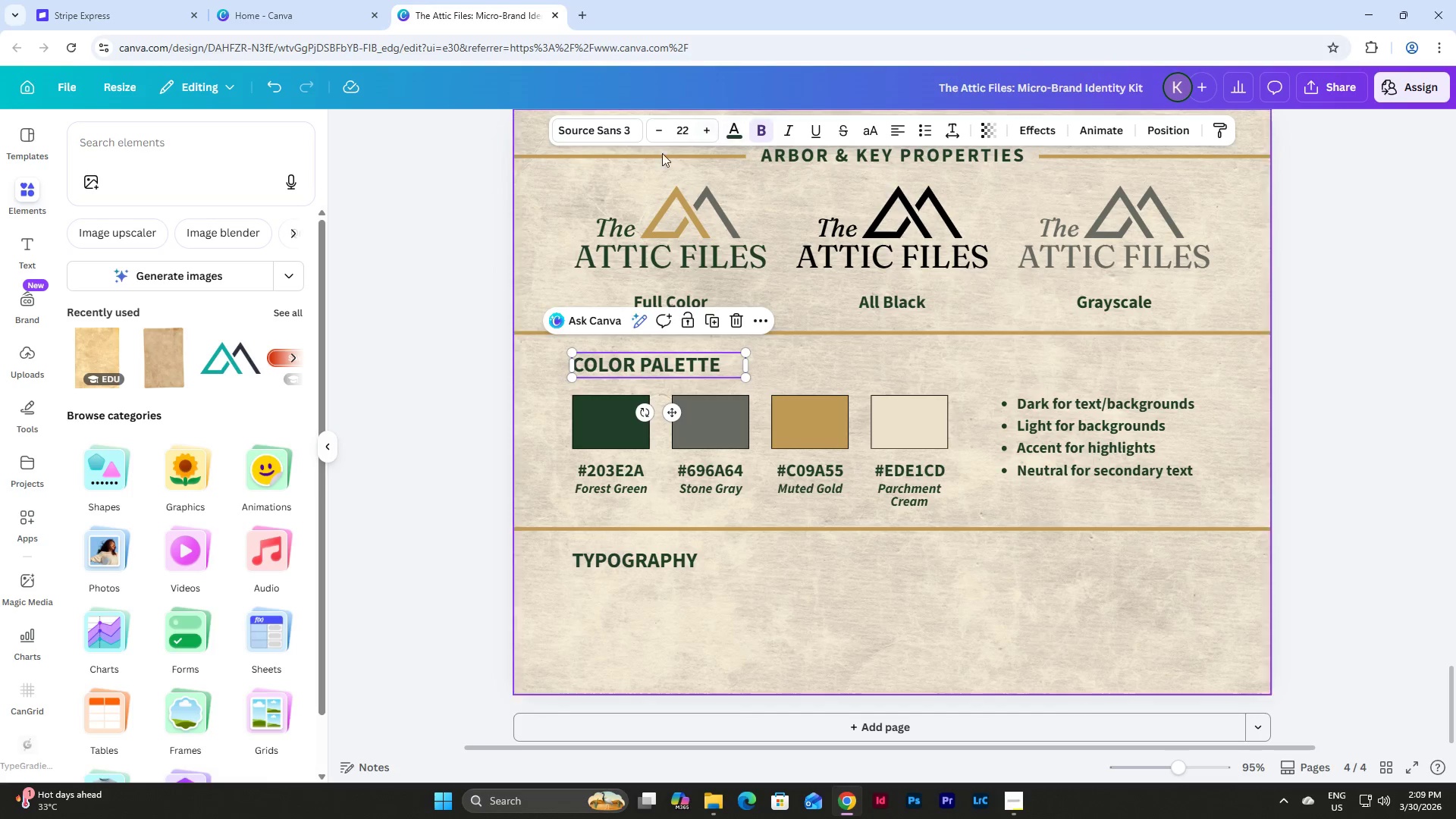 
left_click([607, 130])
 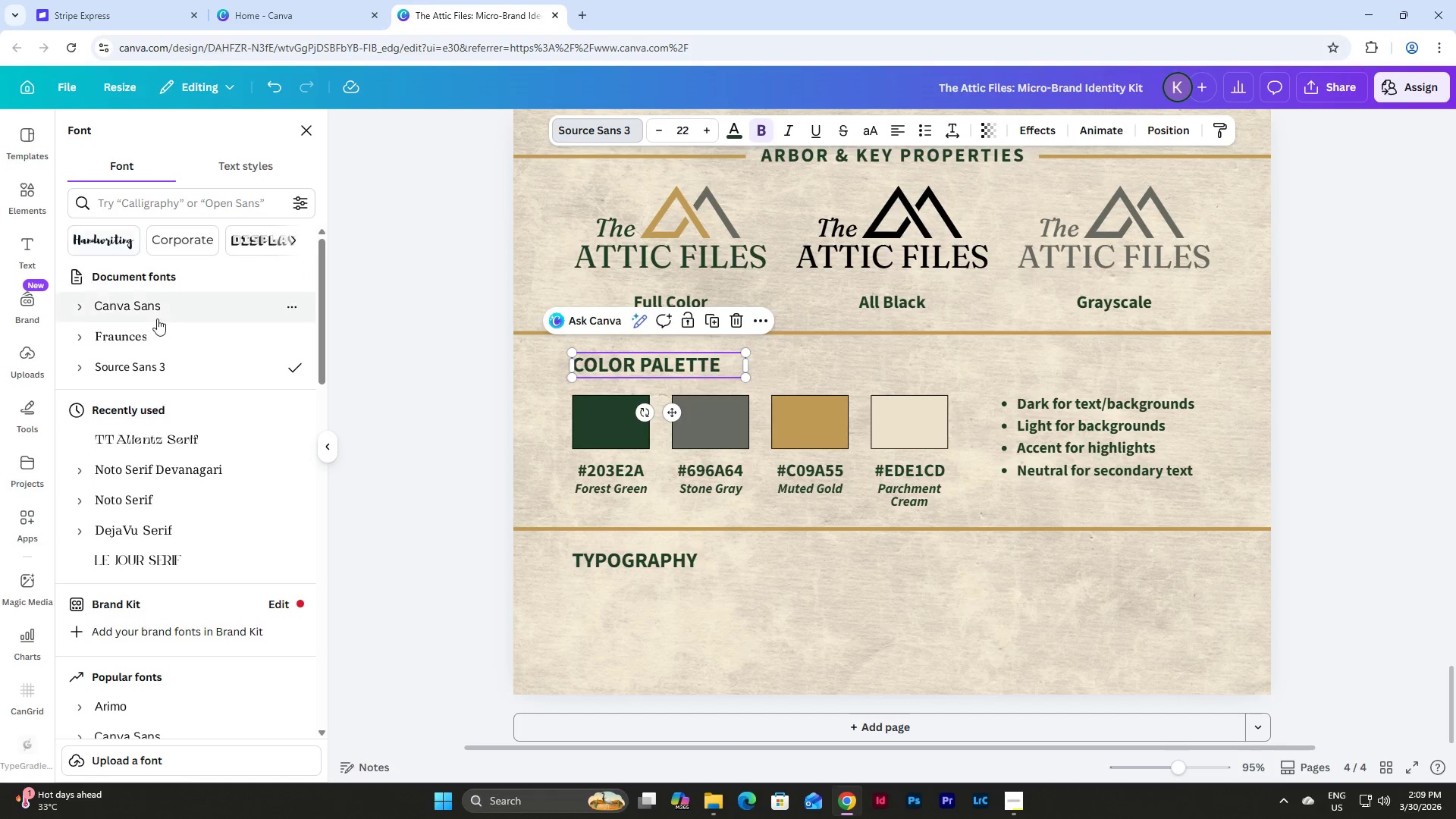 
scroll: coordinate [184, 326], scroll_direction: up, amount: 3.0
 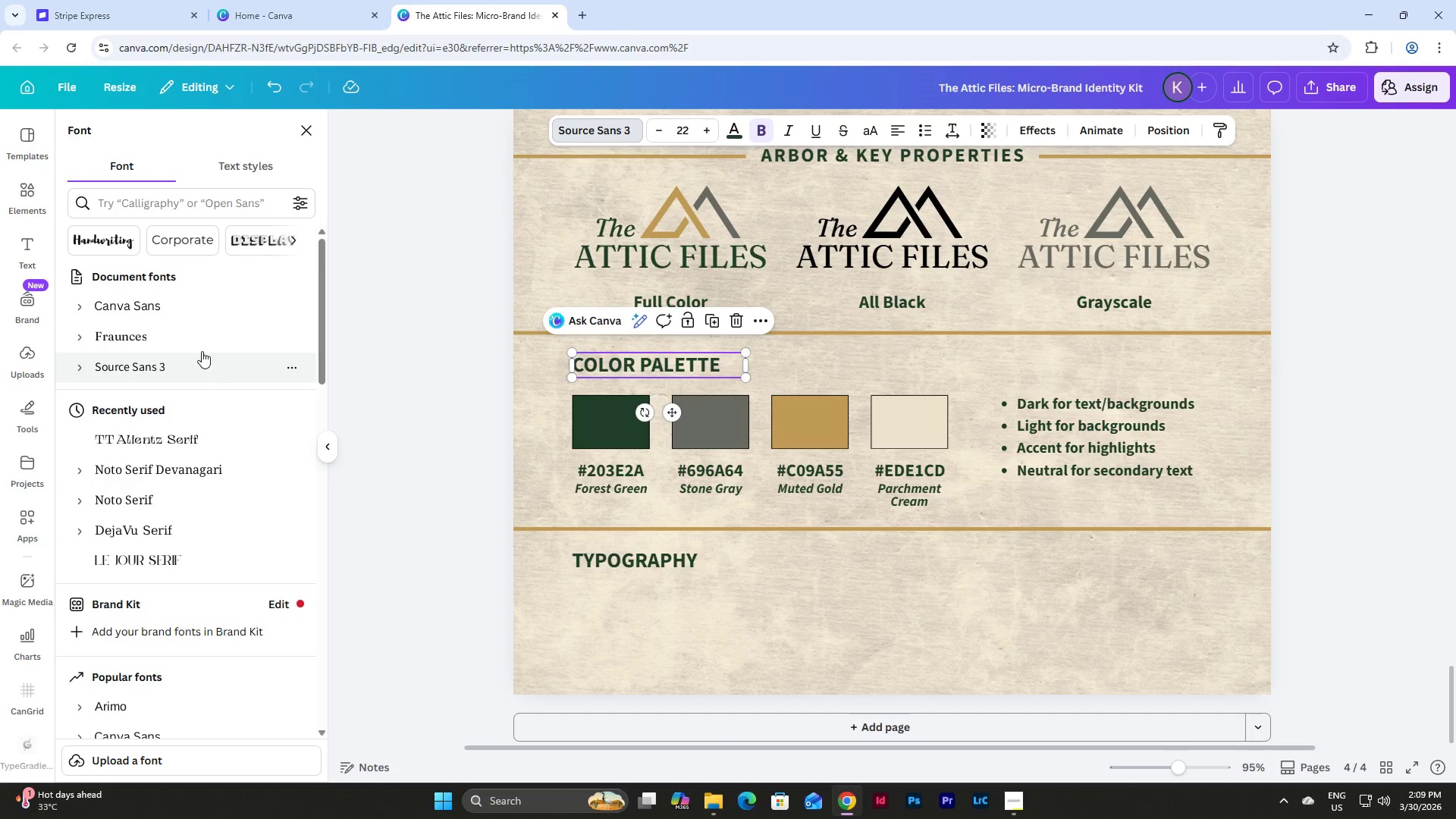 
left_click([201, 334])
 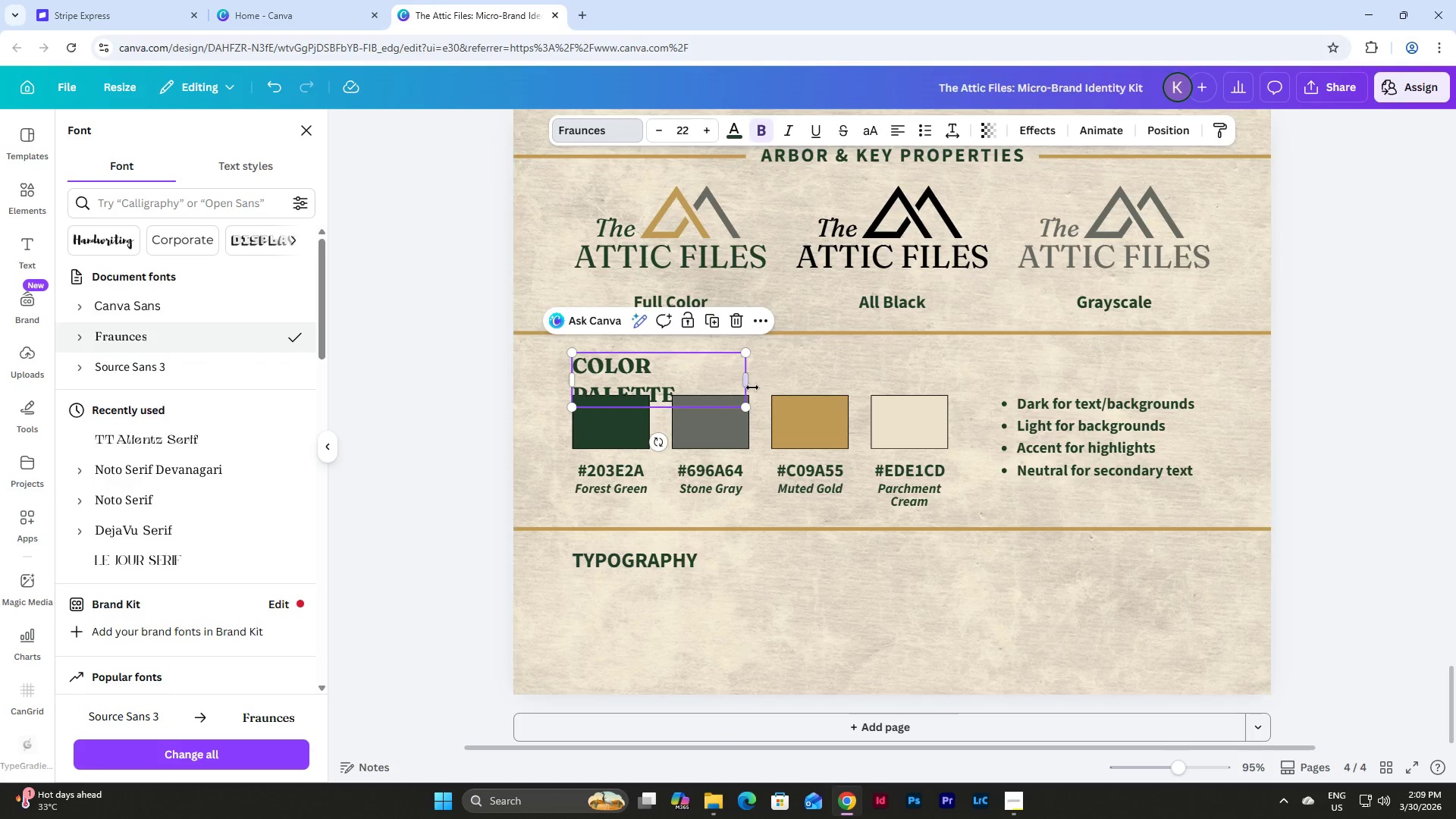 
left_click_drag(start_coordinate=[750, 382], to_coordinate=[767, 371])
 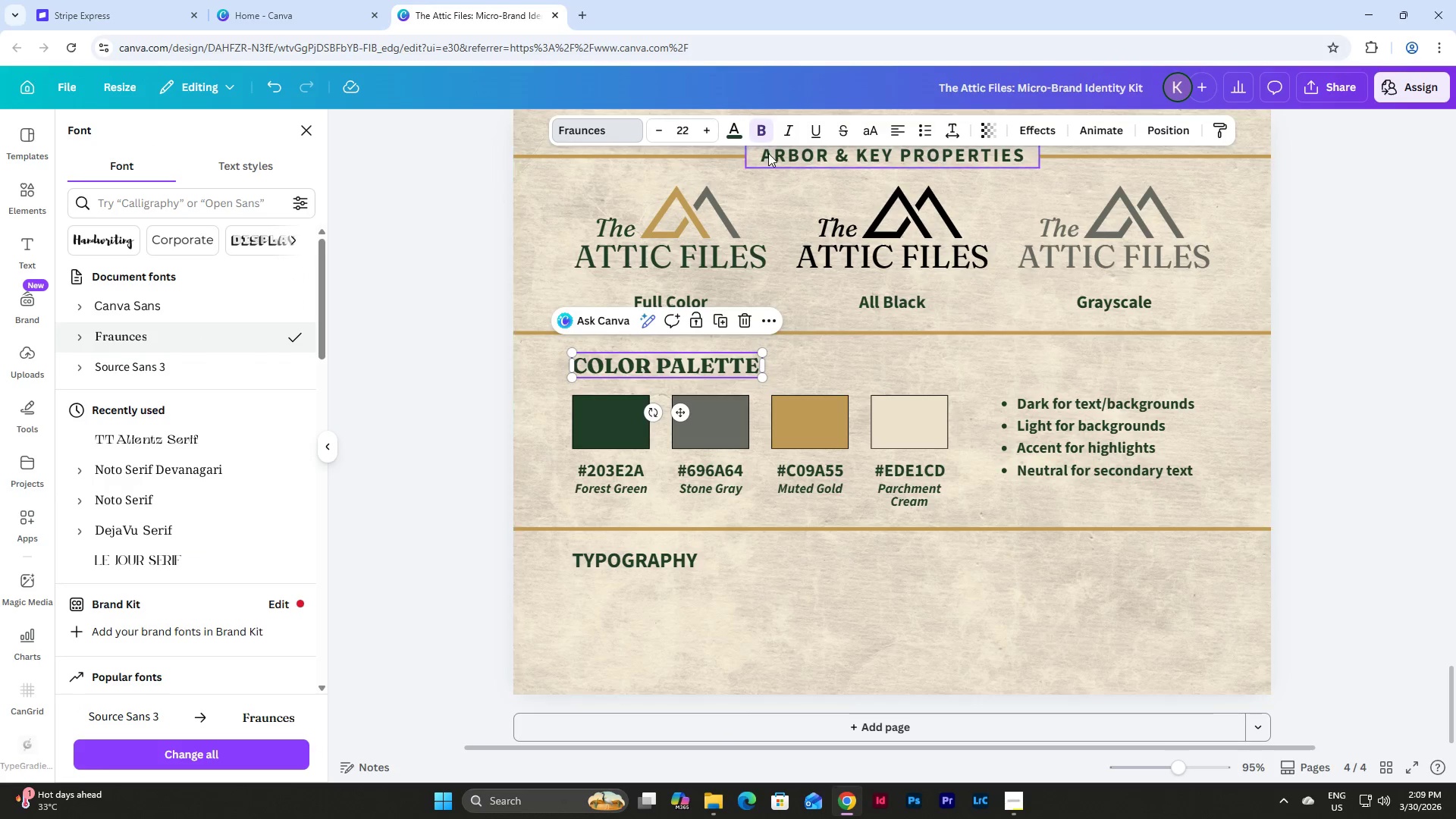 
left_click([762, 124])
 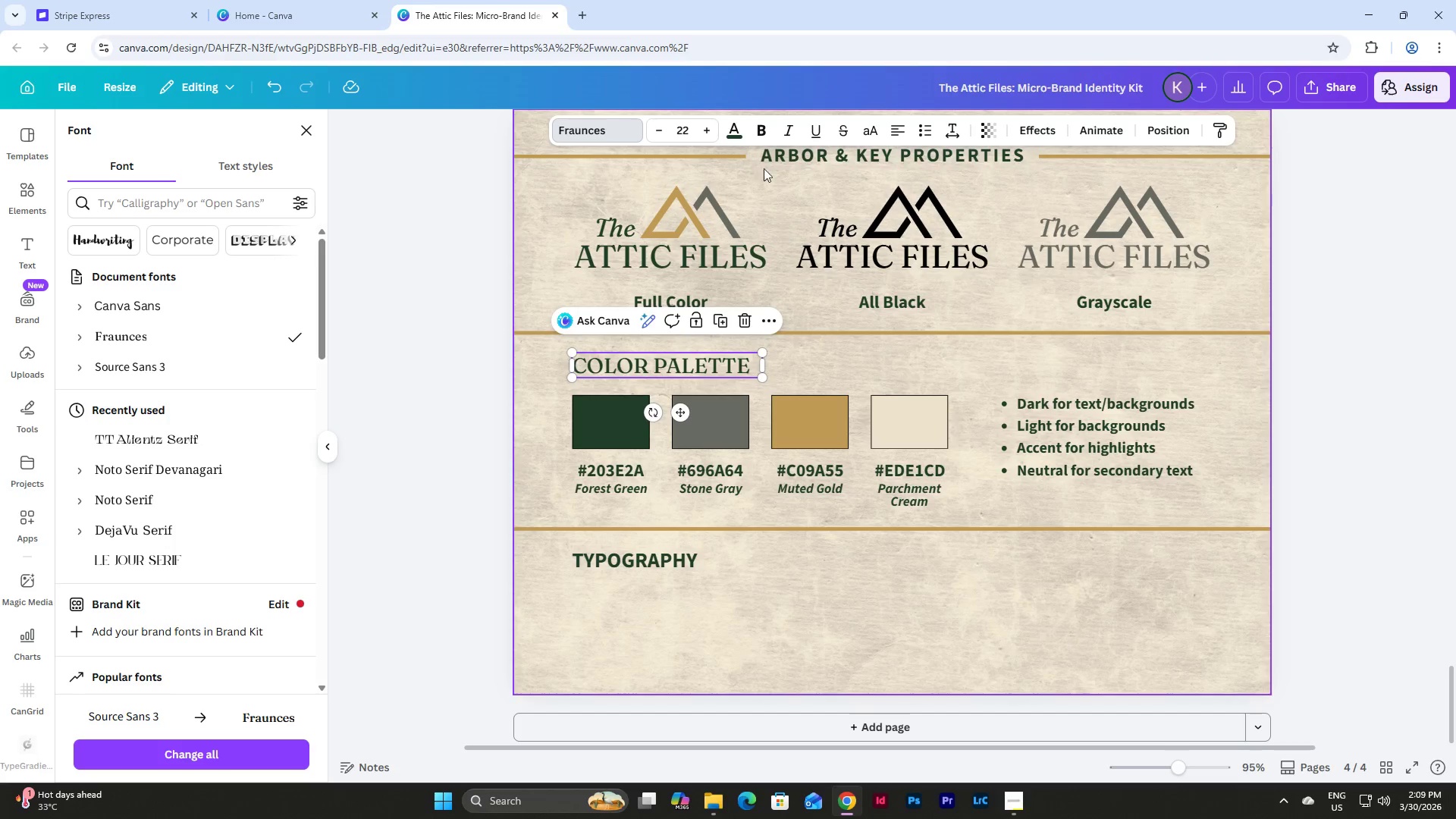 
left_click([762, 123])
 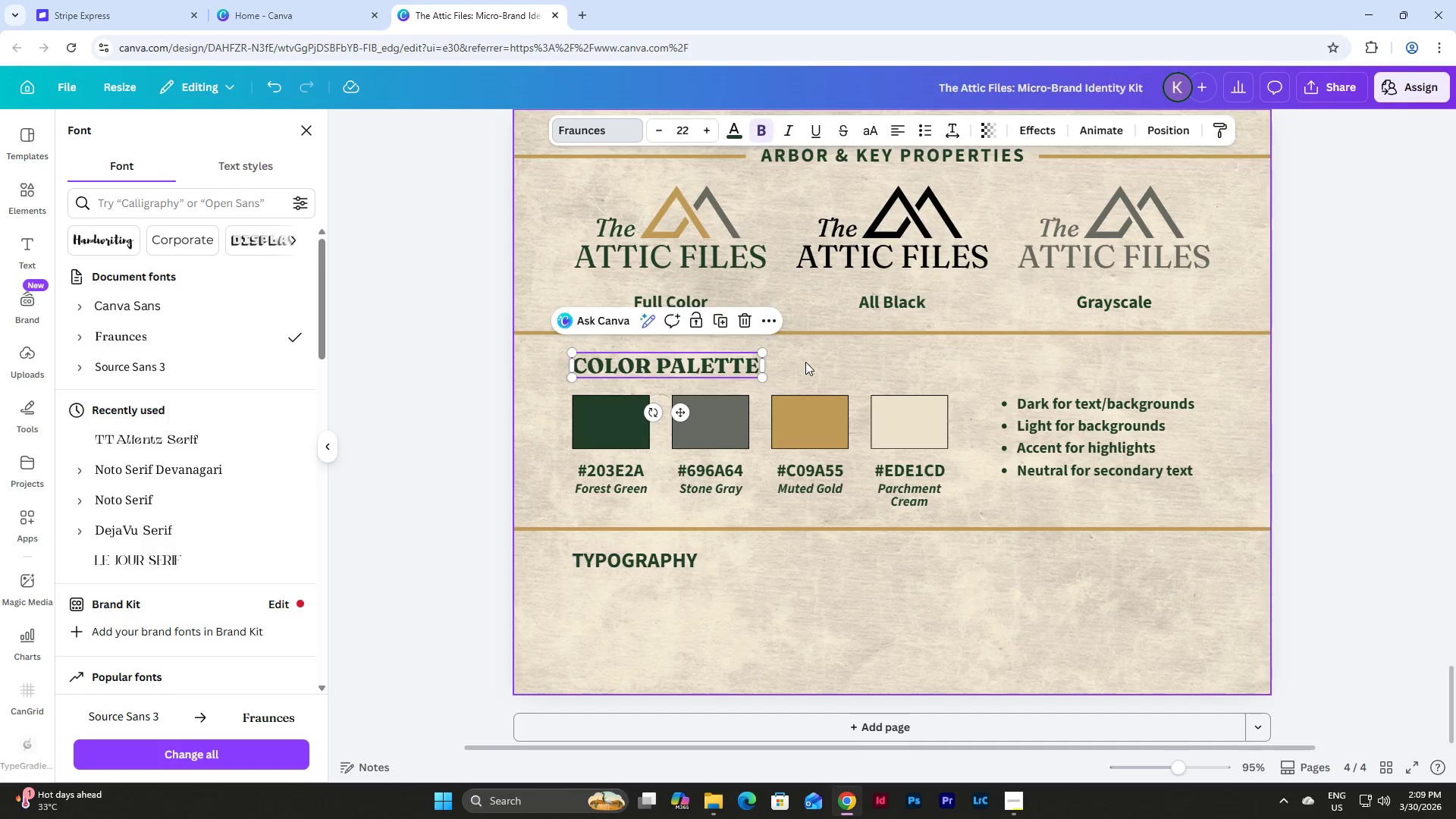 
scroll: coordinate [805, 362], scroll_direction: down, amount: 1.0
 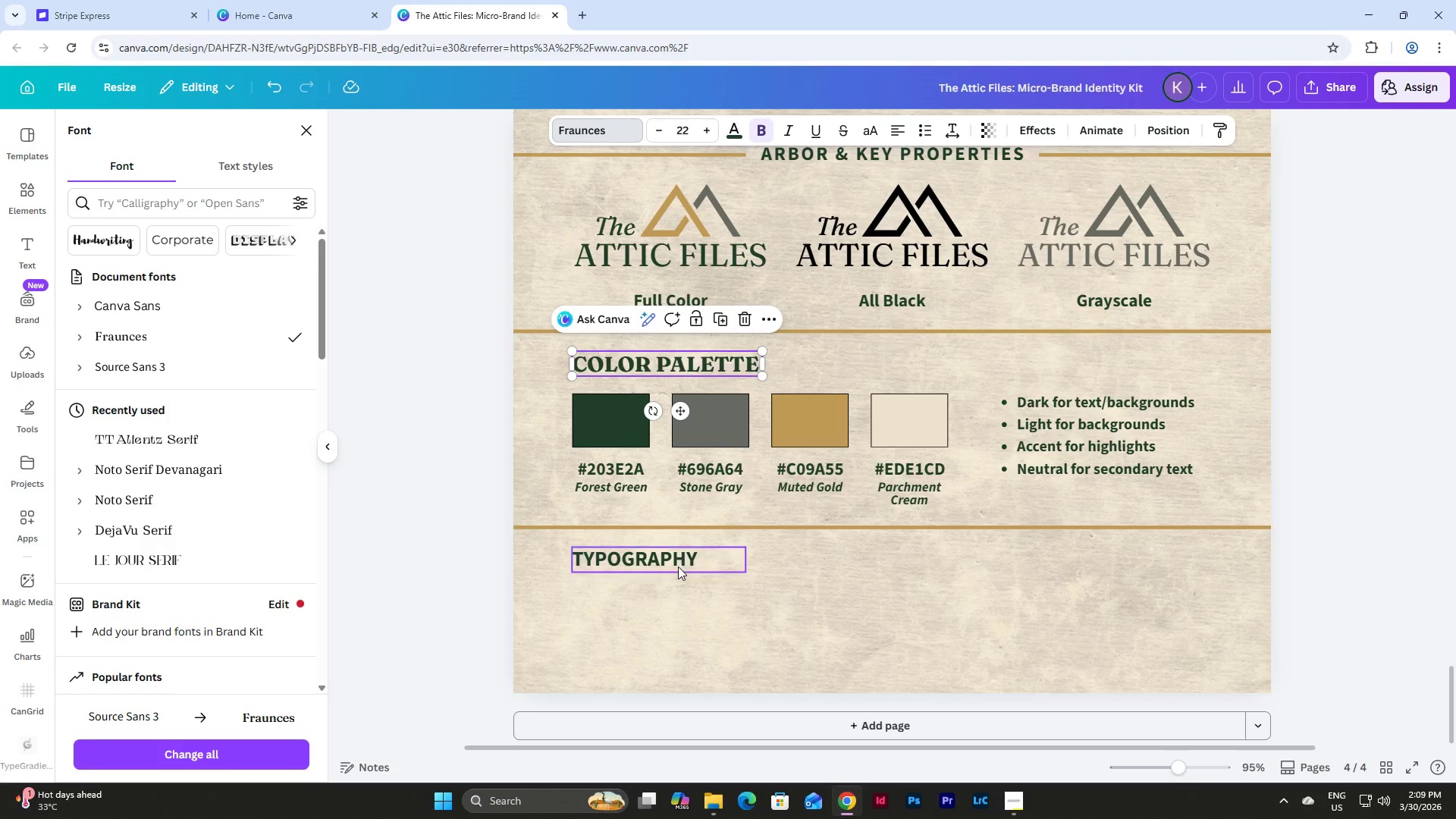 
left_click([678, 566])
 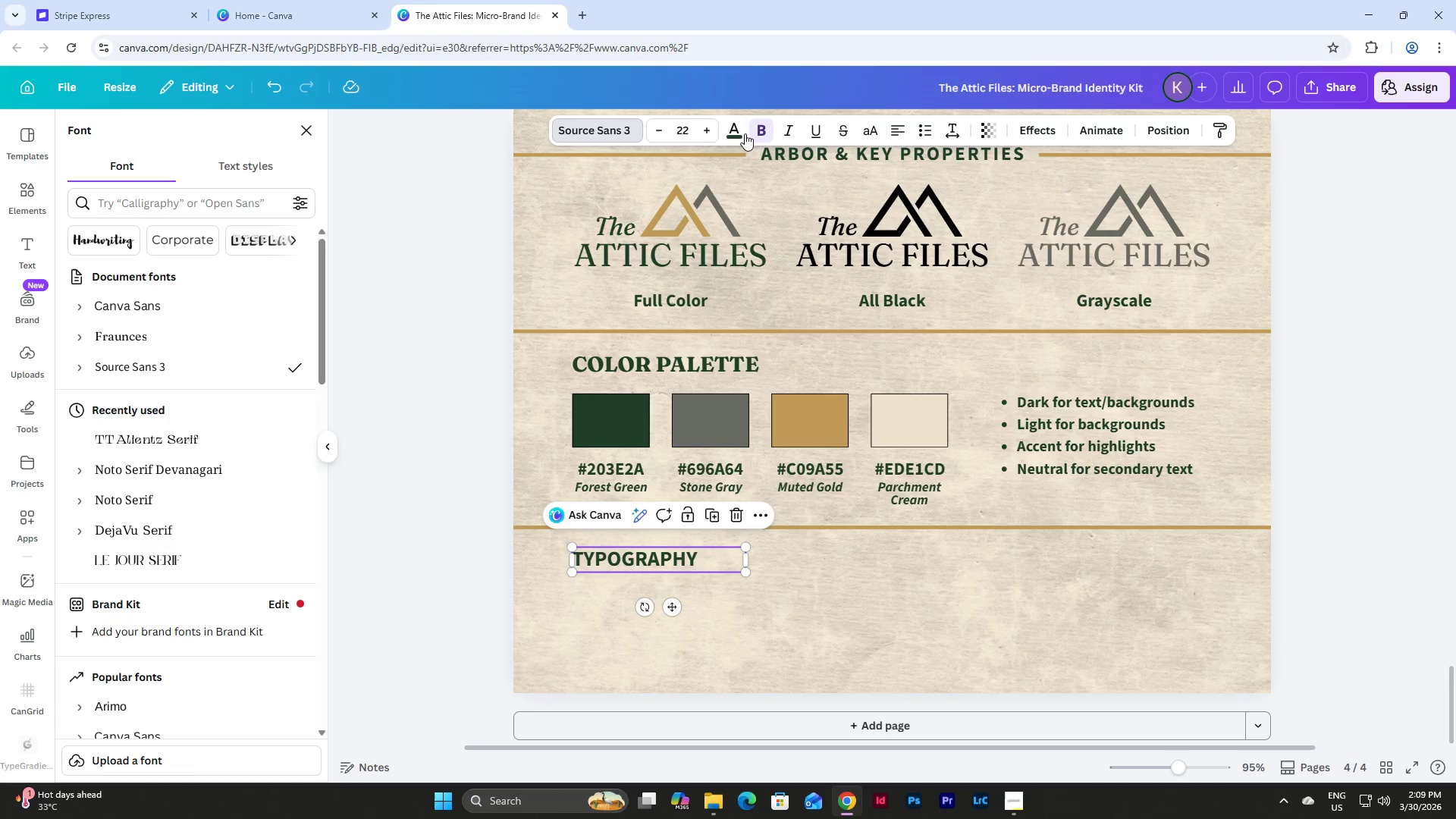 
left_click([738, 130])
 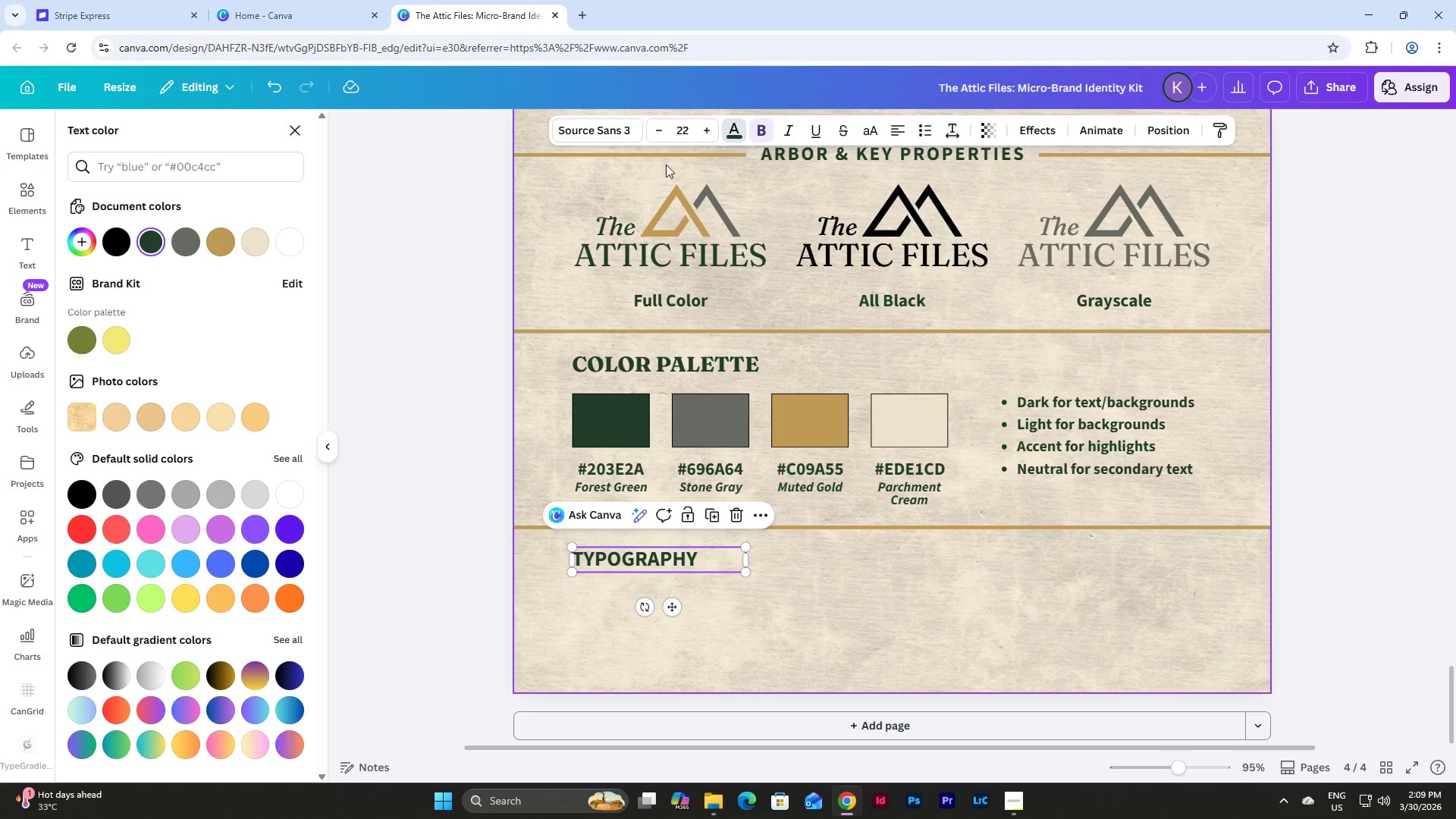 
left_click([560, 130])
 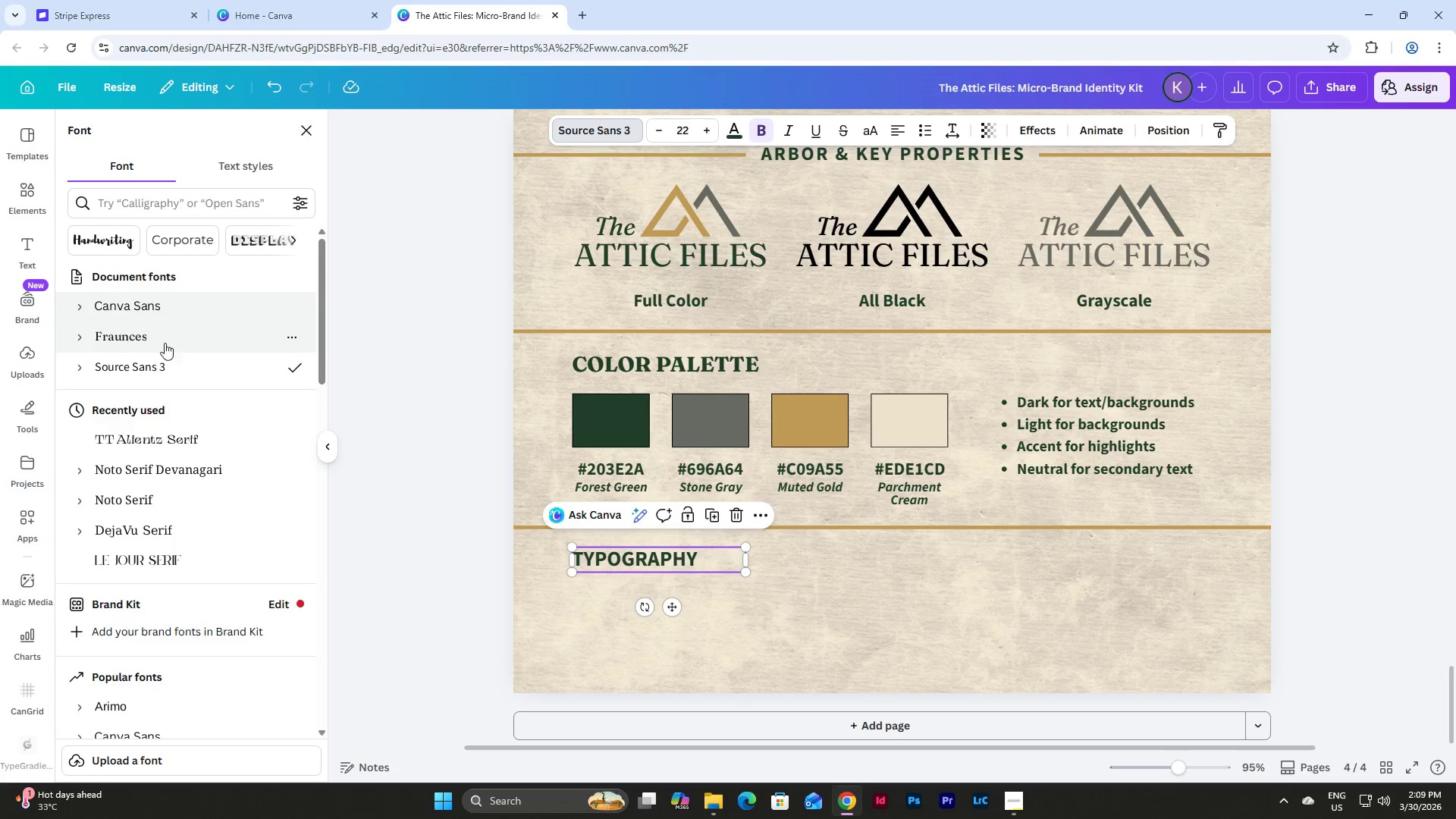 
left_click([174, 331])
 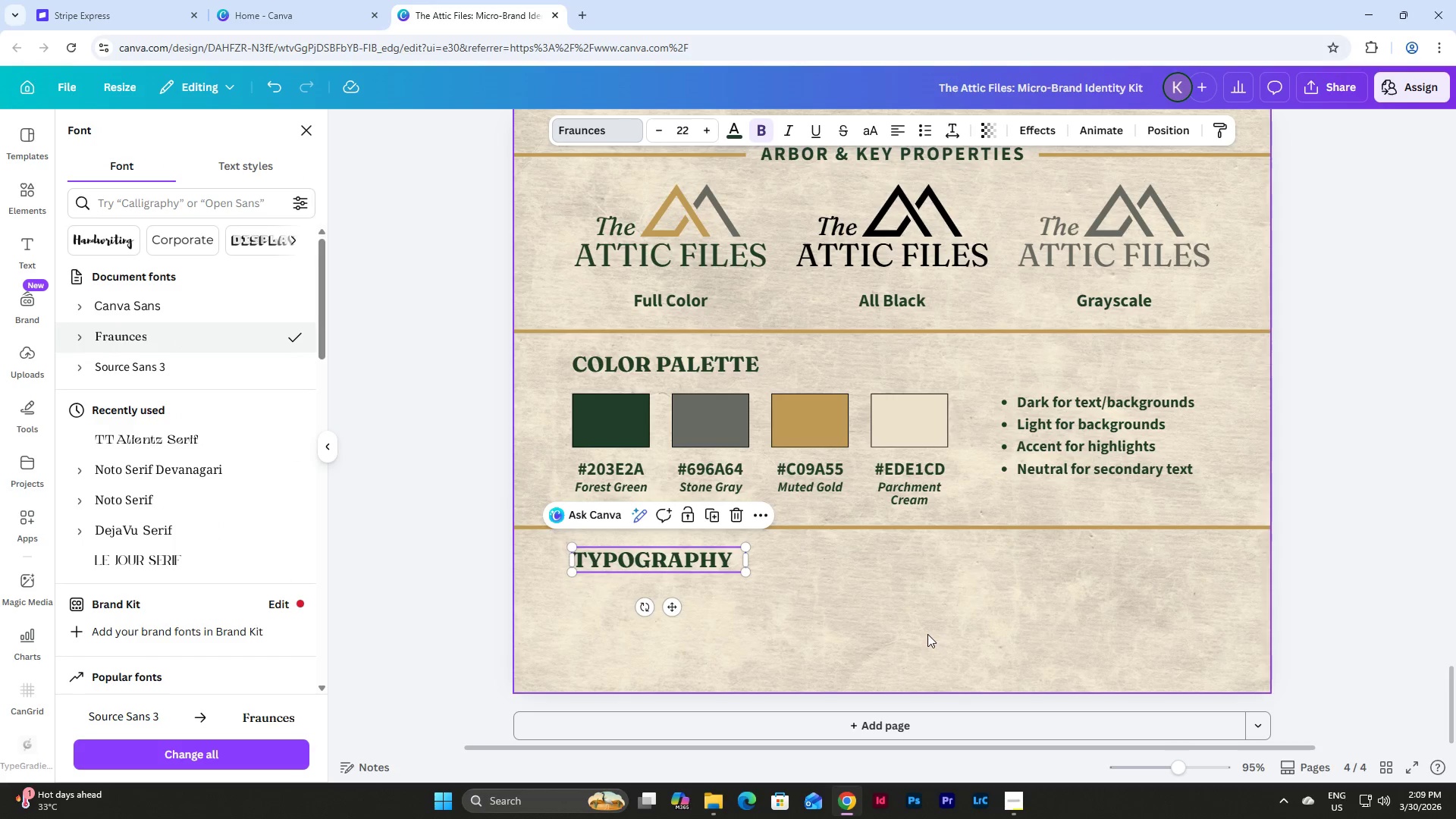 
left_click([898, 571])
 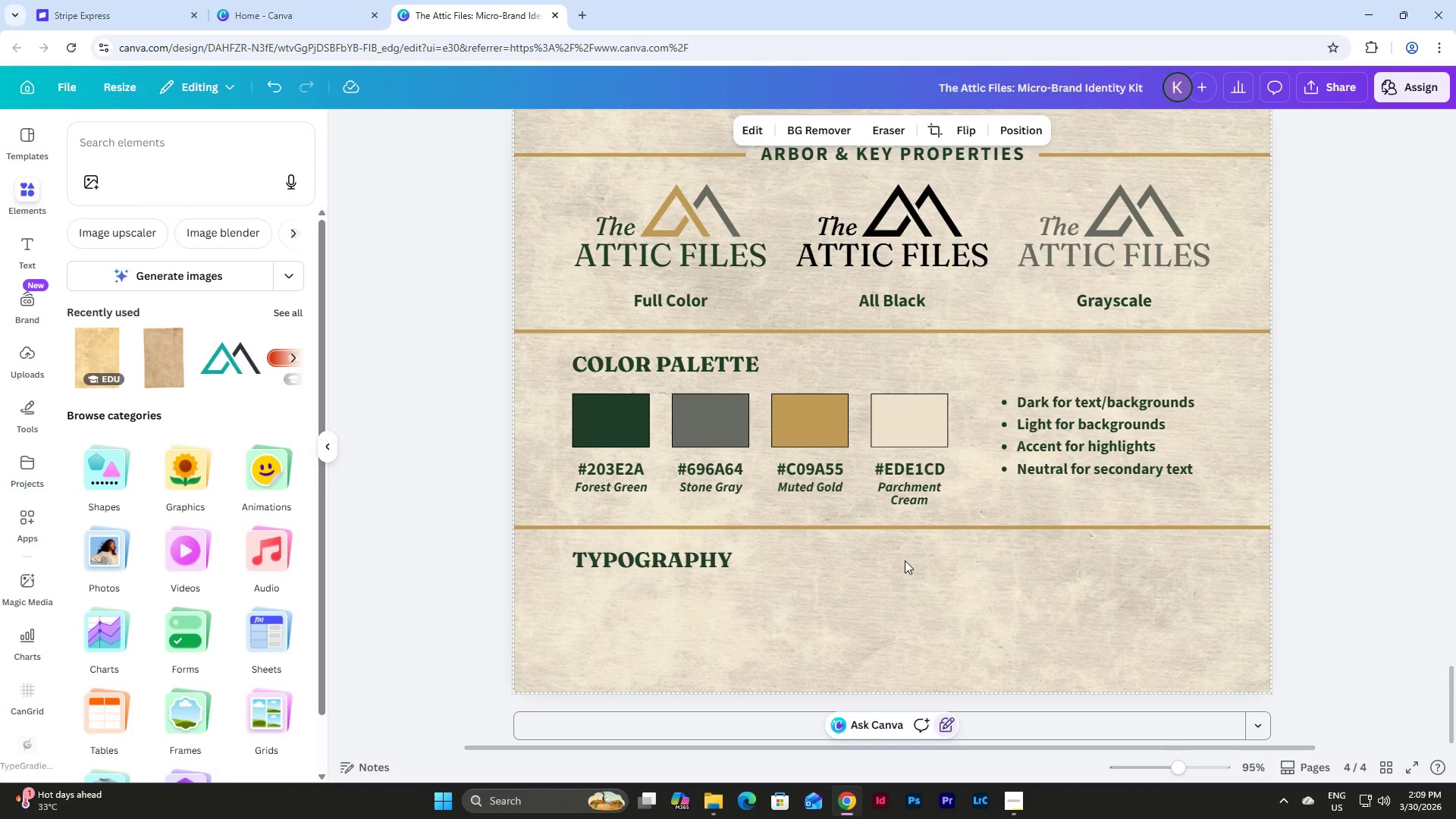 
scroll: coordinate [912, 498], scroll_direction: down, amount: 1.0
 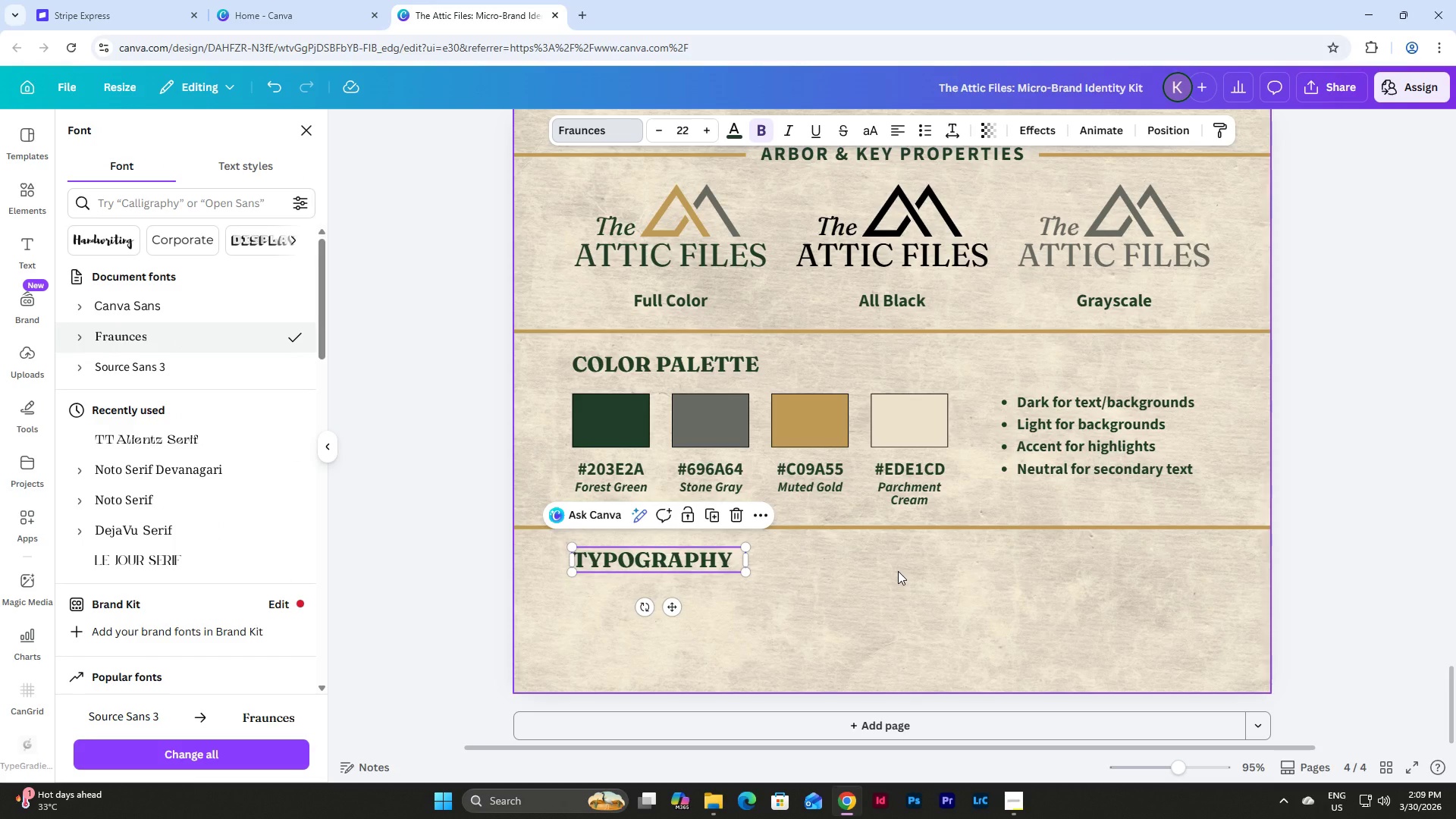 
scroll: coordinate [905, 560], scroll_direction: up, amount: 1.0
 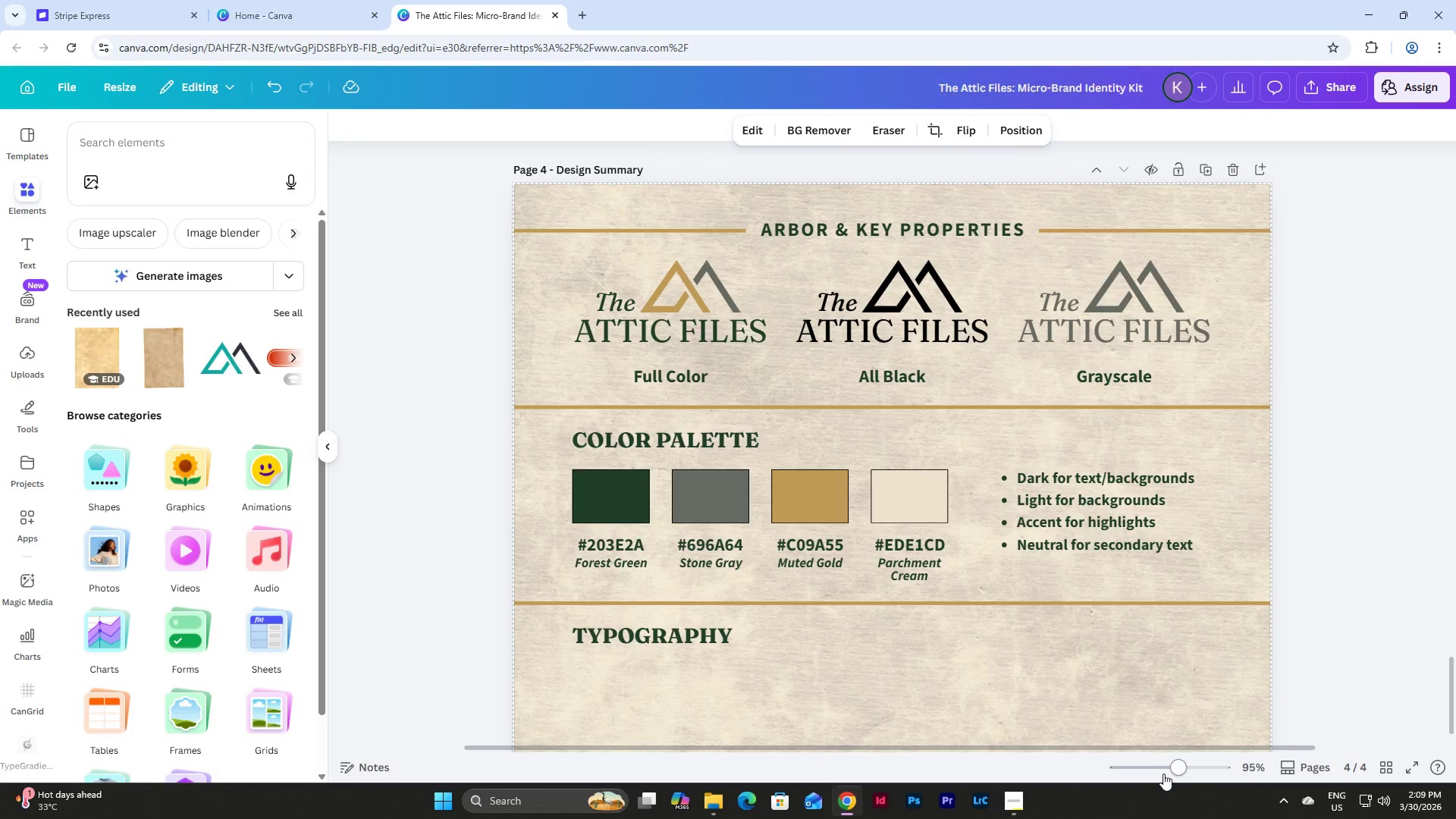 
left_click_drag(start_coordinate=[1181, 766], to_coordinate=[1181, 755])
 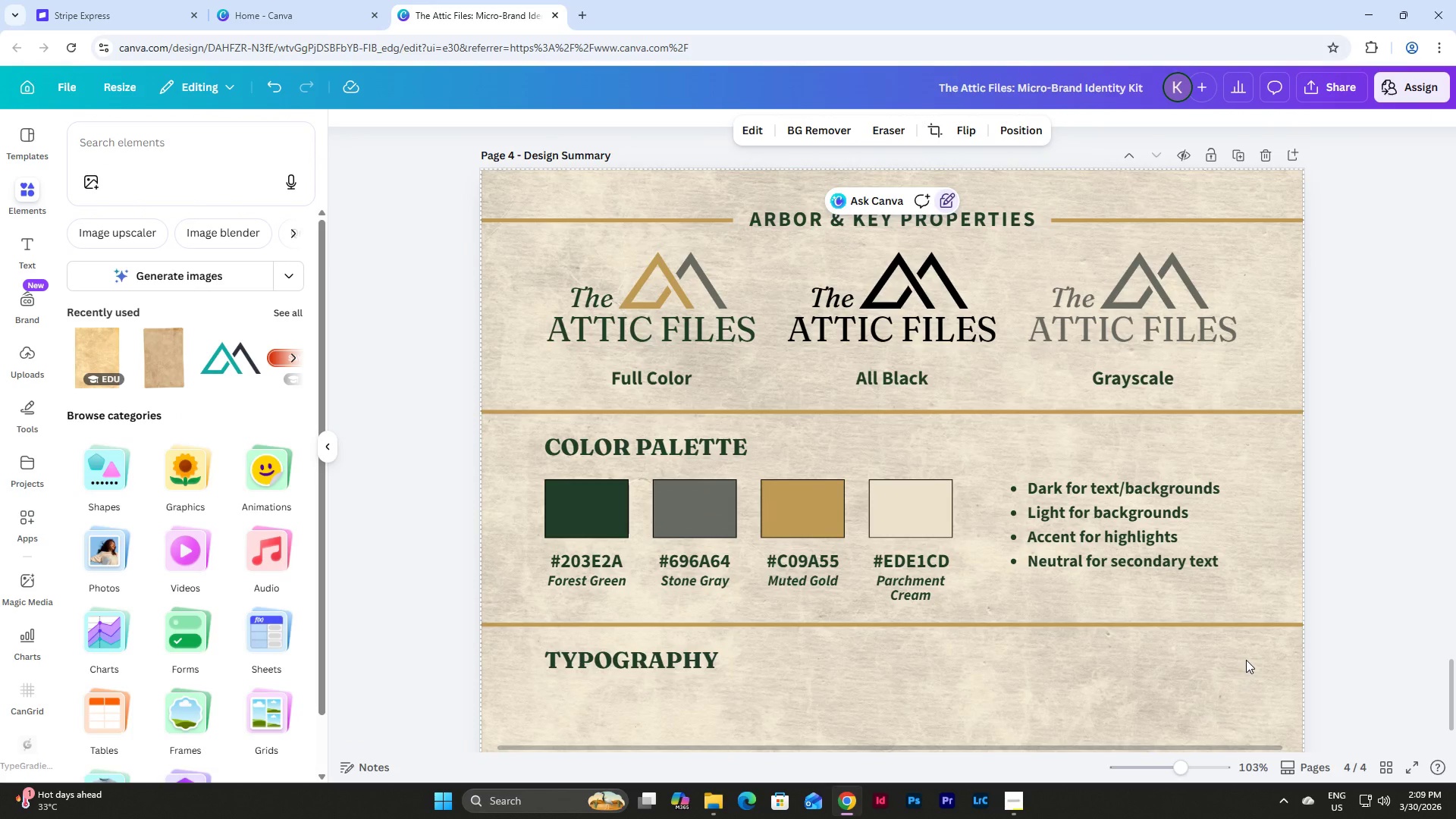 
wait(10.98)
 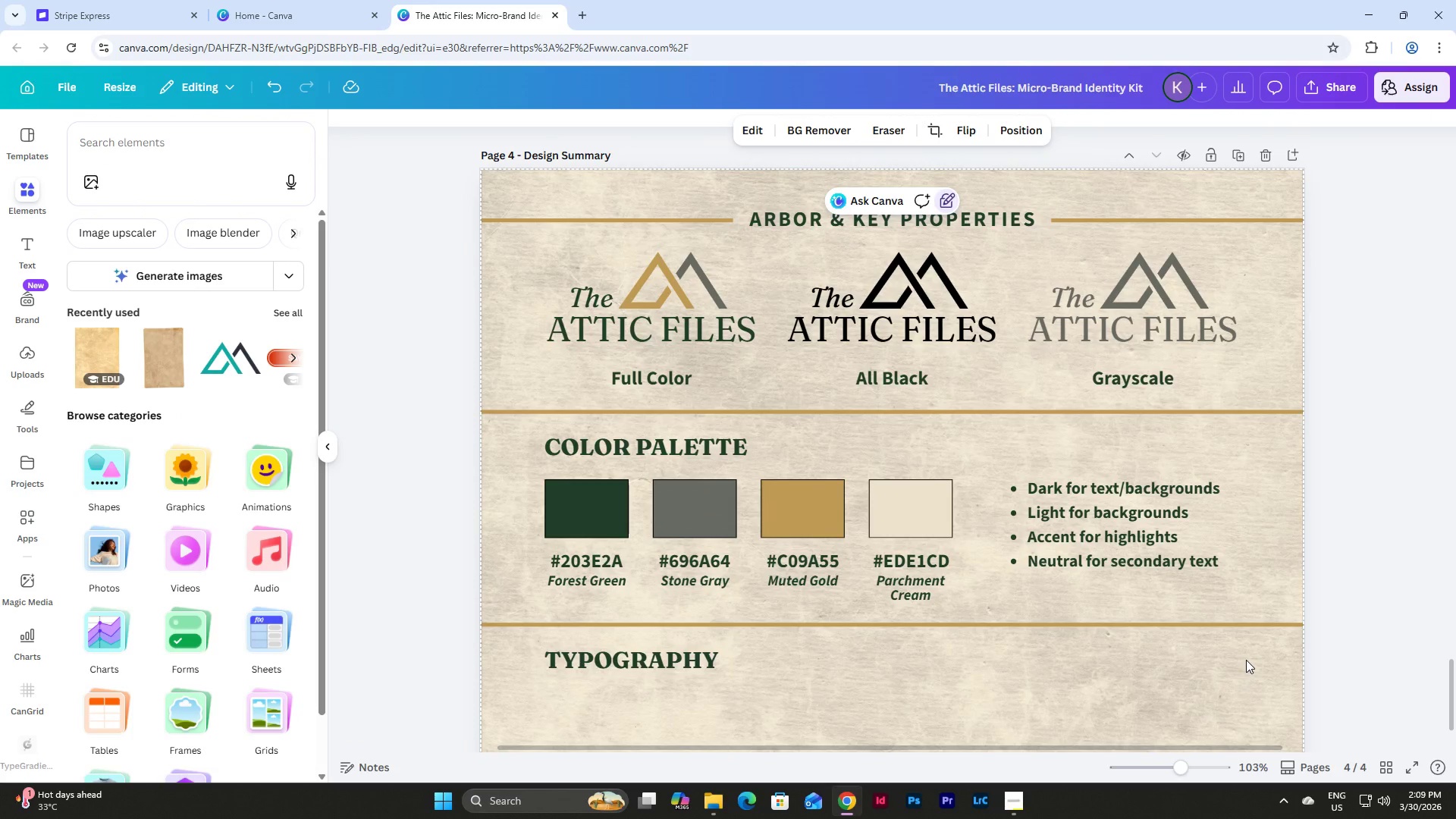 
scroll: coordinate [882, 376], scroll_direction: down, amount: 4.0
 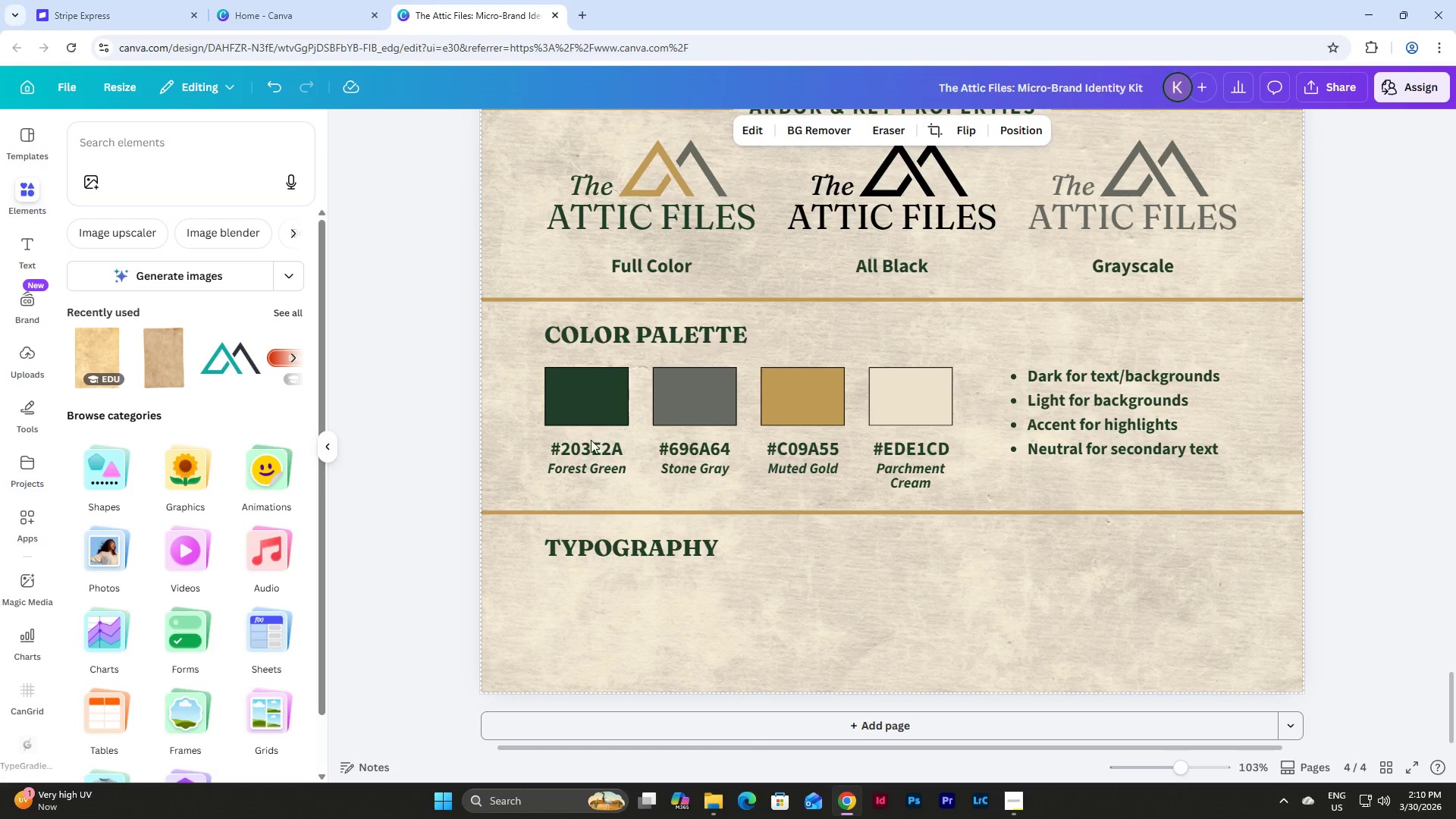 
left_click([585, 460])
 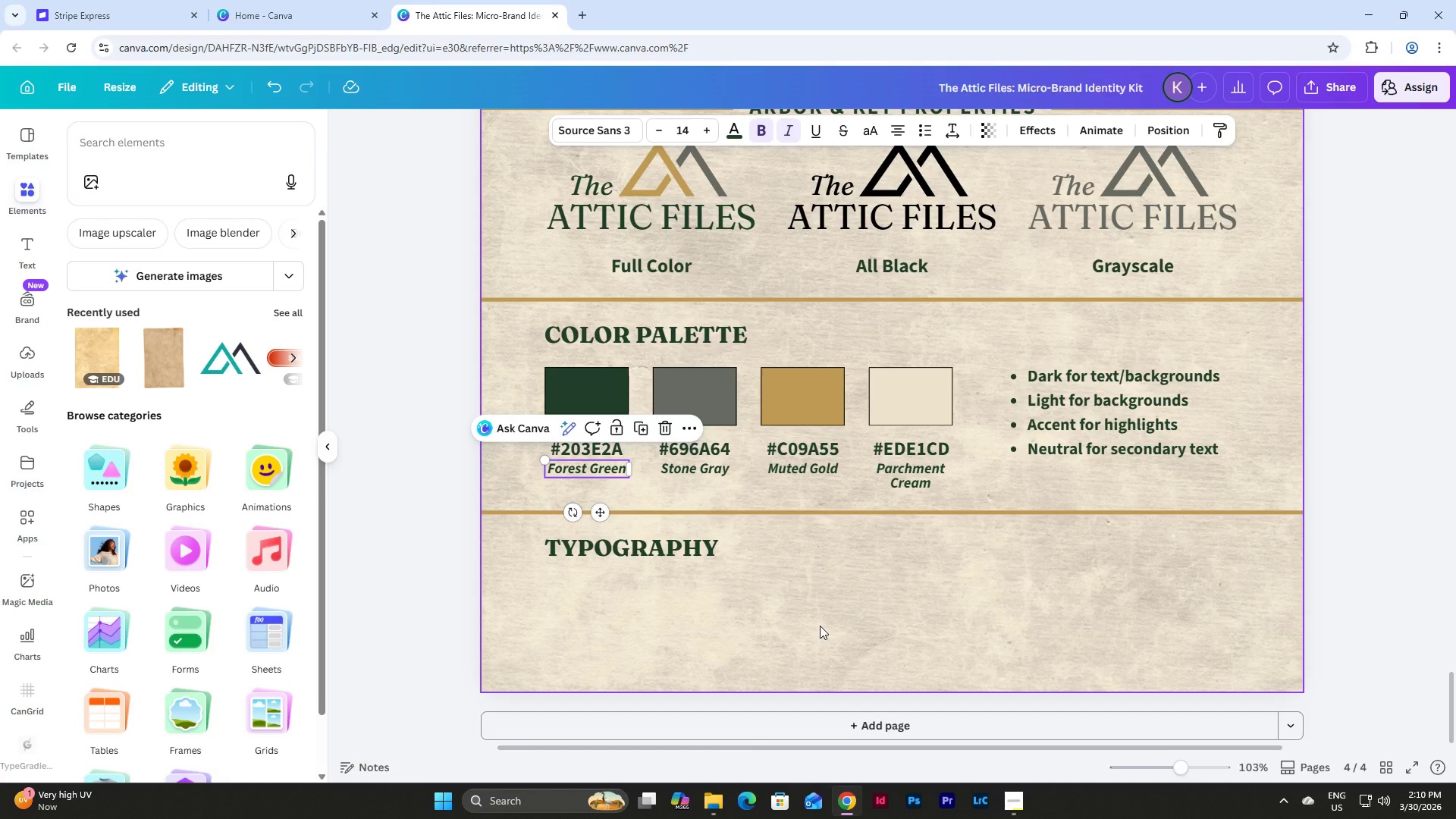 
left_click([820, 626])
 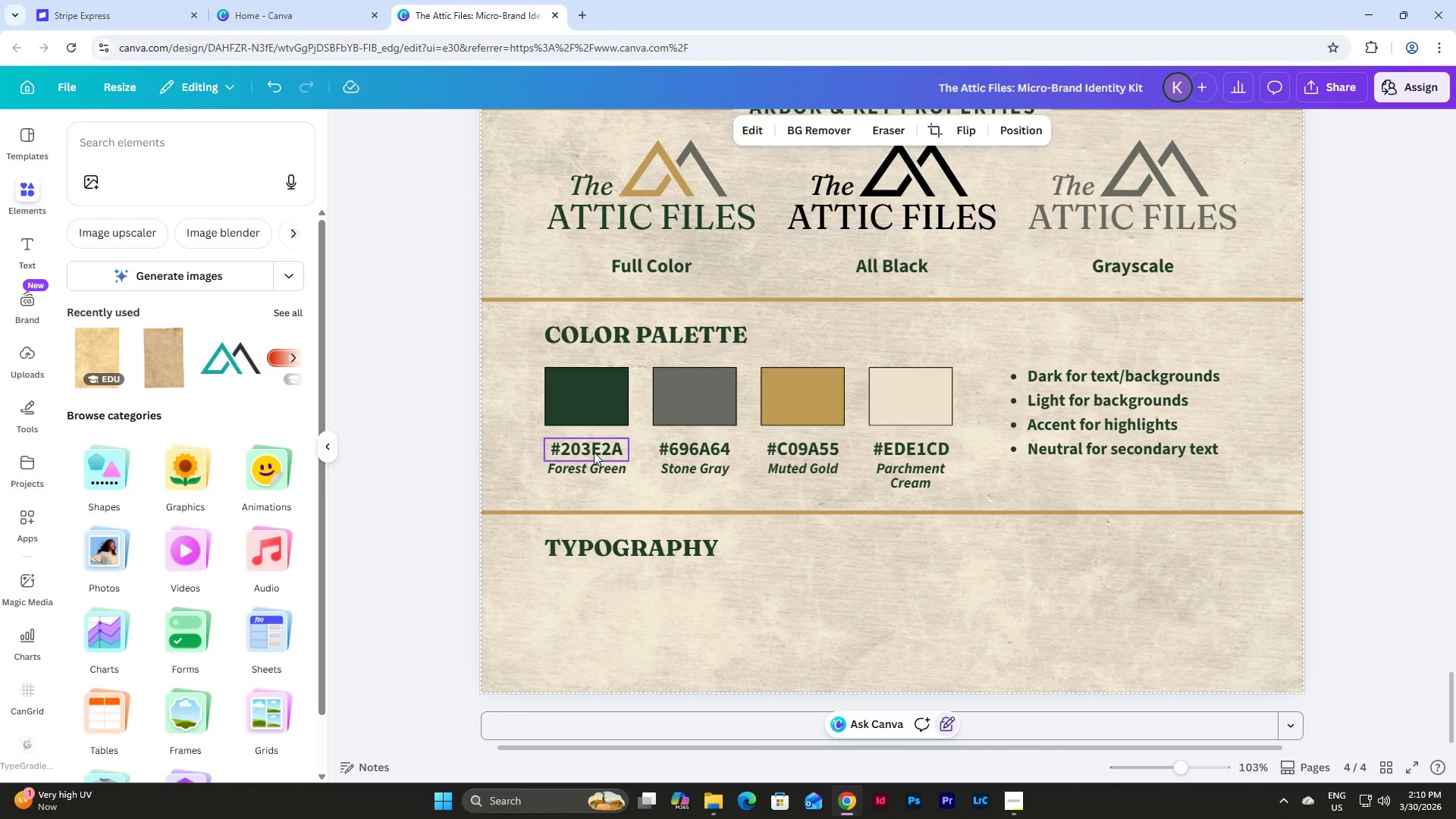 
hold_key(key=ShiftLeft, duration=1.5)
left_click([594, 452])
 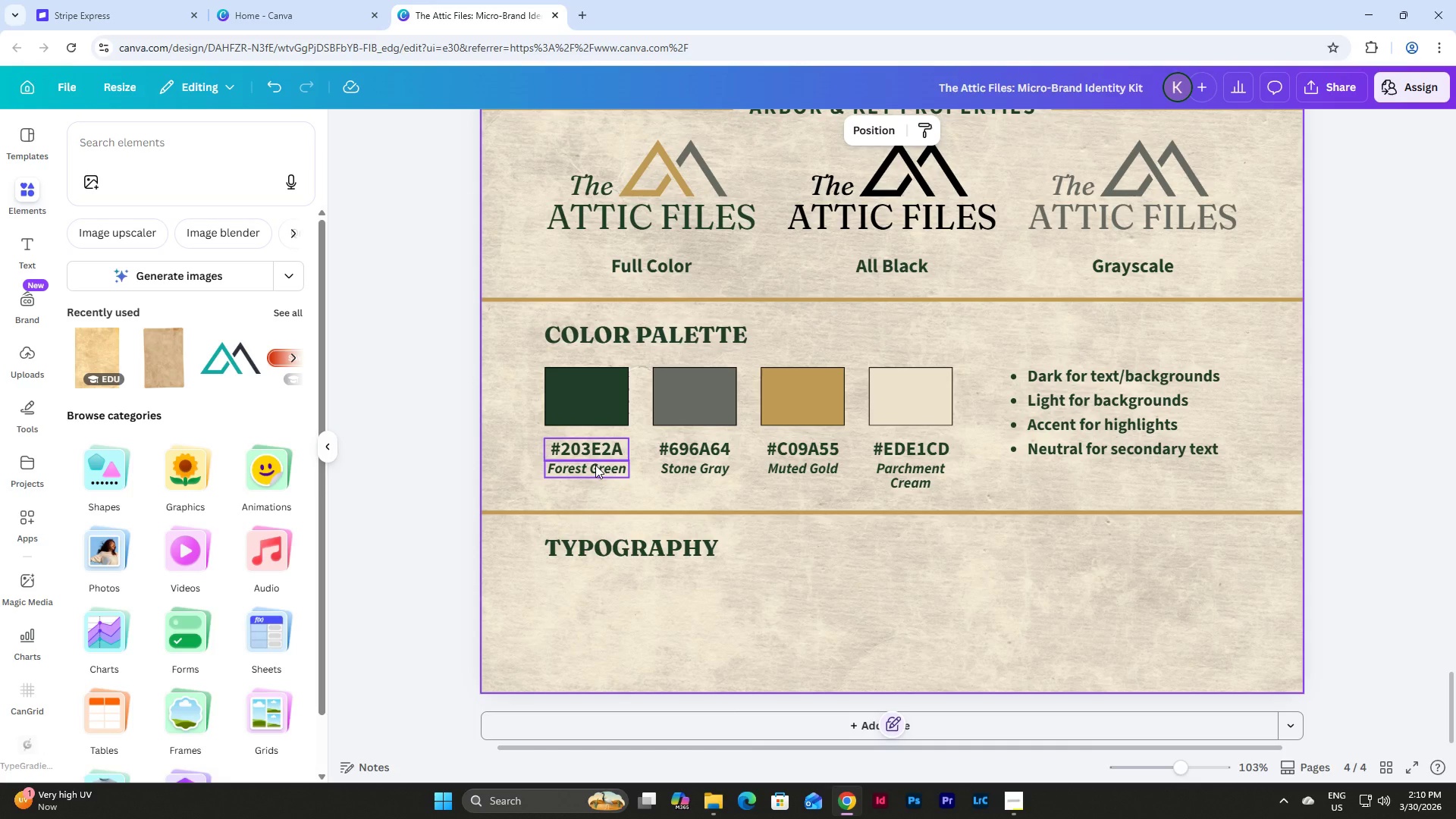 
left_click([595, 465])
 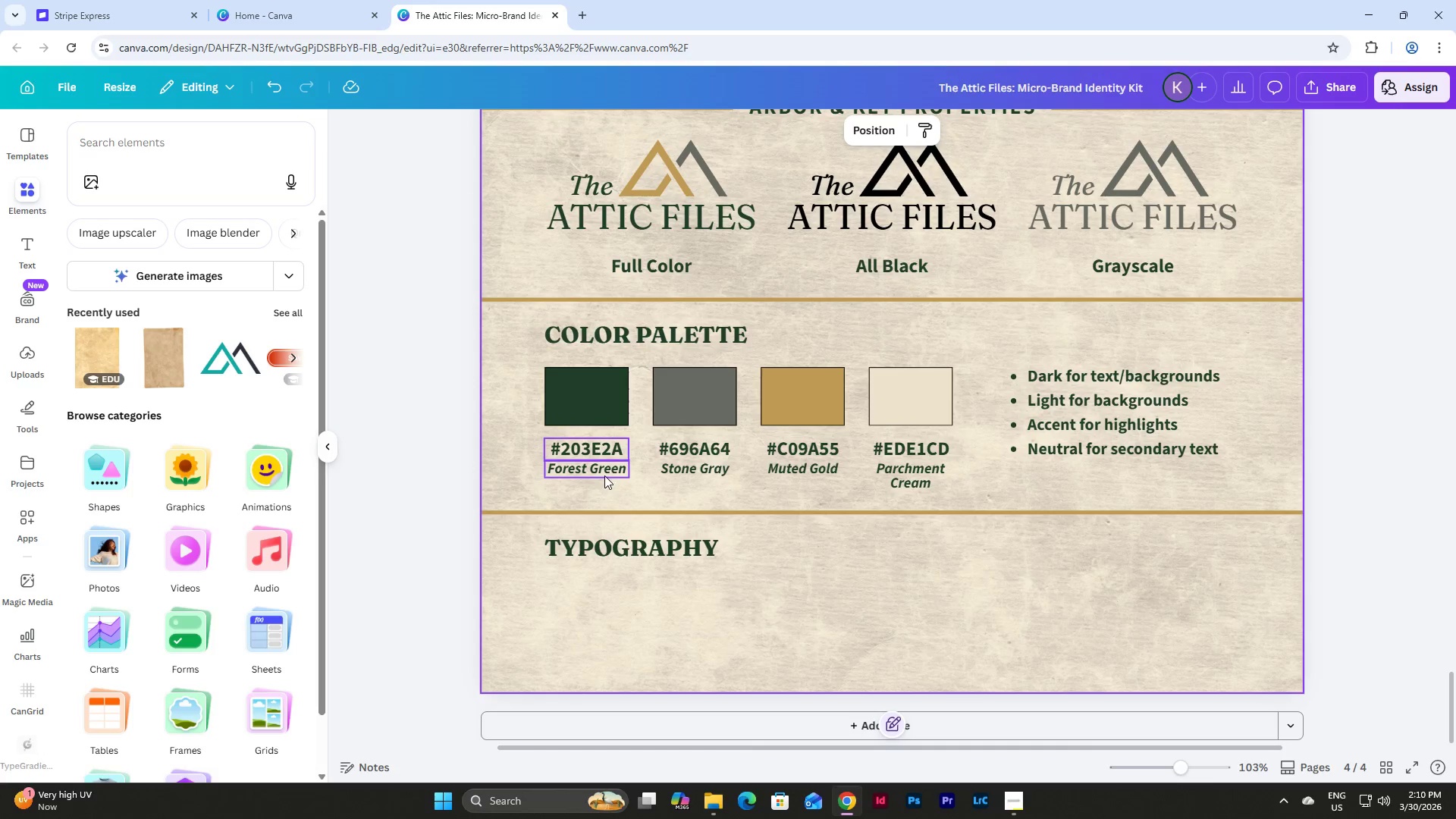 
key(Control+C)
 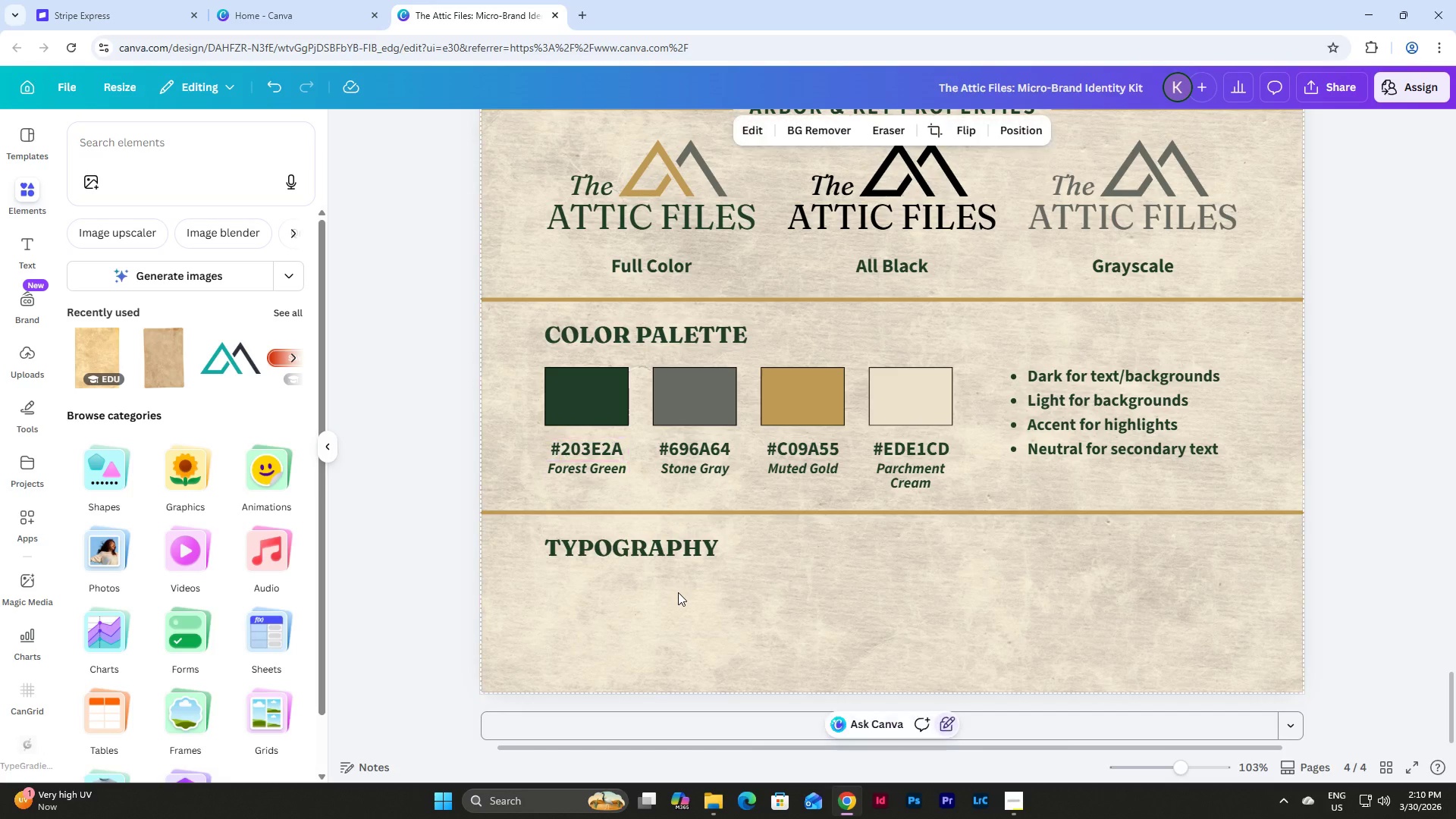 
key(Control+V)
 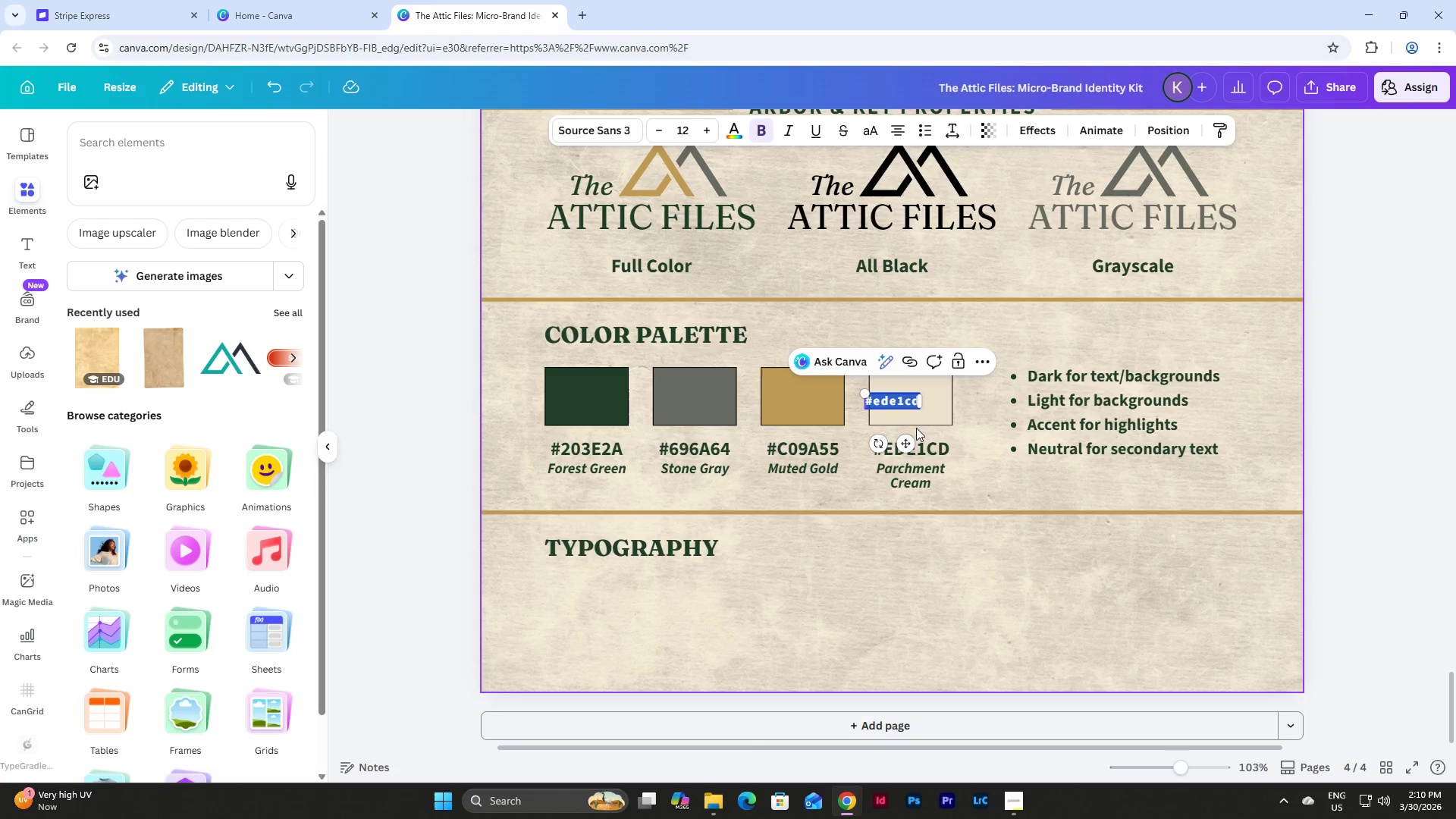 
key(Control+Z)
 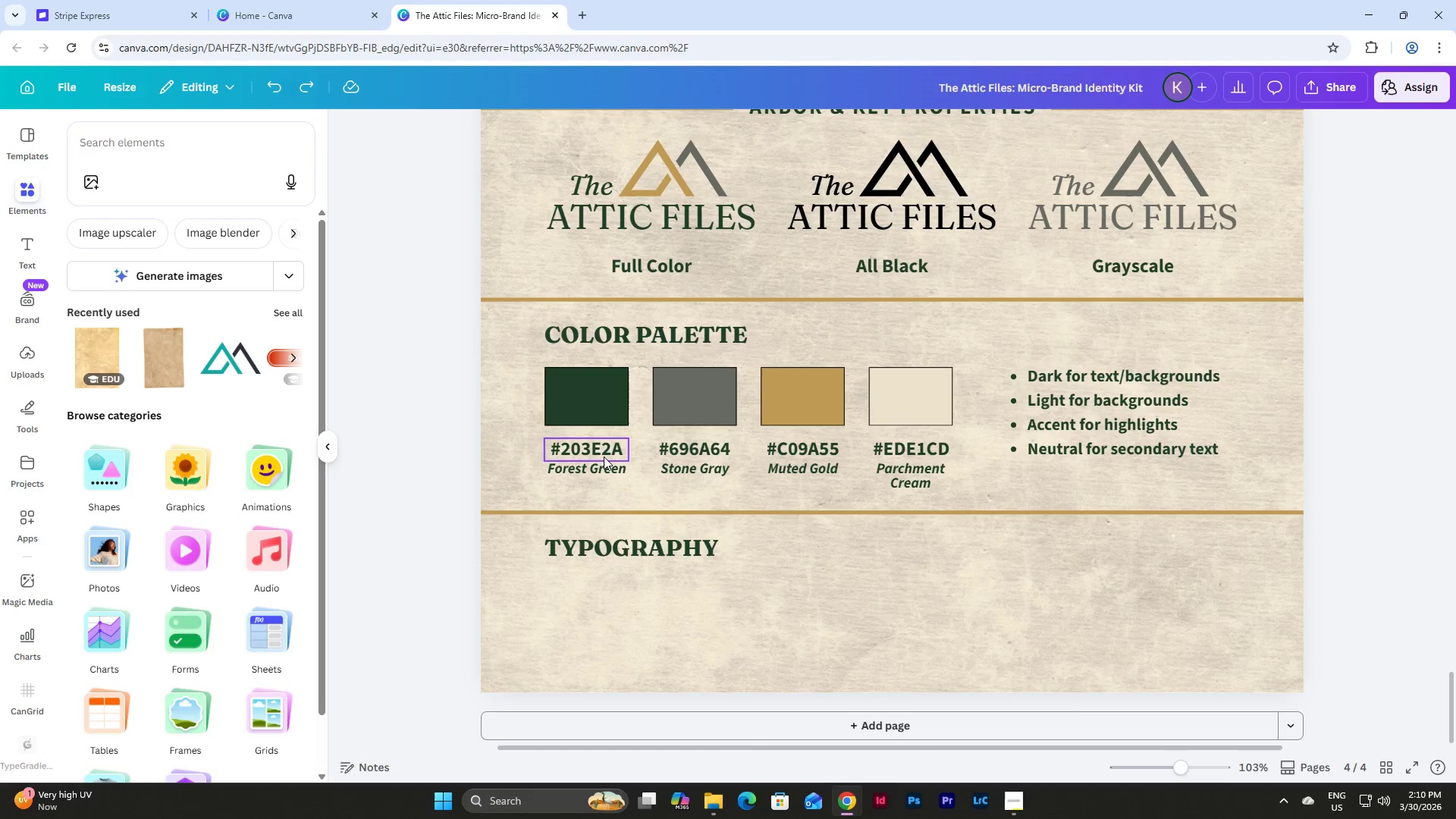 
left_click([606, 457])
 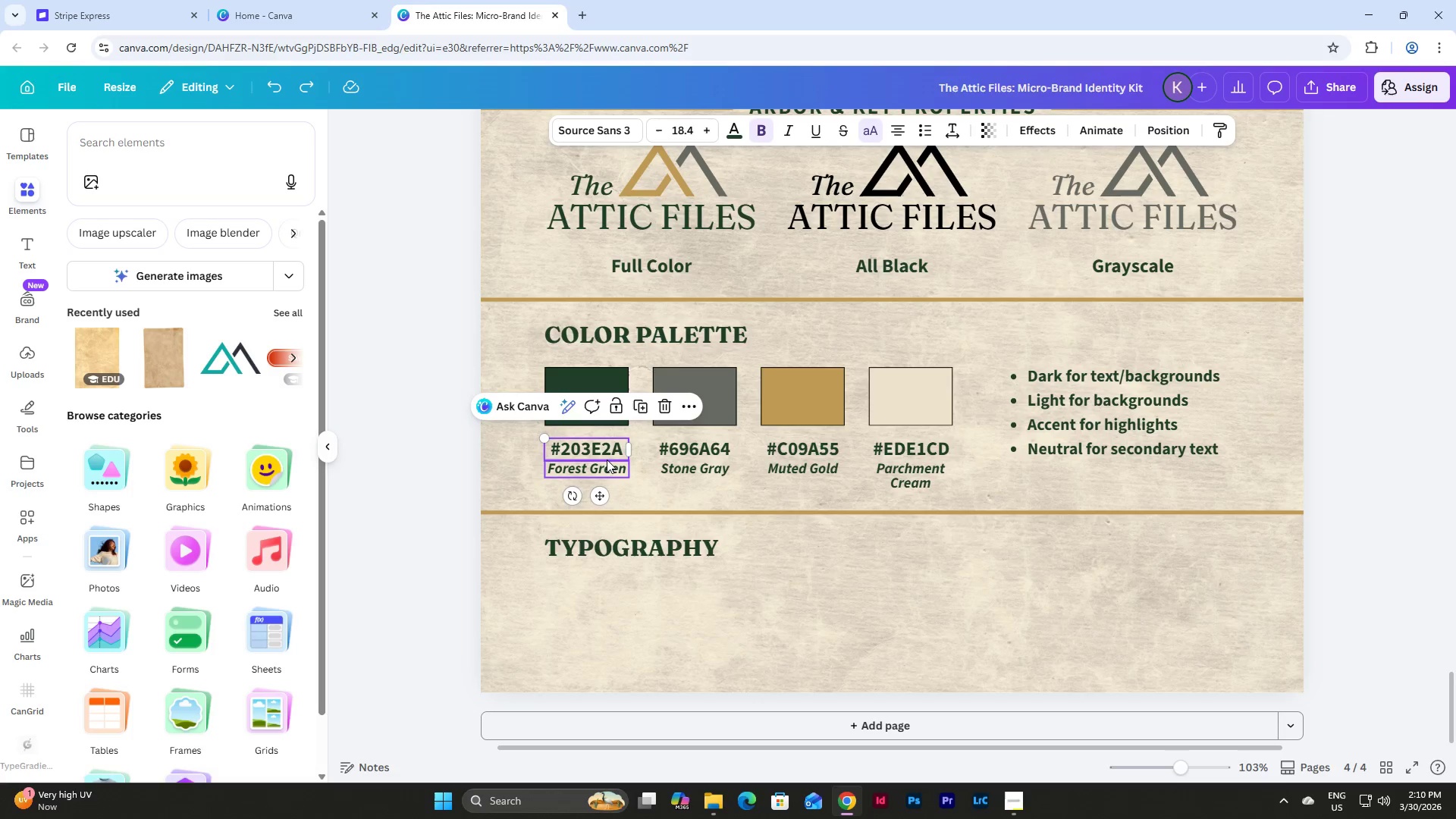 
hold_key(key=ShiftLeft, duration=0.77)
left_click([610, 469])
 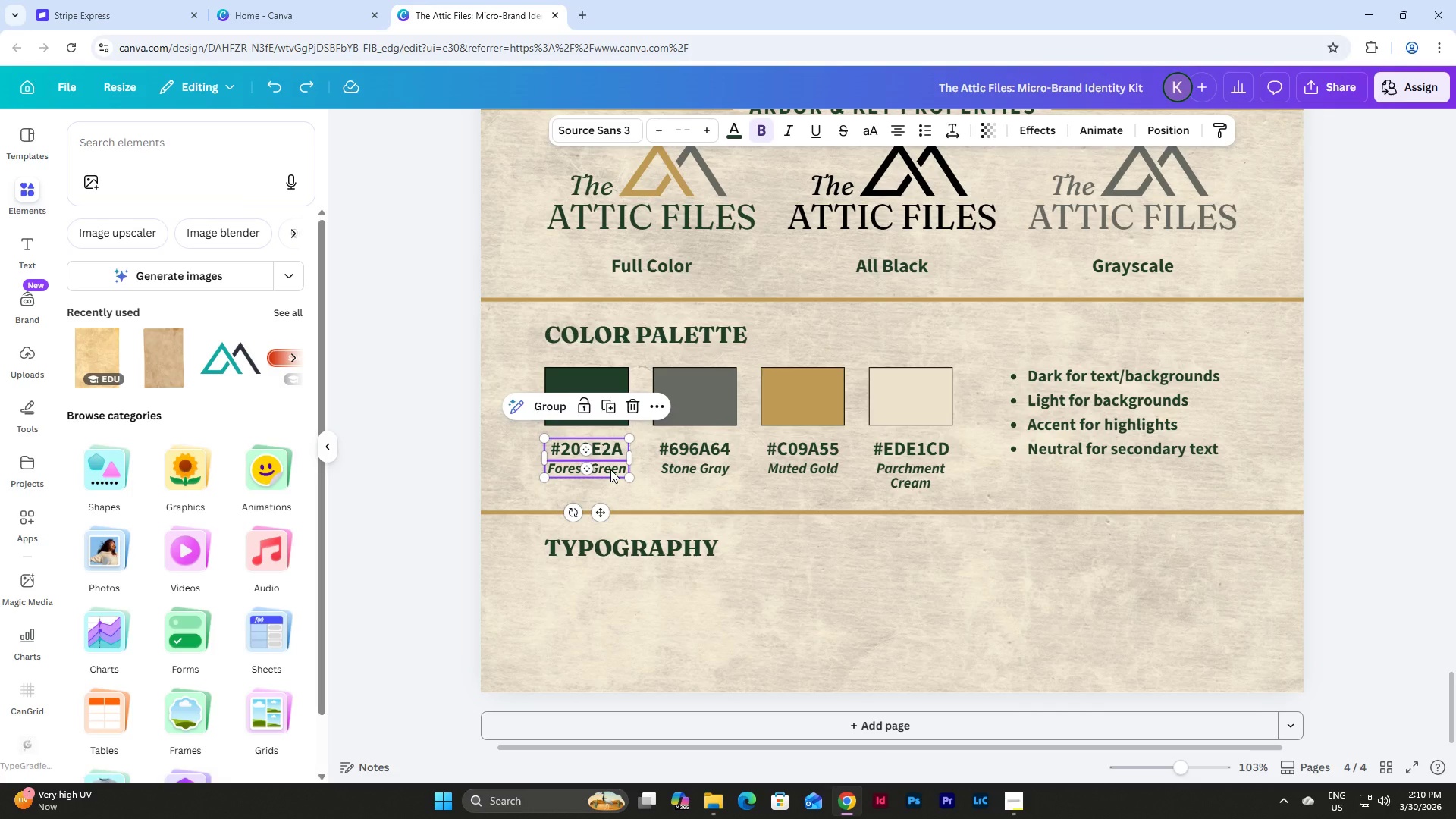 
key(Control+C)
 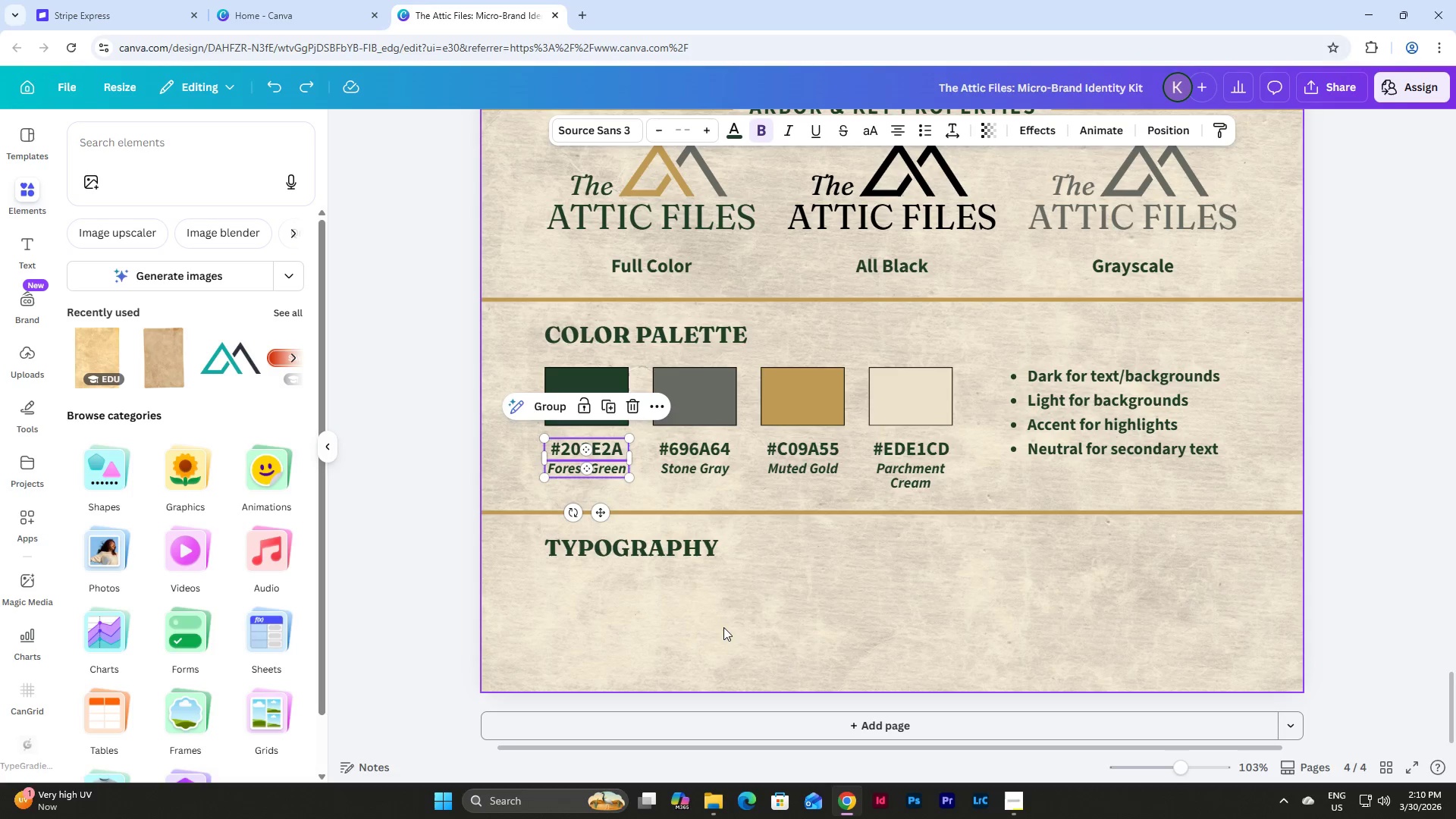 
left_click([722, 609])
 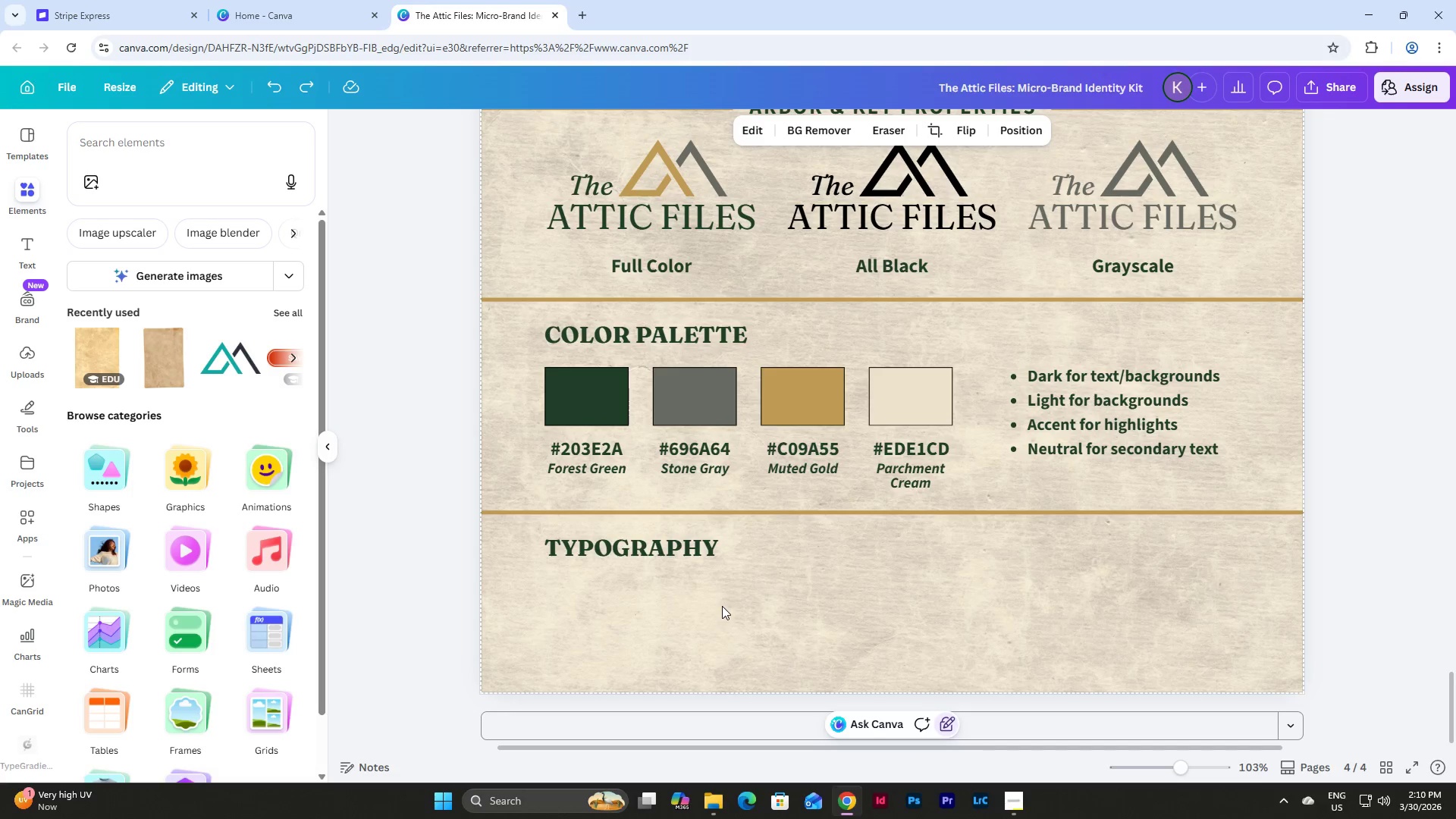 
key(Control+V)
 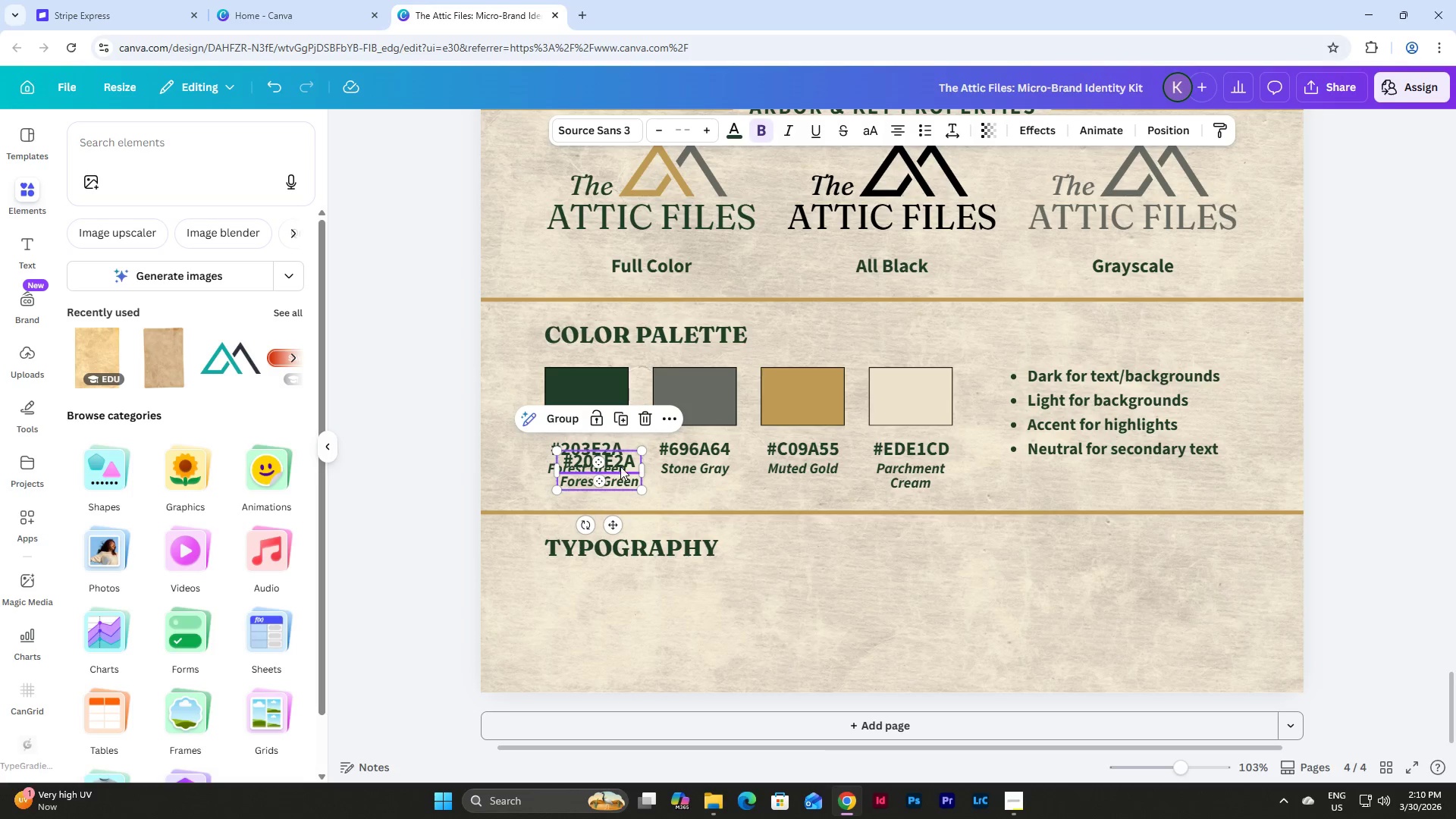 
left_click_drag(start_coordinate=[620, 463], to_coordinate=[610, 586])
 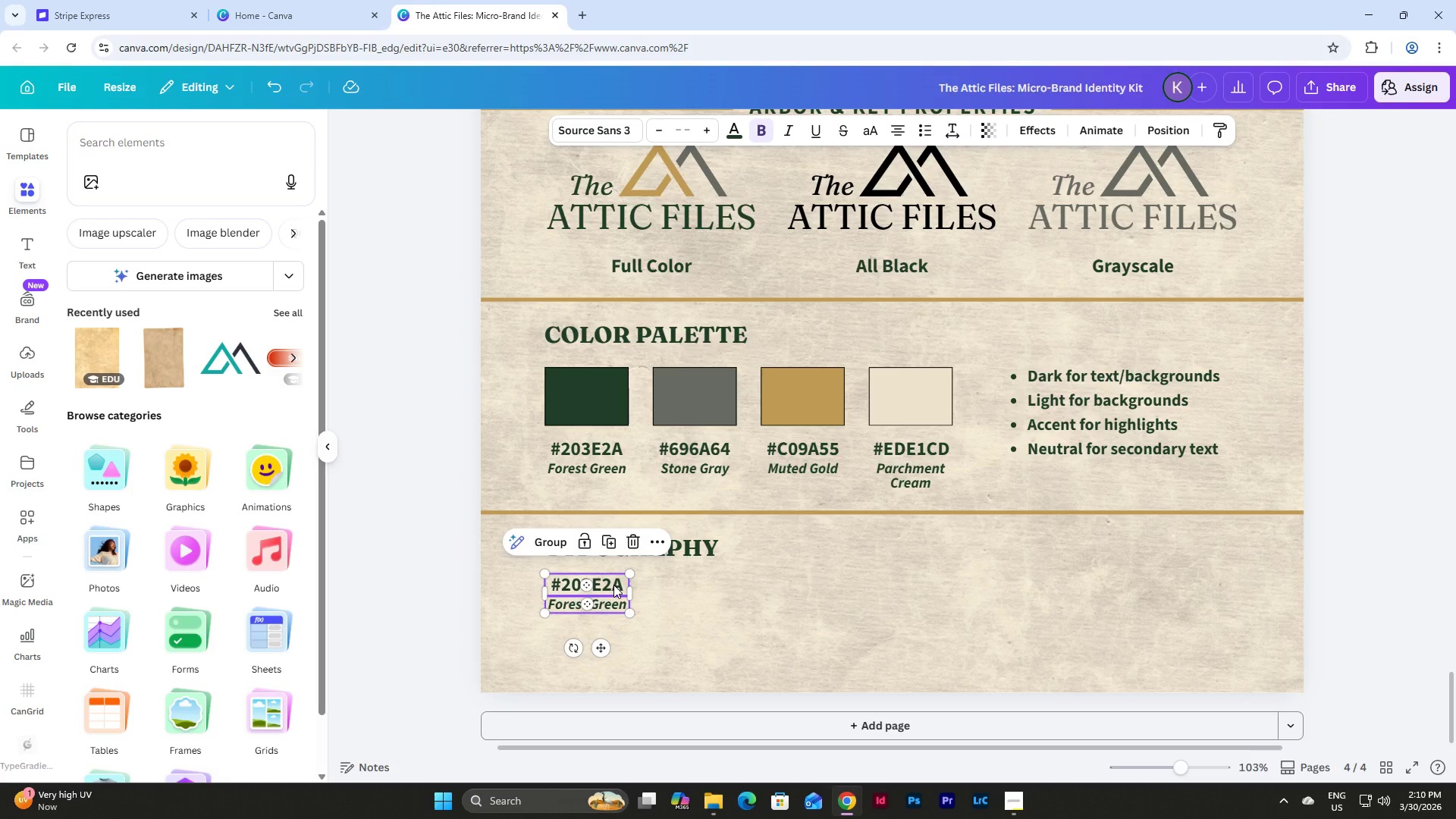 
left_click([613, 585])
 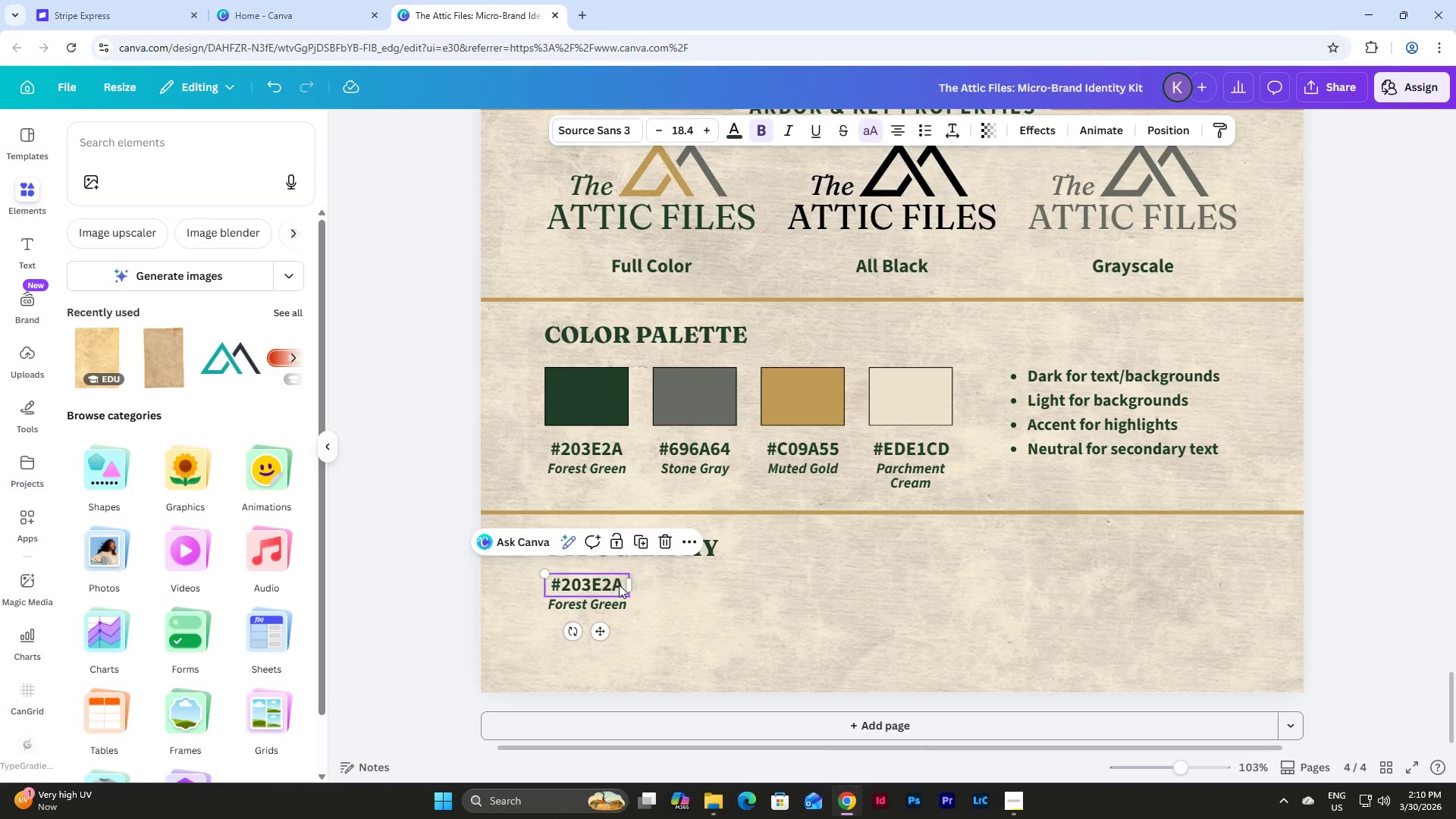 
left_click([620, 585])
 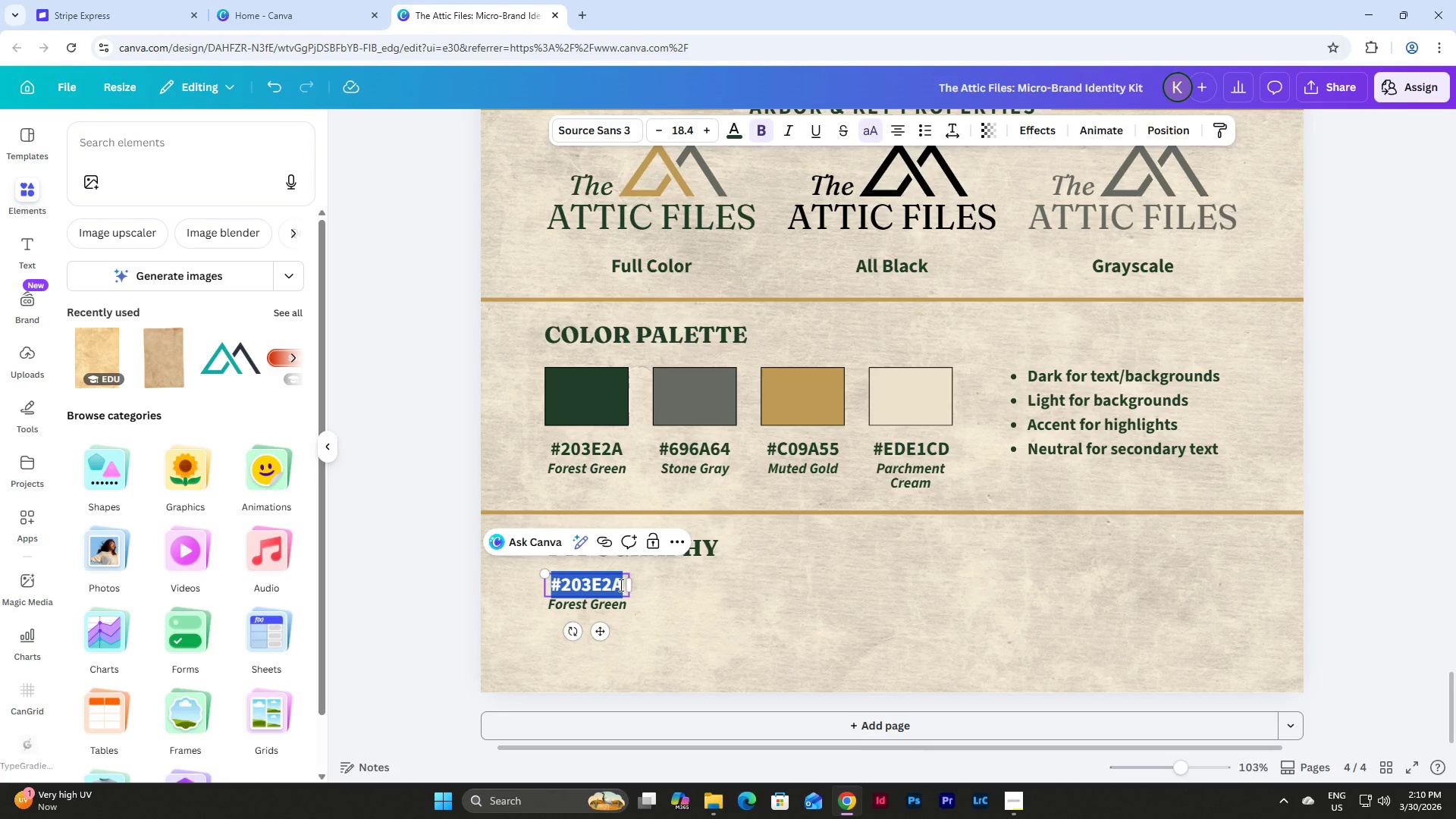 
type(HEADING)
 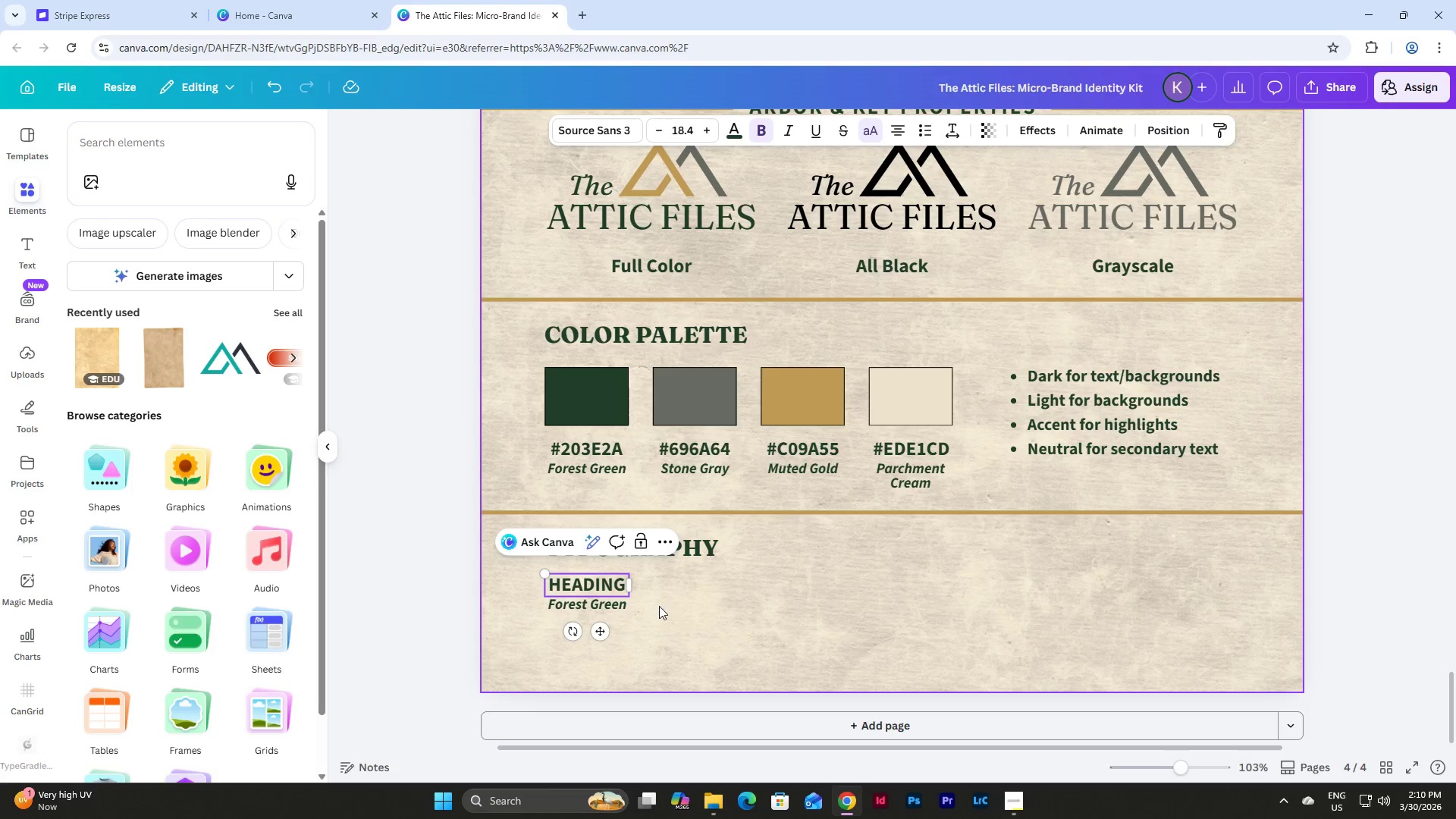 
left_click_drag(start_coordinate=[632, 588], to_coordinate=[714, 589])
 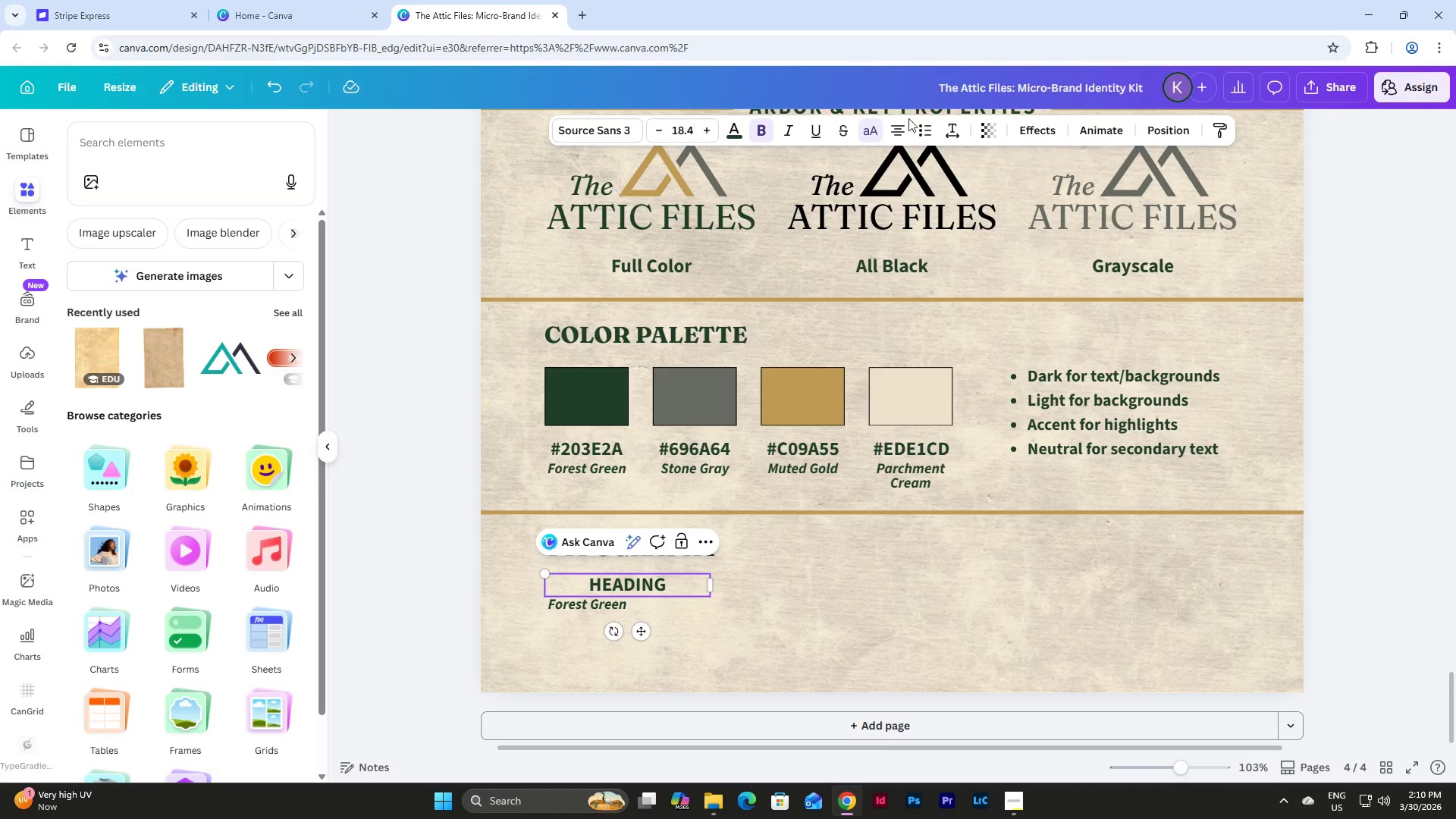 
left_click([907, 126])
 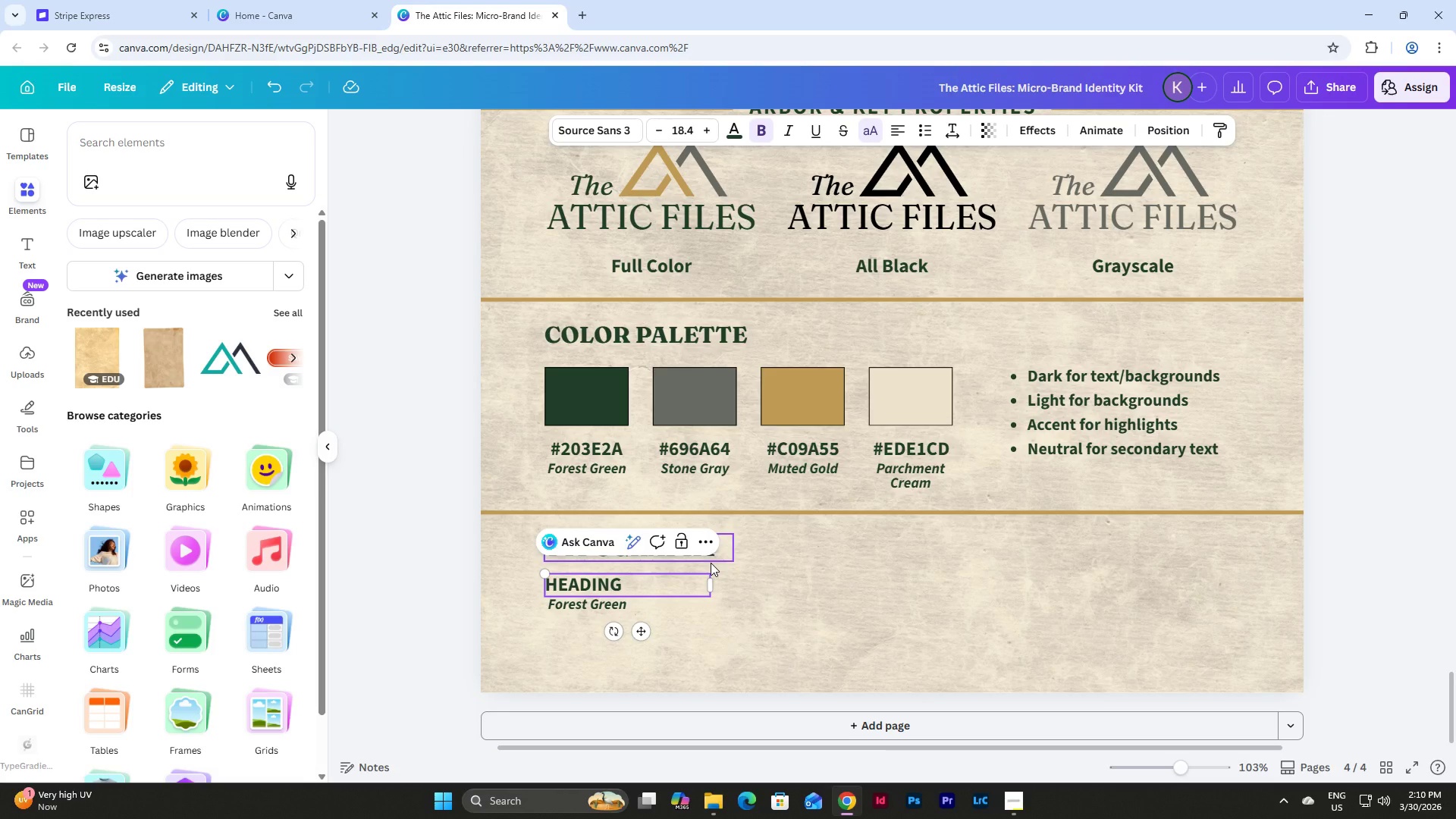 
type( FONT)
 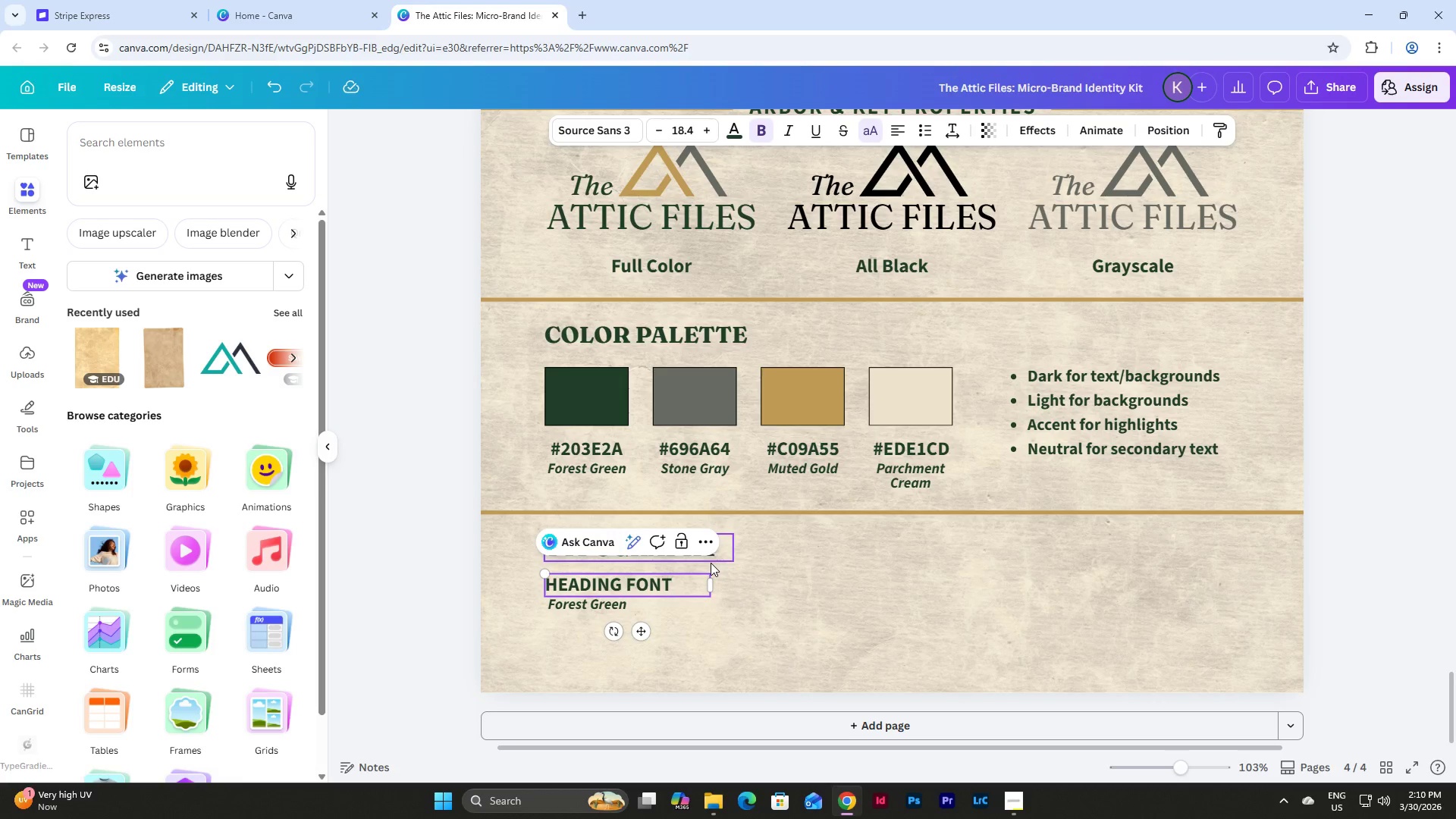 
double_click([593, 605])
 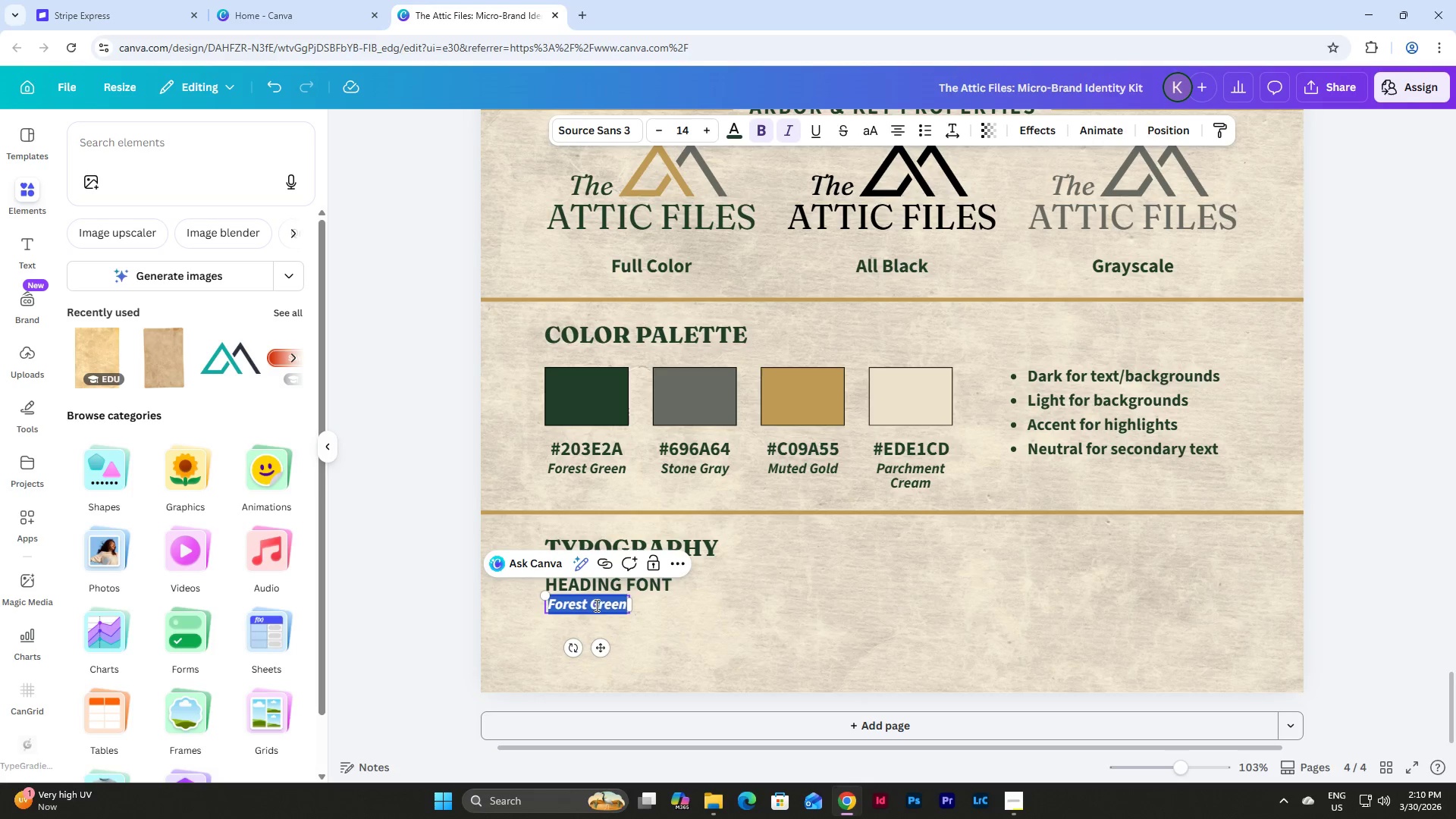 
type((Serif))
 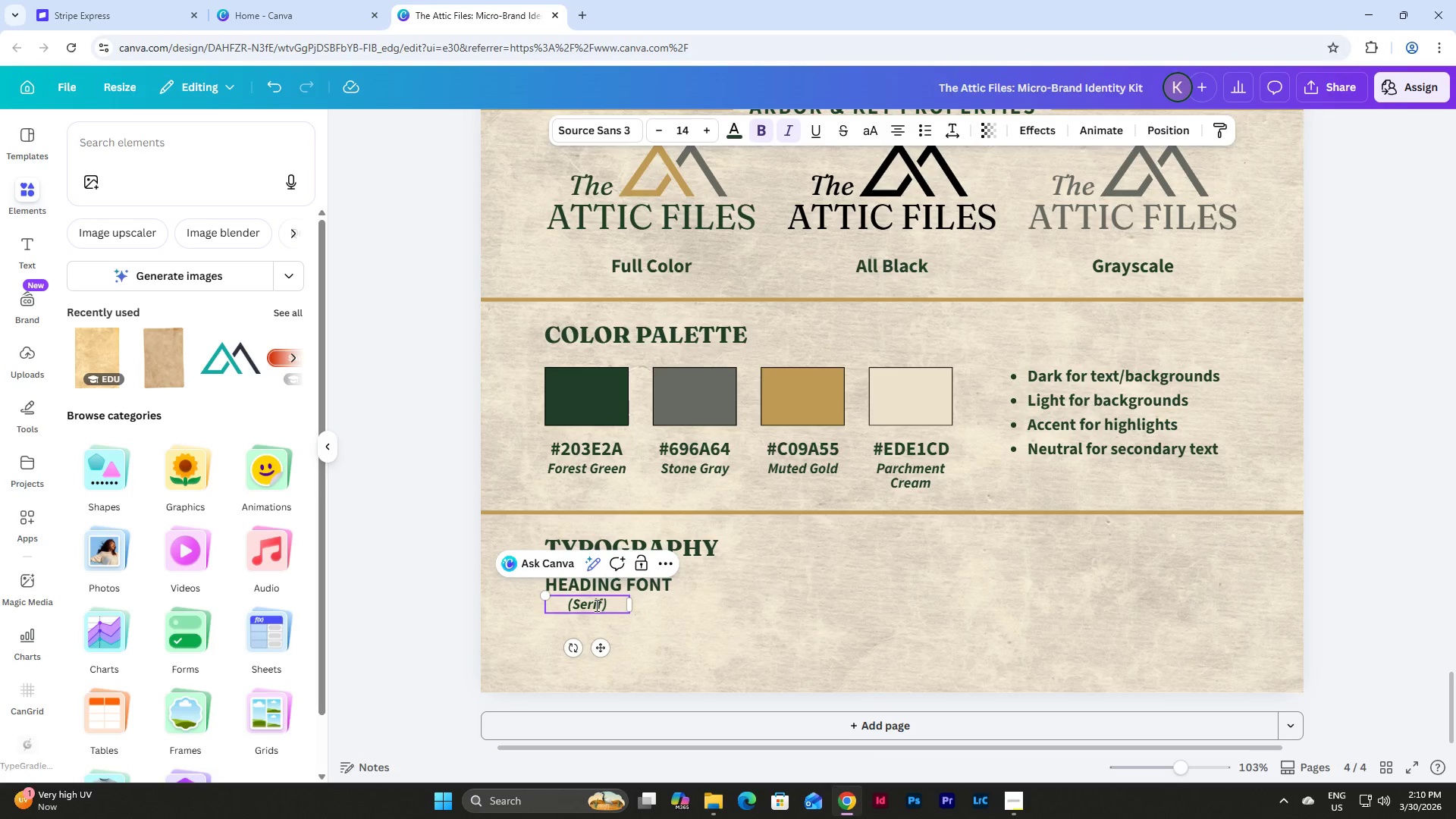 
left_click([583, 611])
 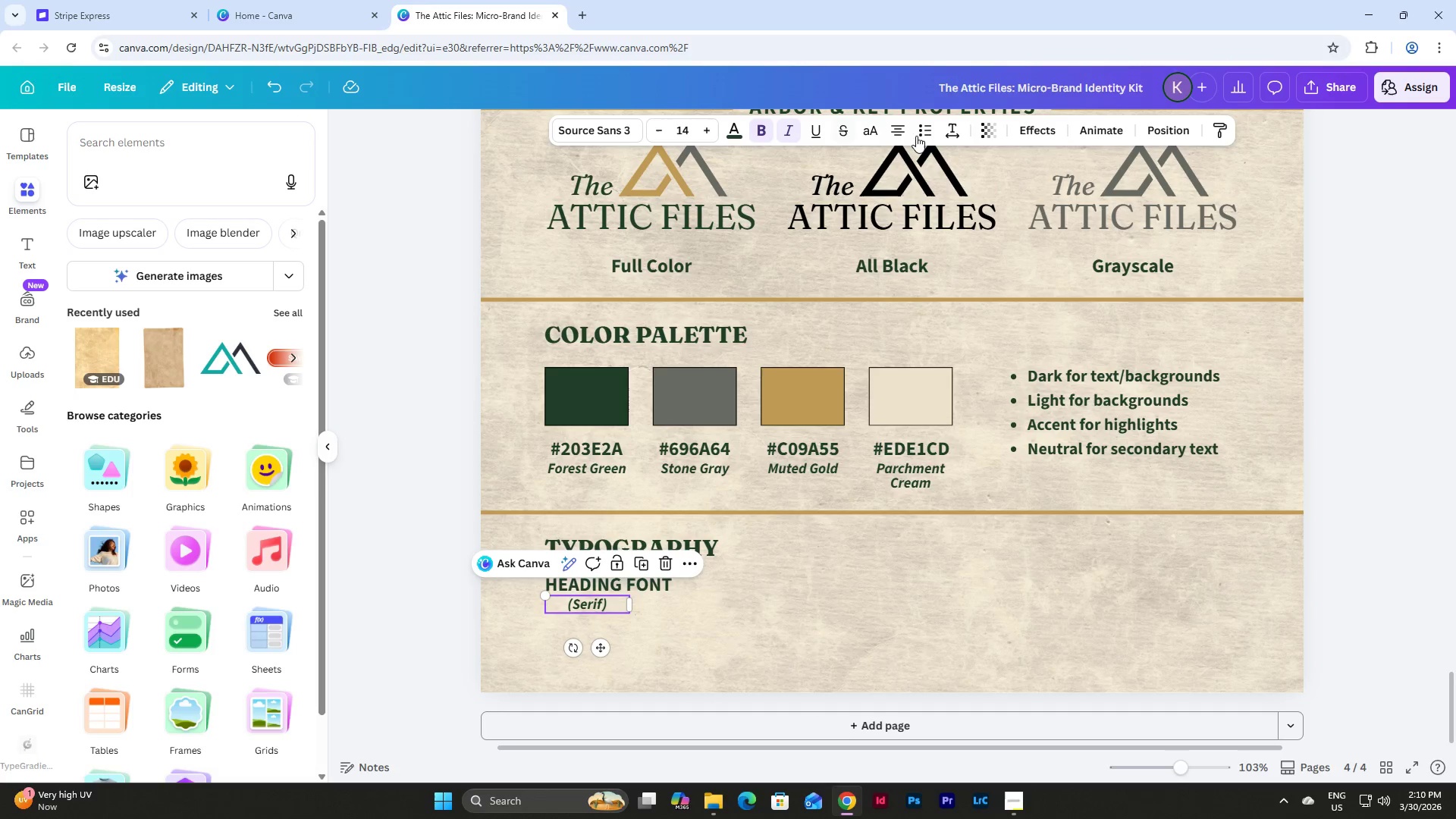 
left_click([905, 131])
 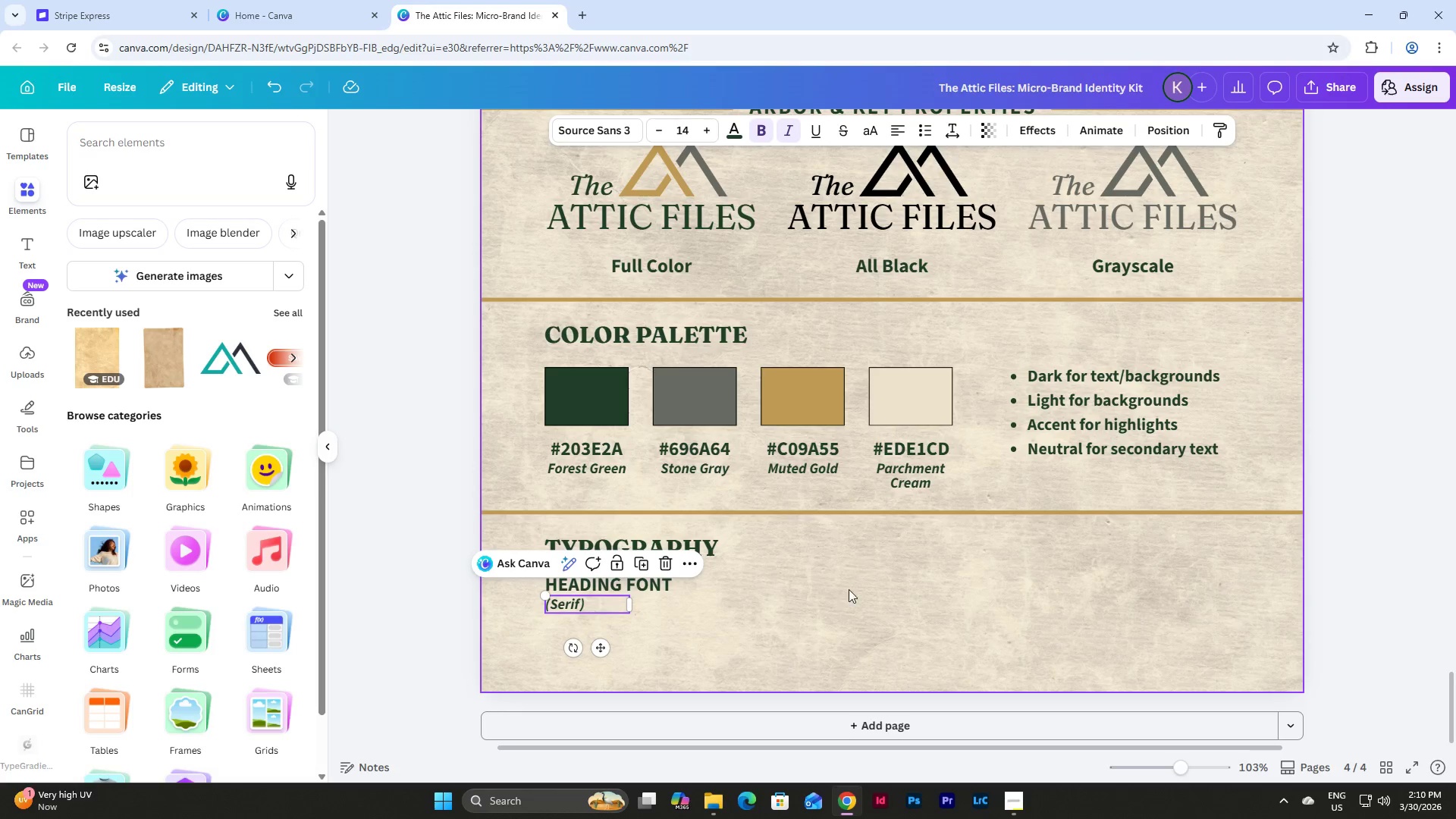 
left_click([839, 591])
 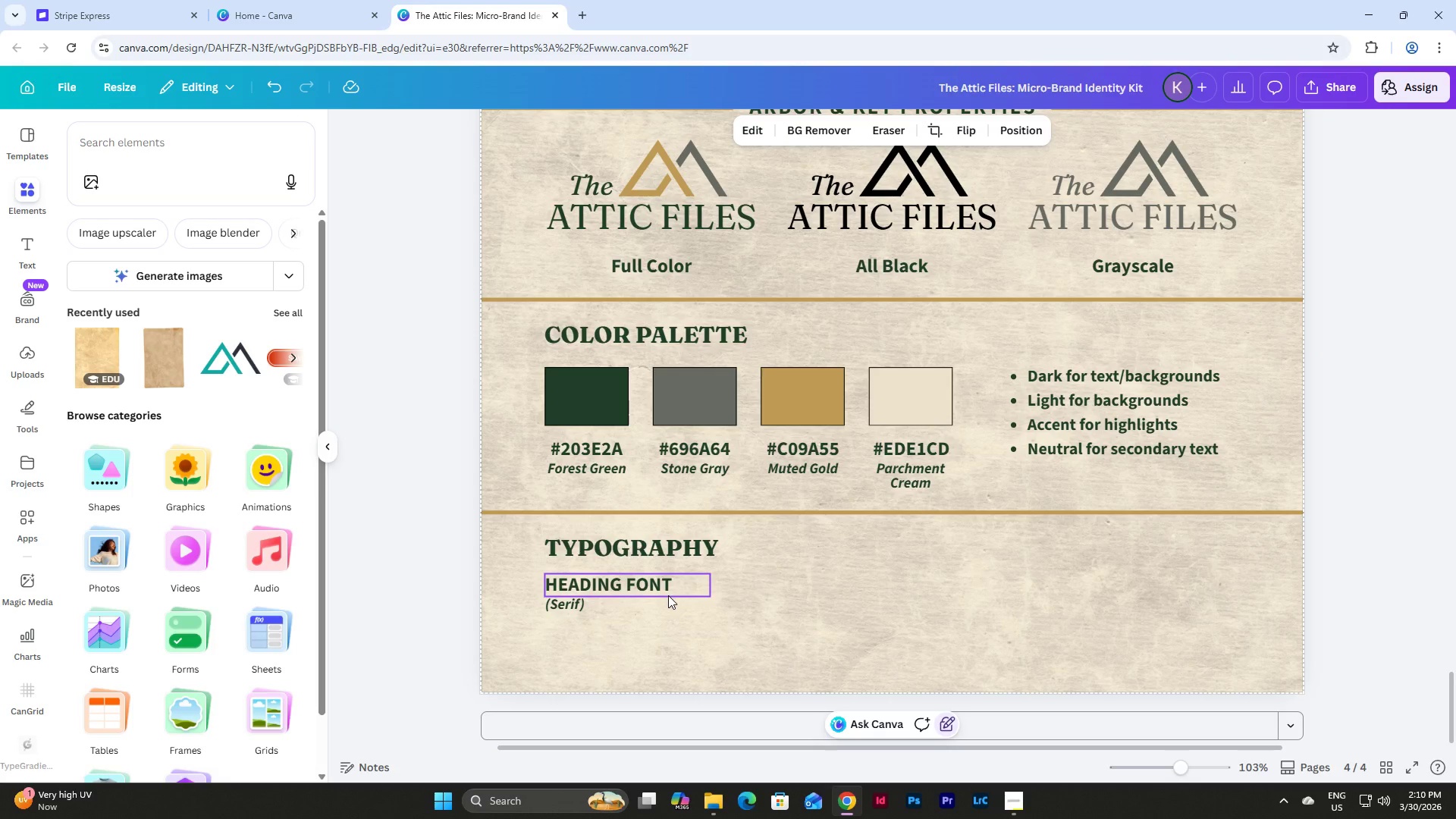 
left_click([668, 595])
 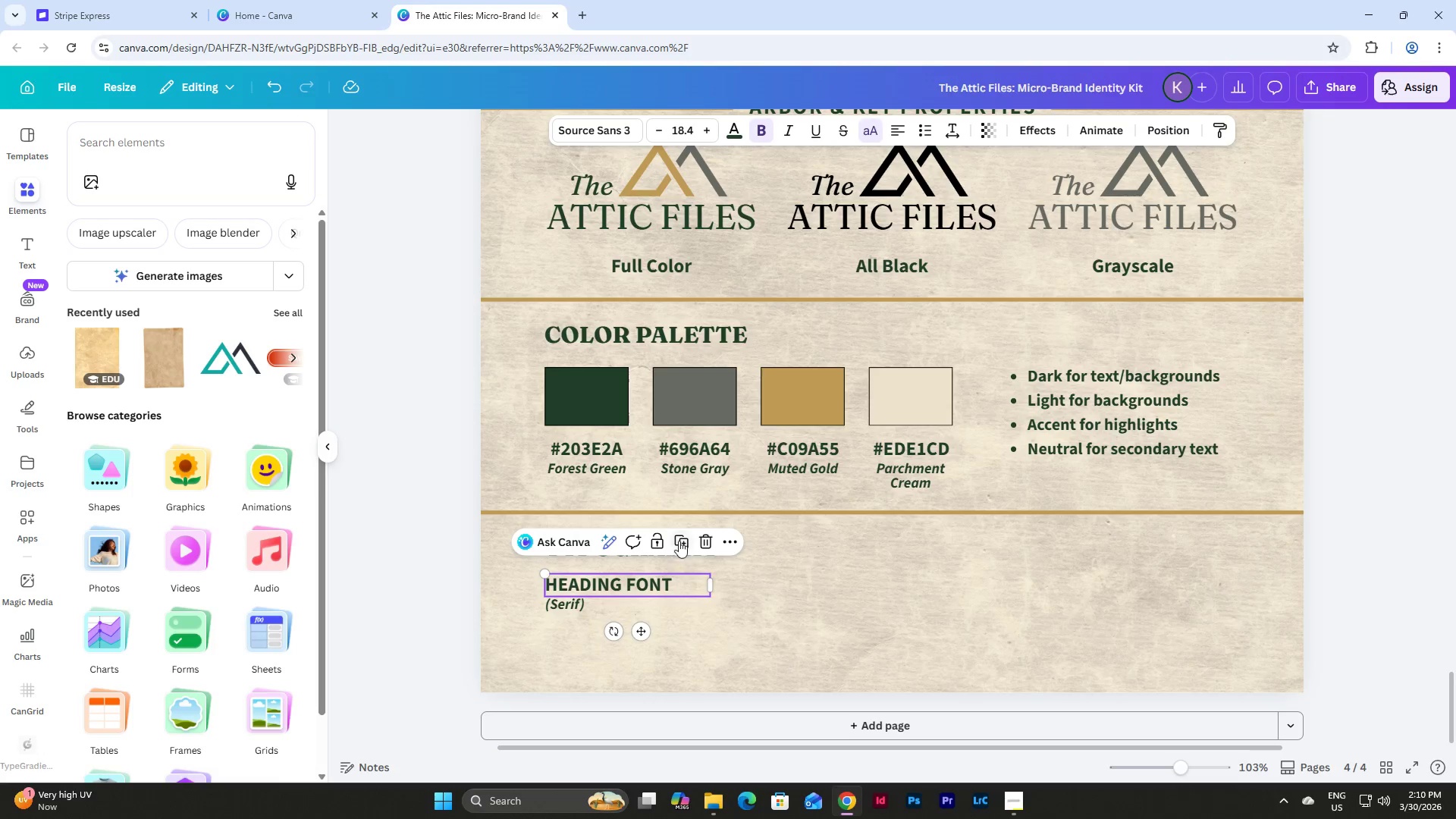 
left_click([694, 535])
 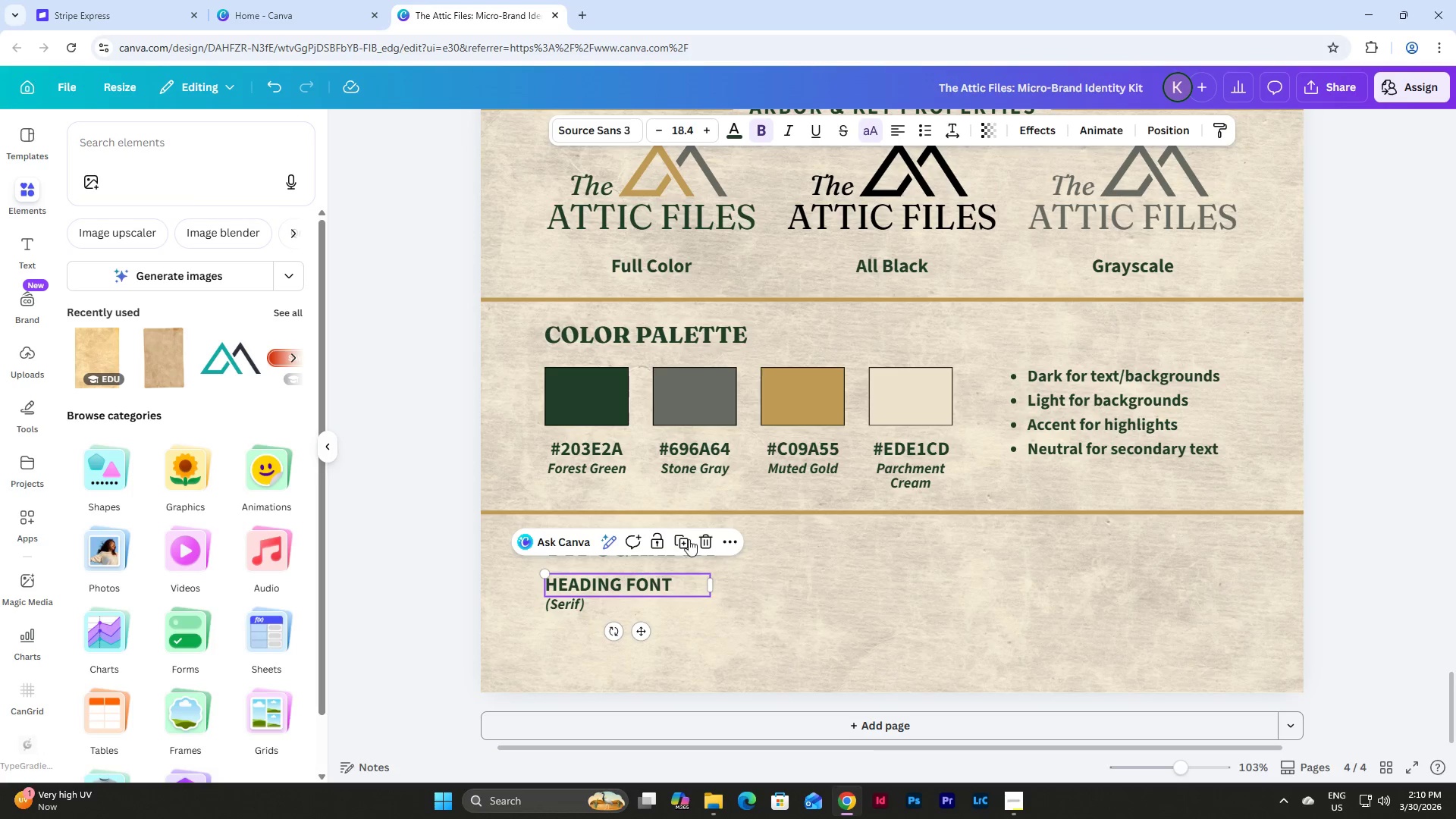 
left_click([686, 533])
 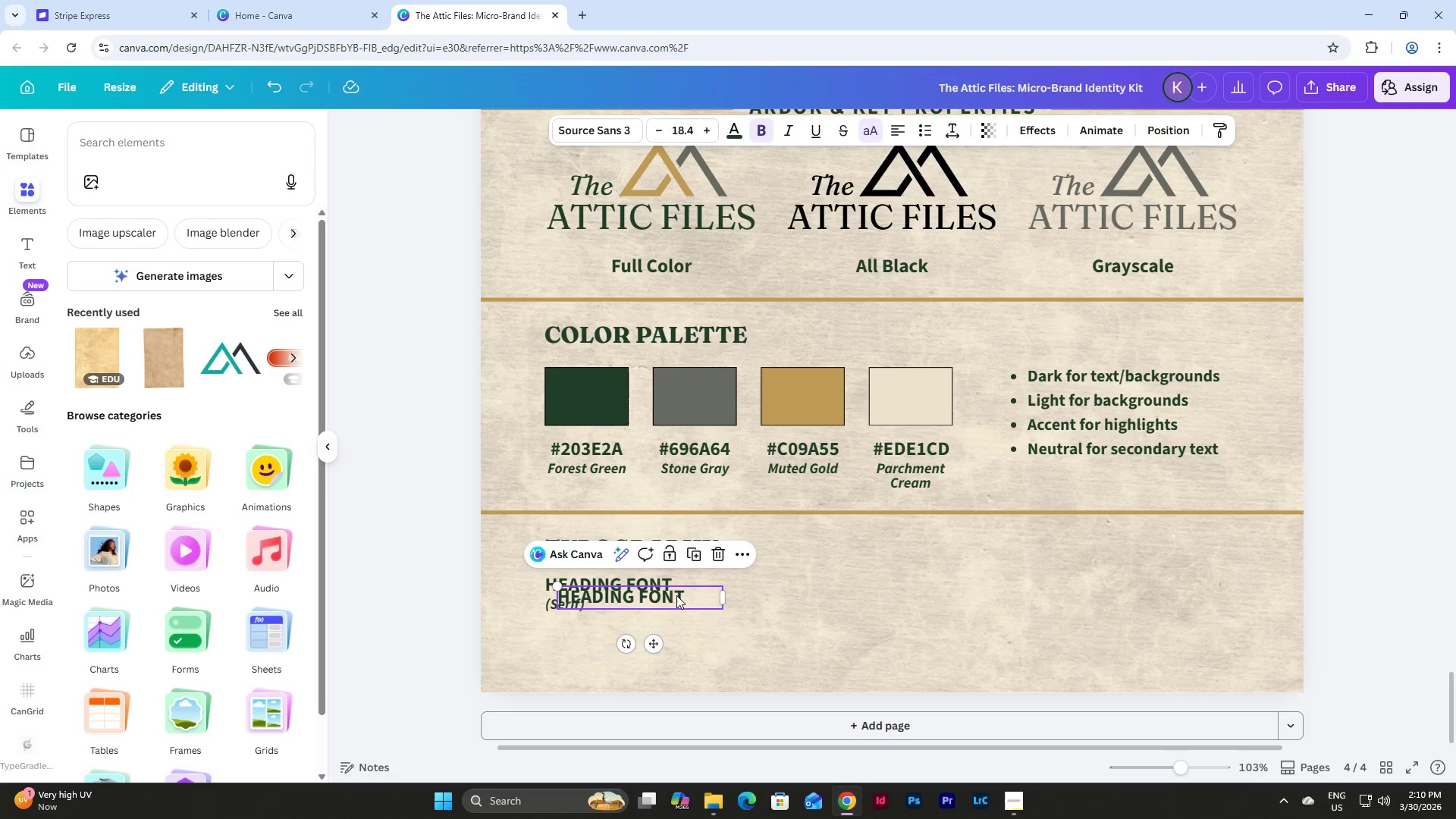 
left_click_drag(start_coordinate=[675, 596], to_coordinate=[869, 581])
 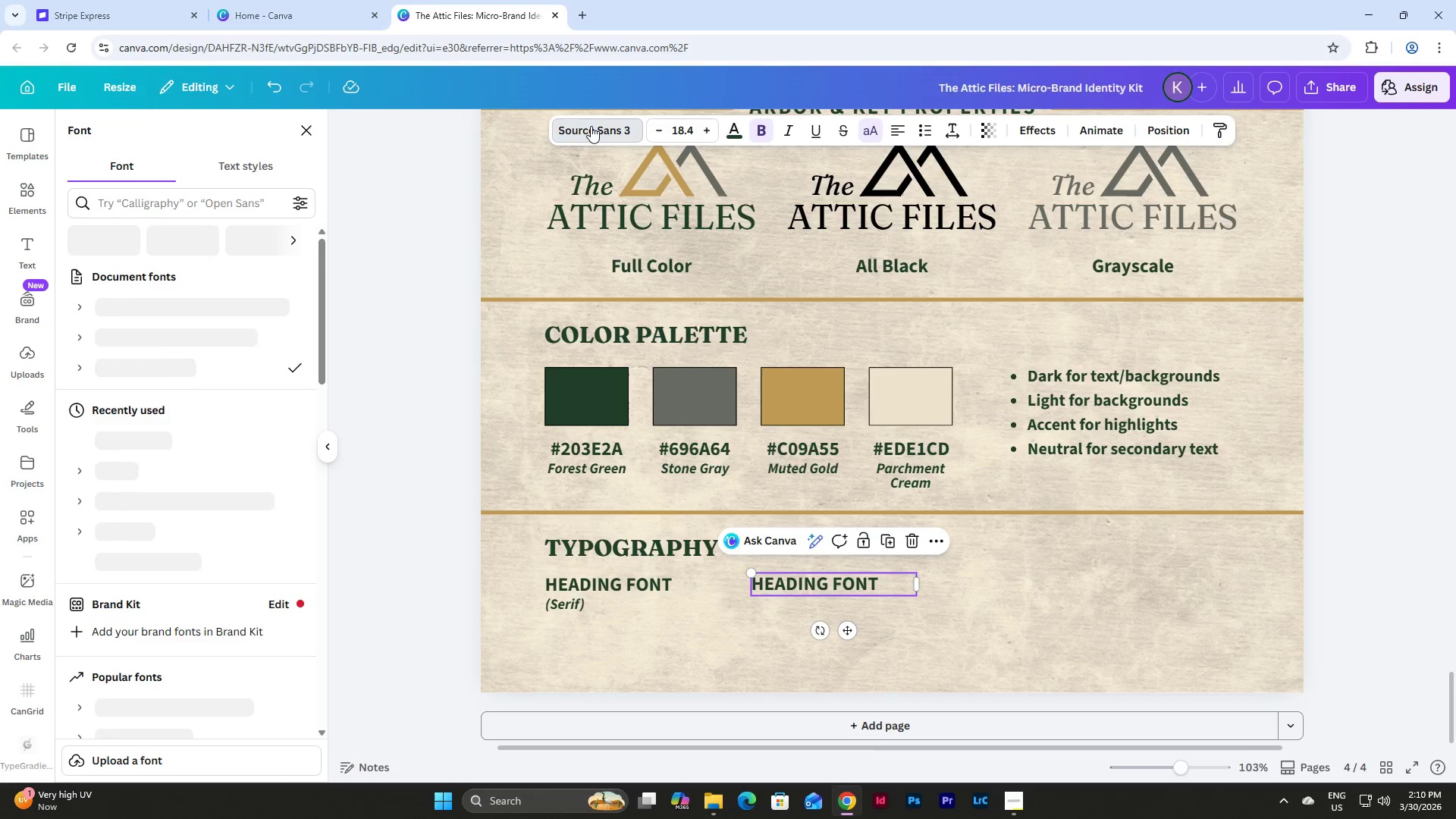 
left_click([591, 126])
 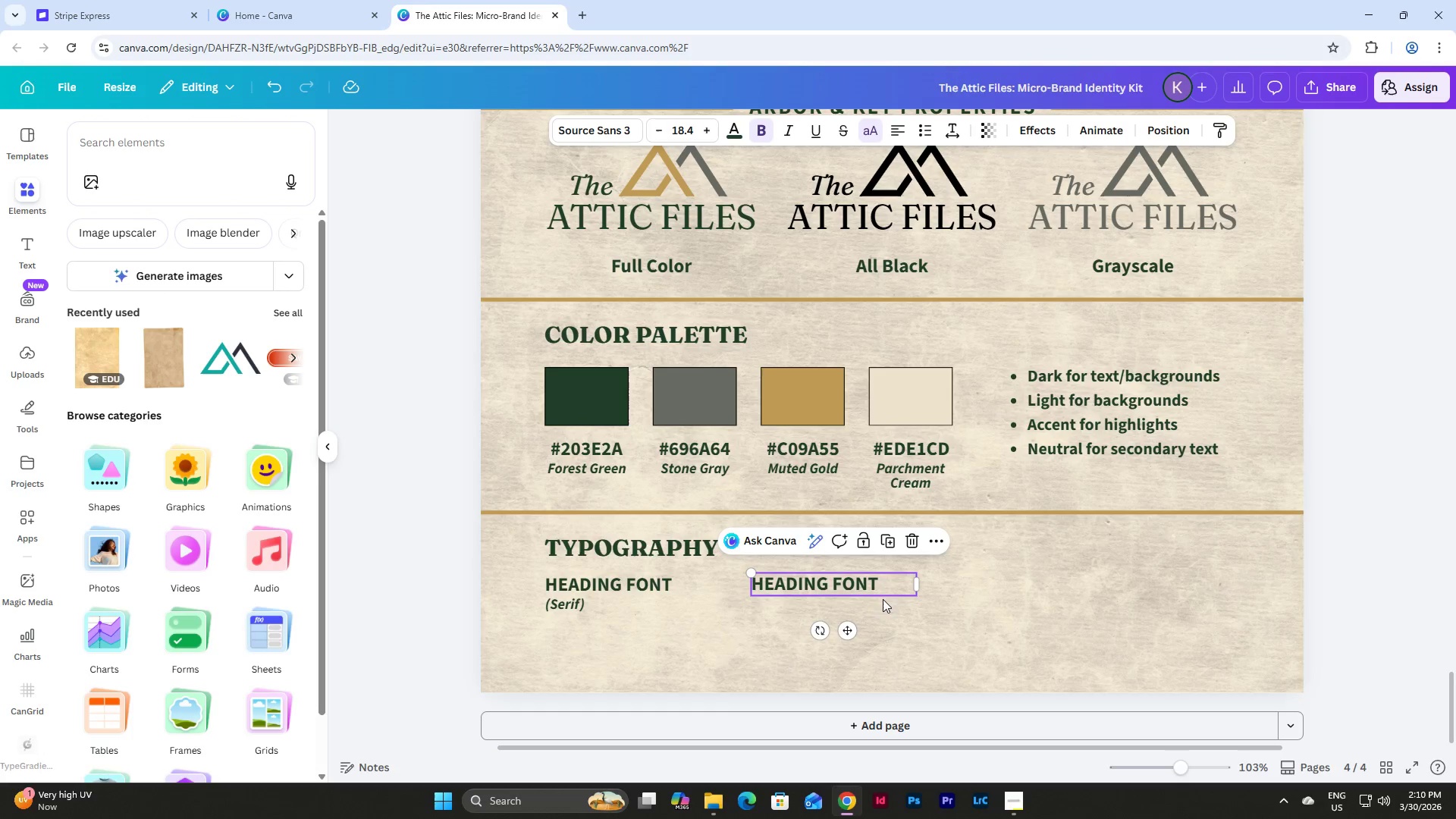 
left_click([876, 577])
 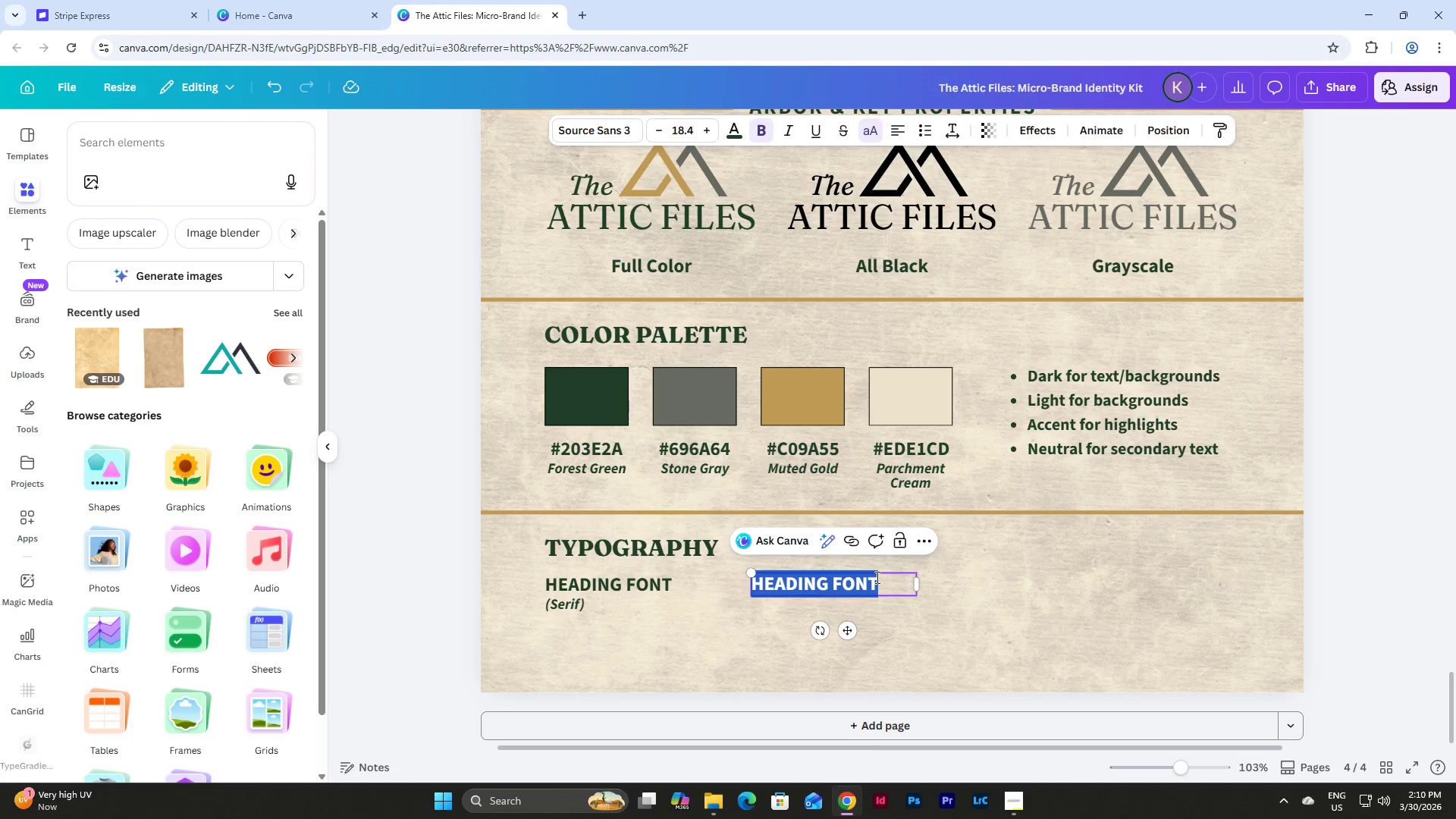 
type(Fran)
key(Backspace)
type(unces)
 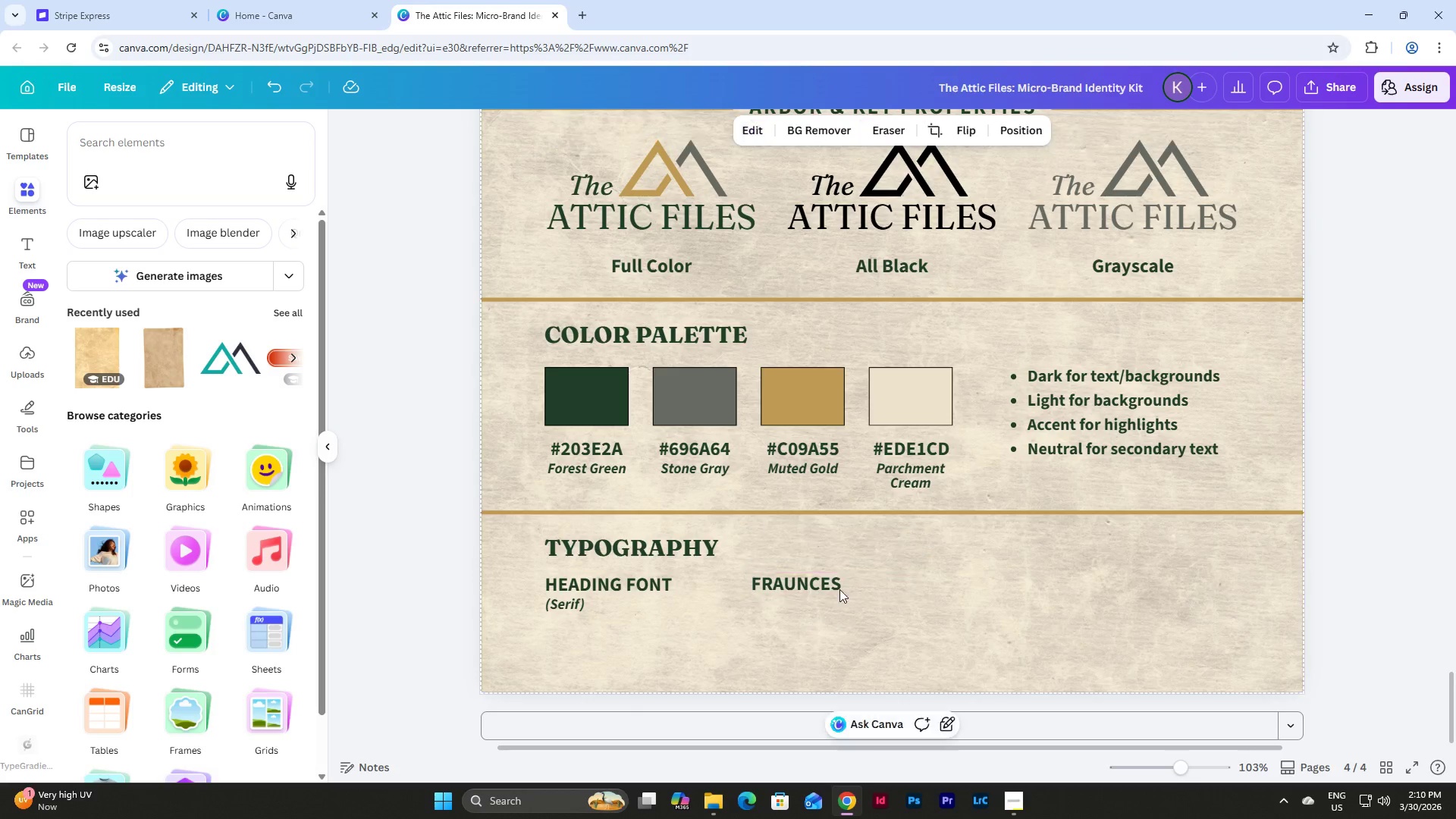 
double_click([818, 585])
 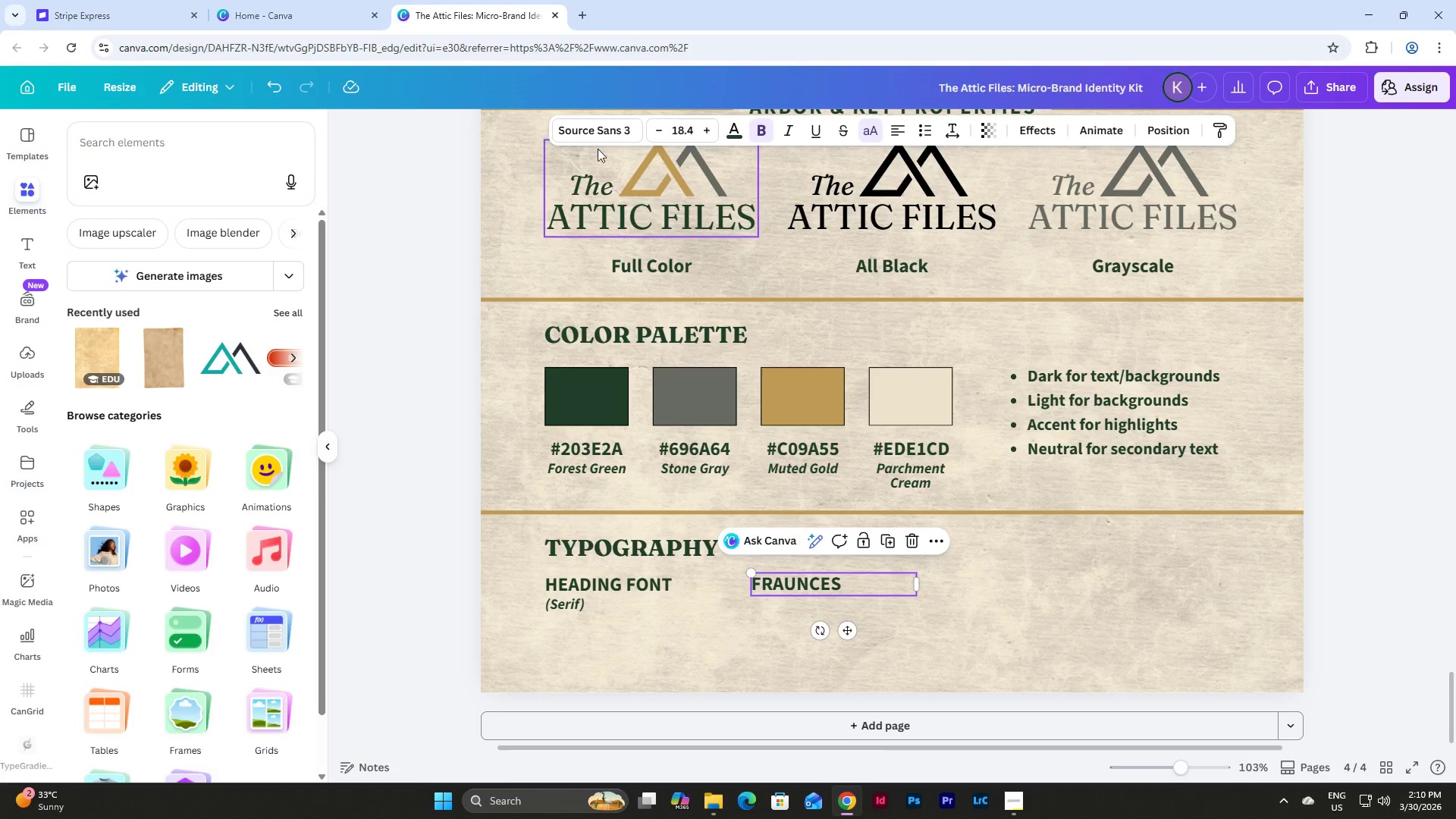 
left_click([595, 136])
 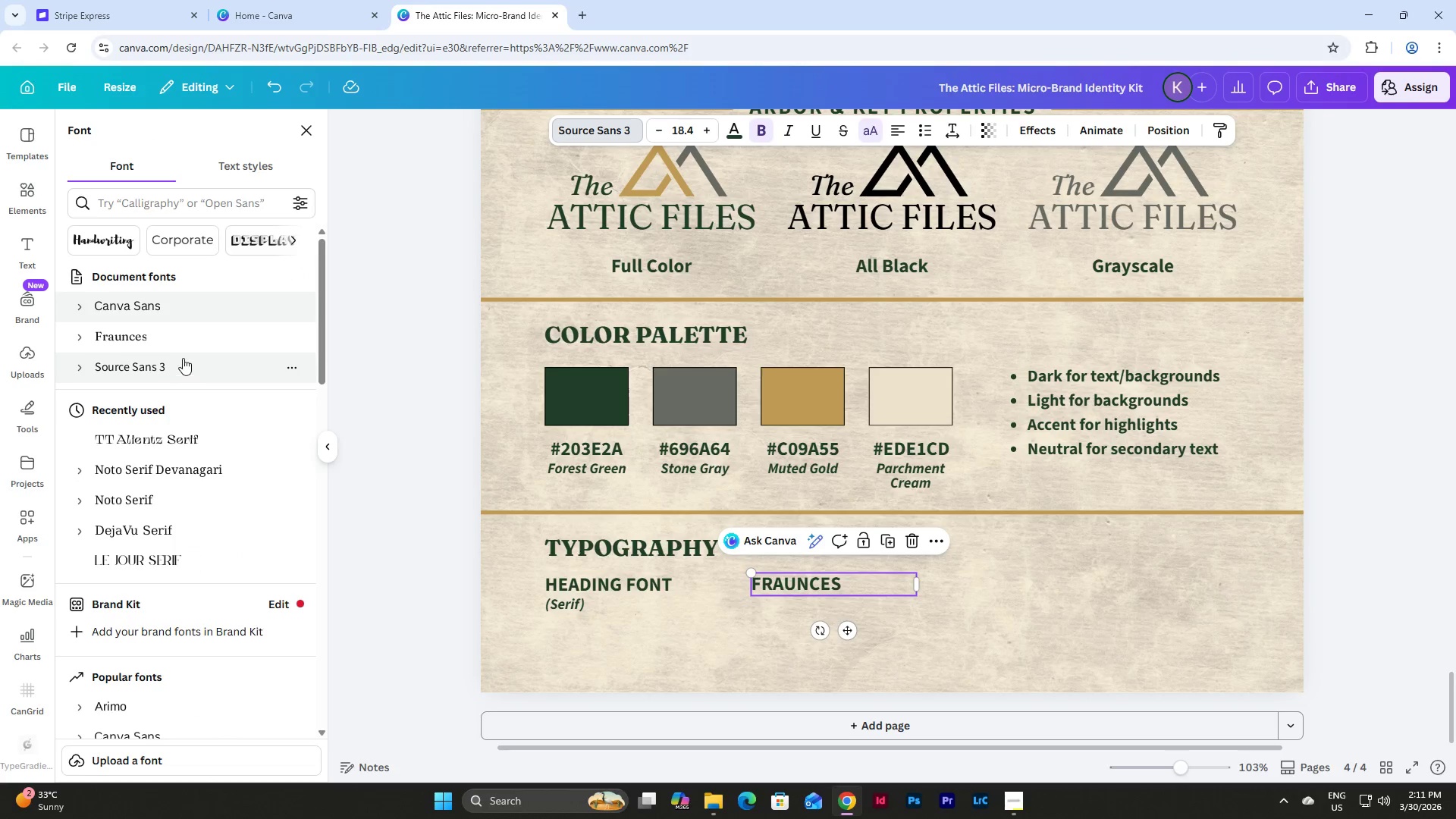 
left_click([174, 340])
 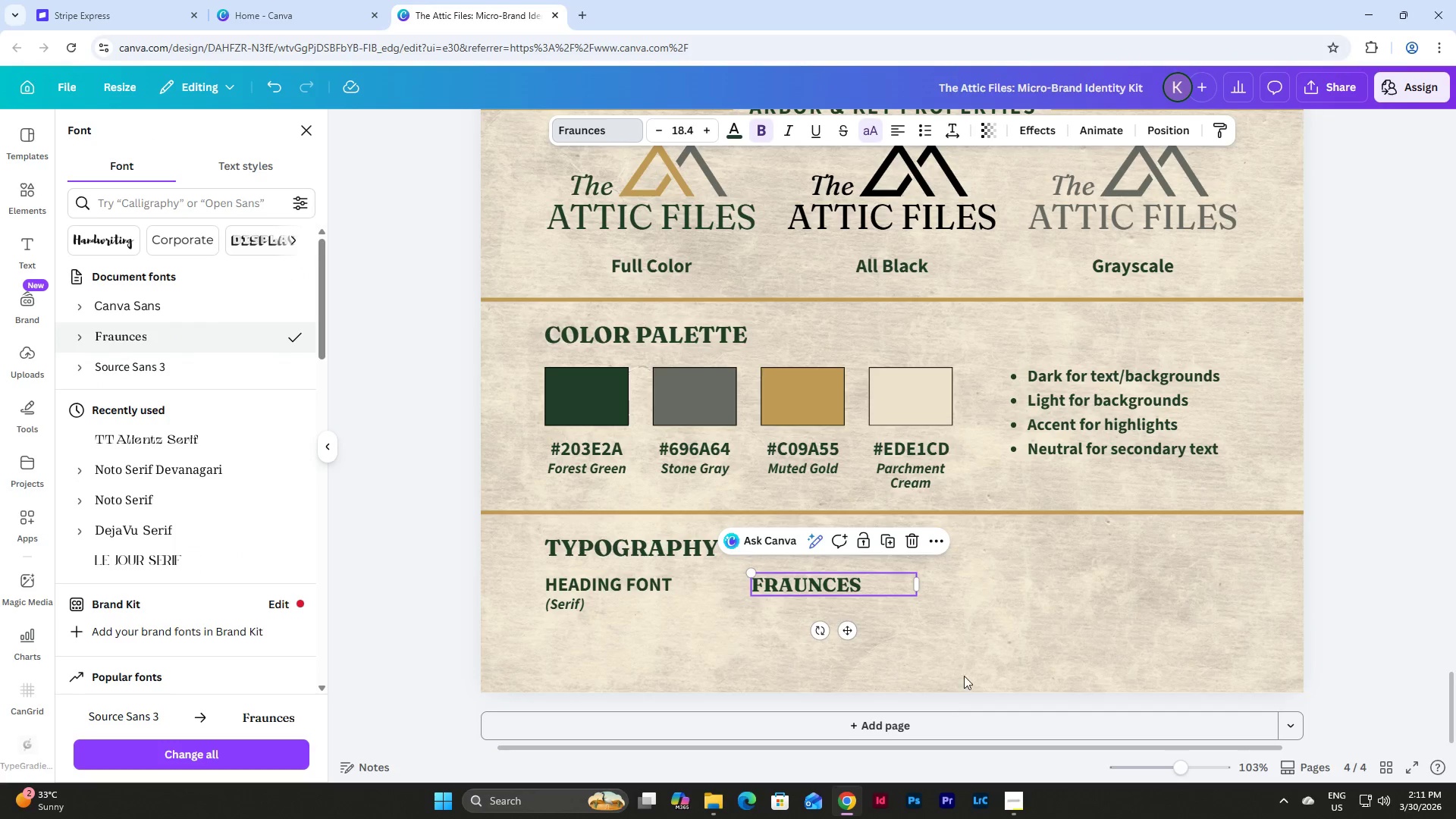 
left_click([963, 632])
 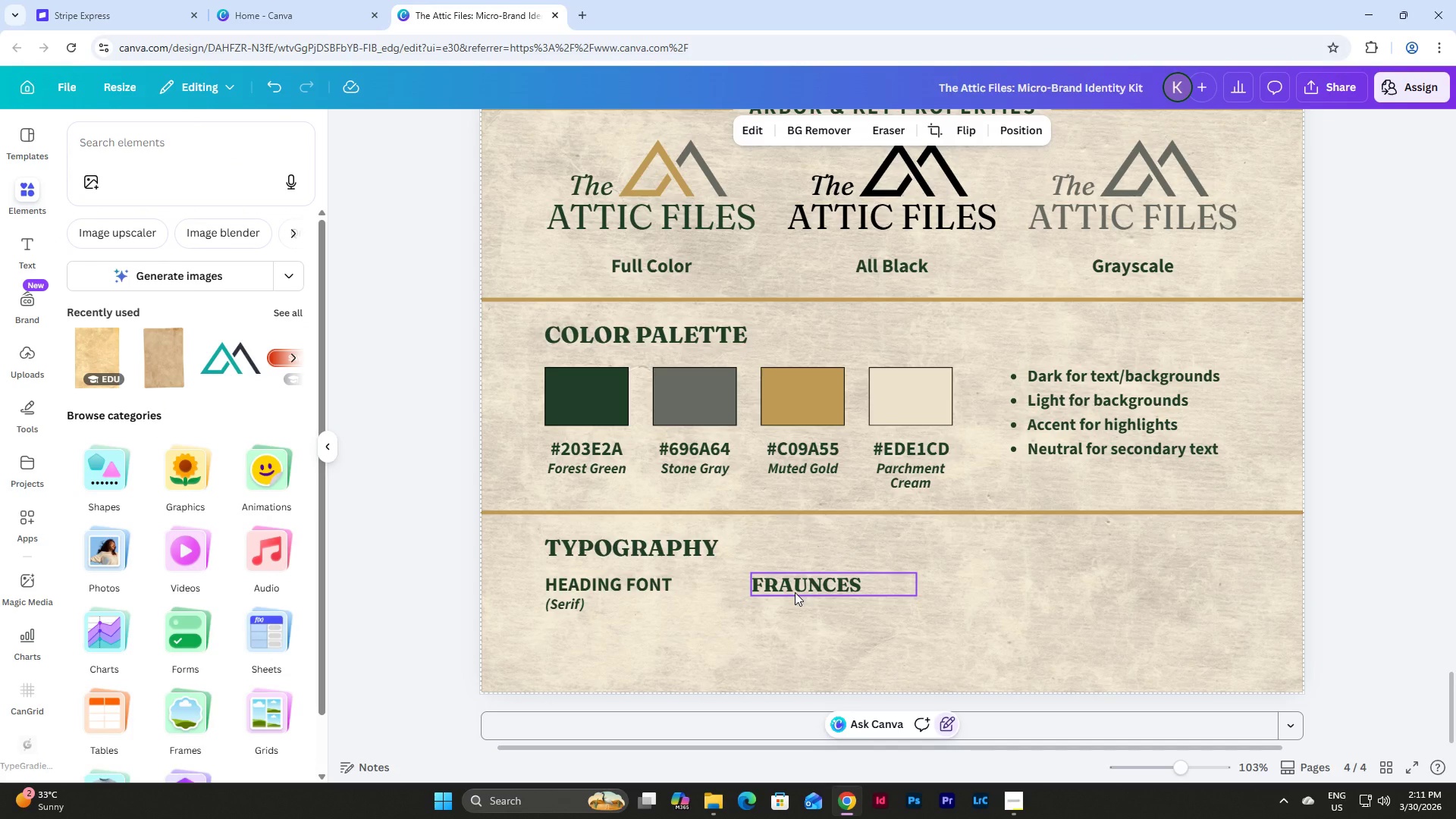 
left_click([795, 592])
 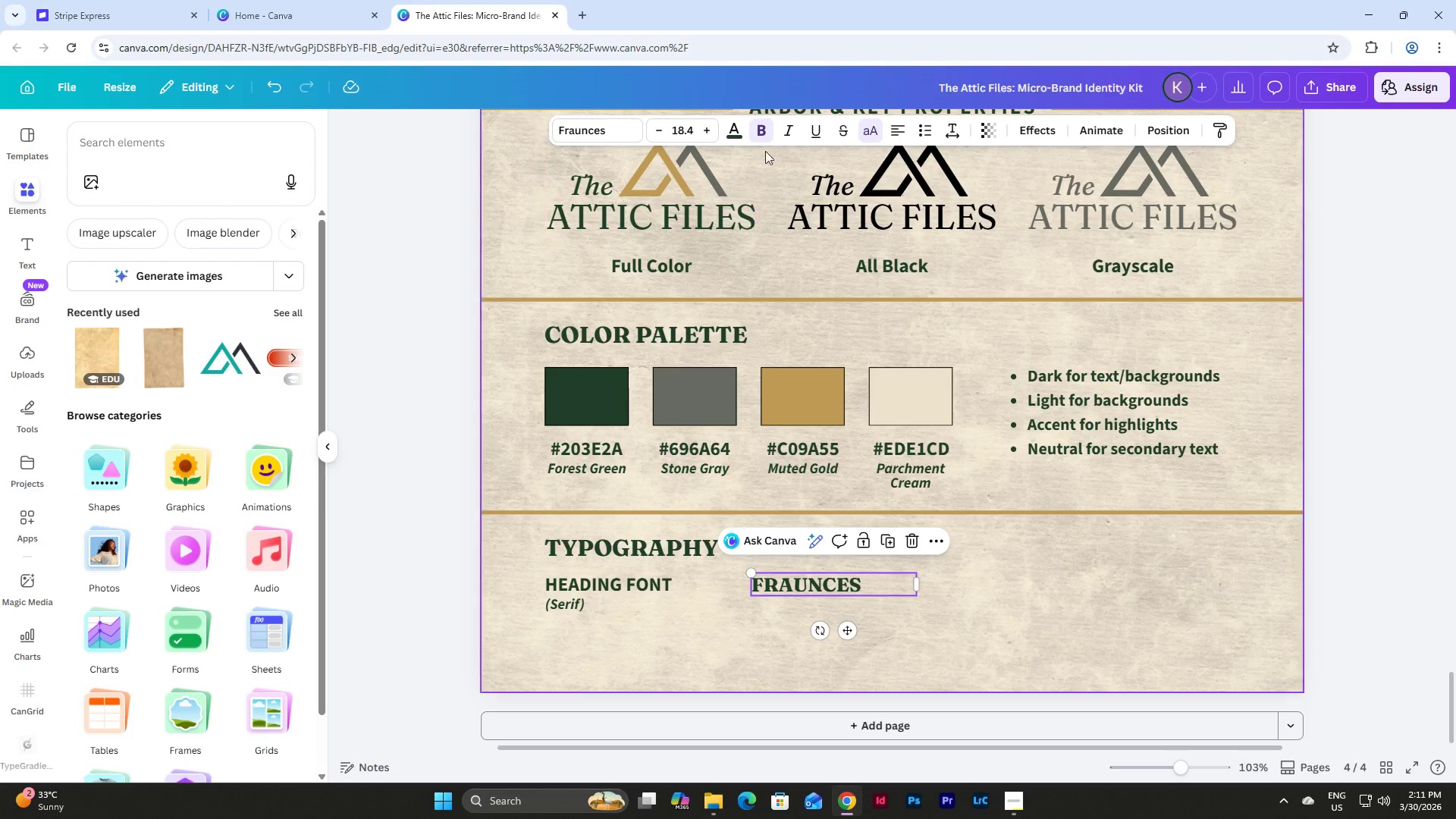 
left_click([763, 130])
 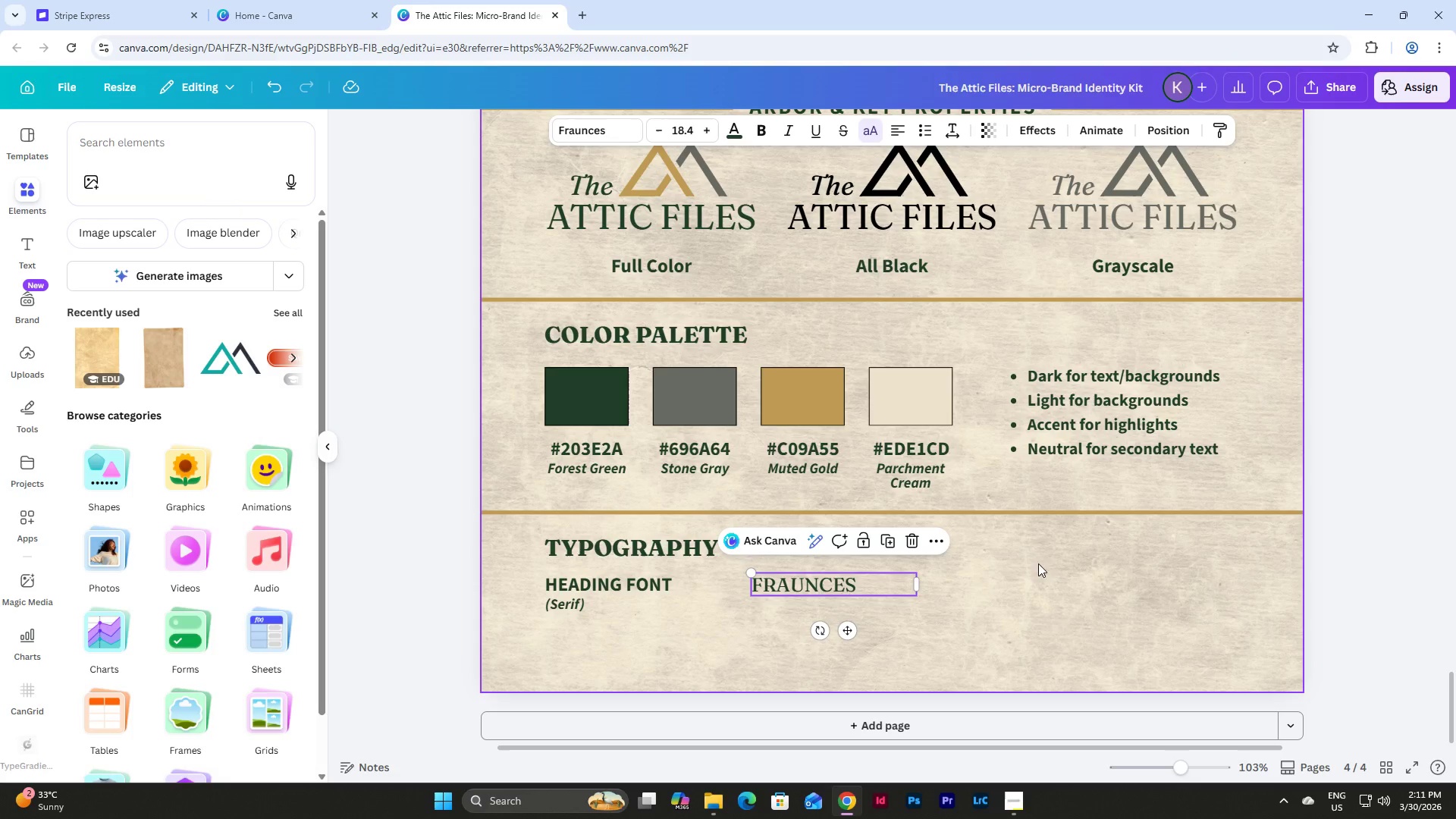 
left_click([1031, 623])
 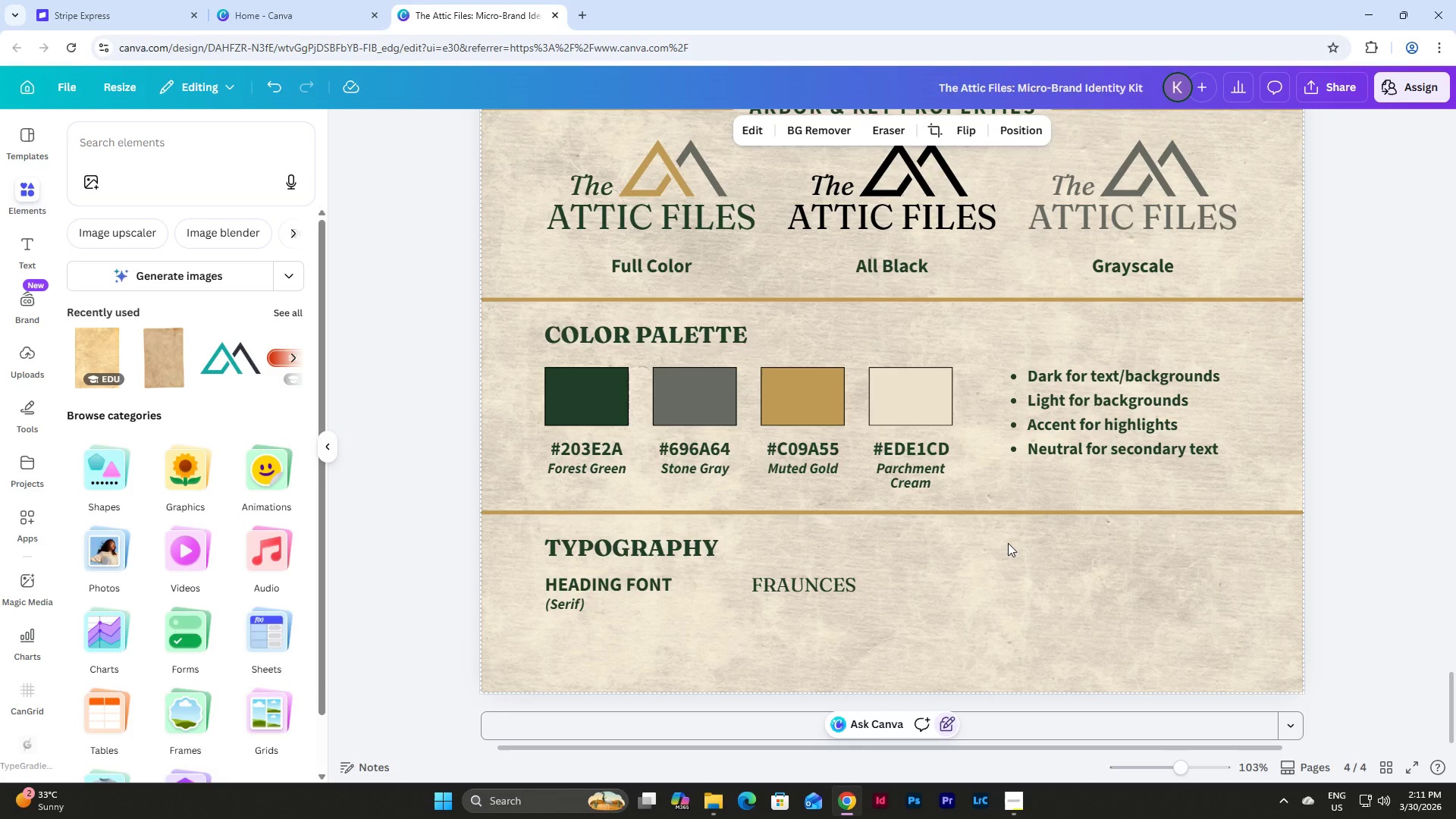 
scroll: coordinate [1008, 543], scroll_direction: down, amount: 2.0
 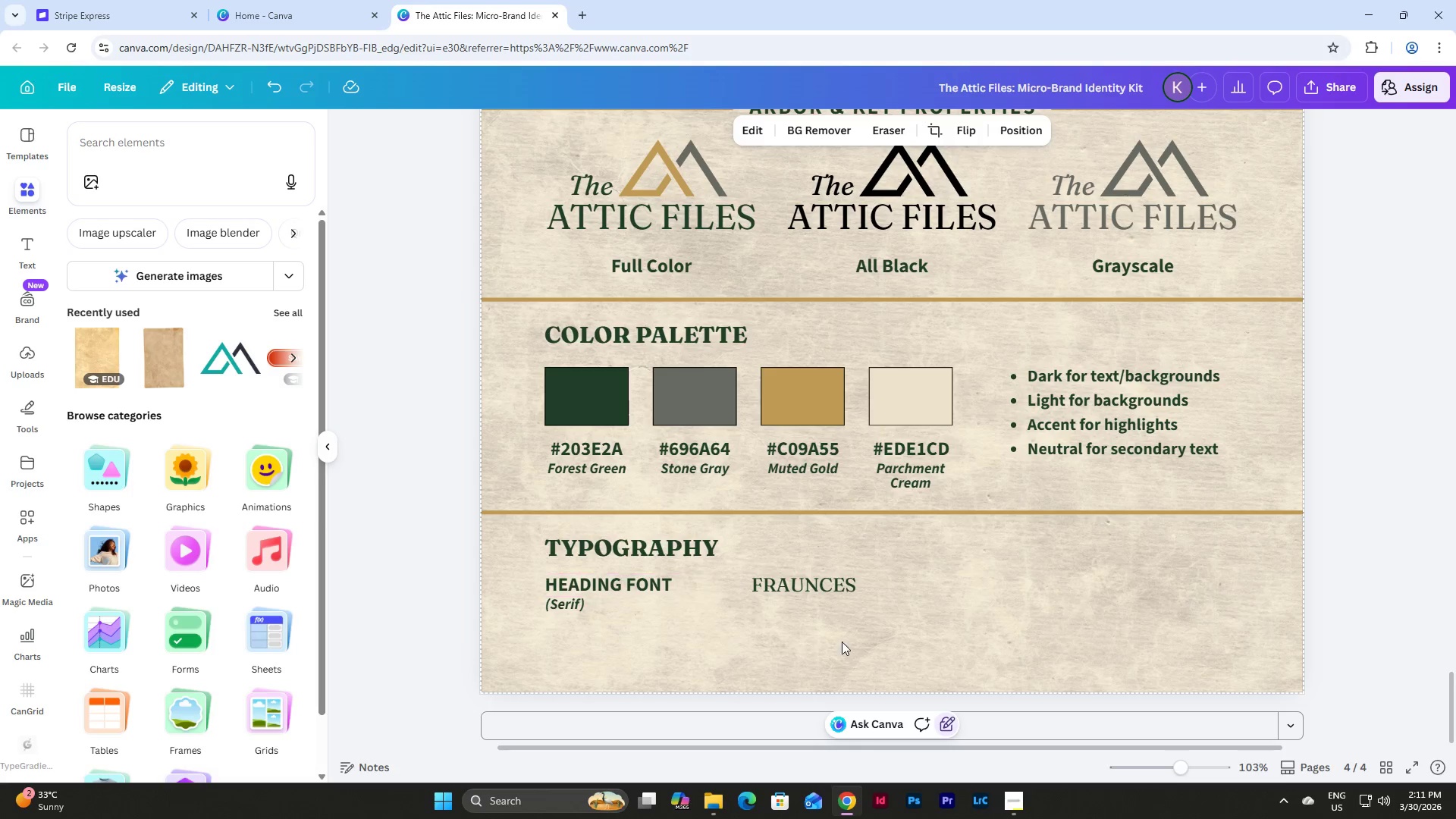 
left_click_drag(start_coordinate=[857, 634], to_coordinate=[534, 576])
 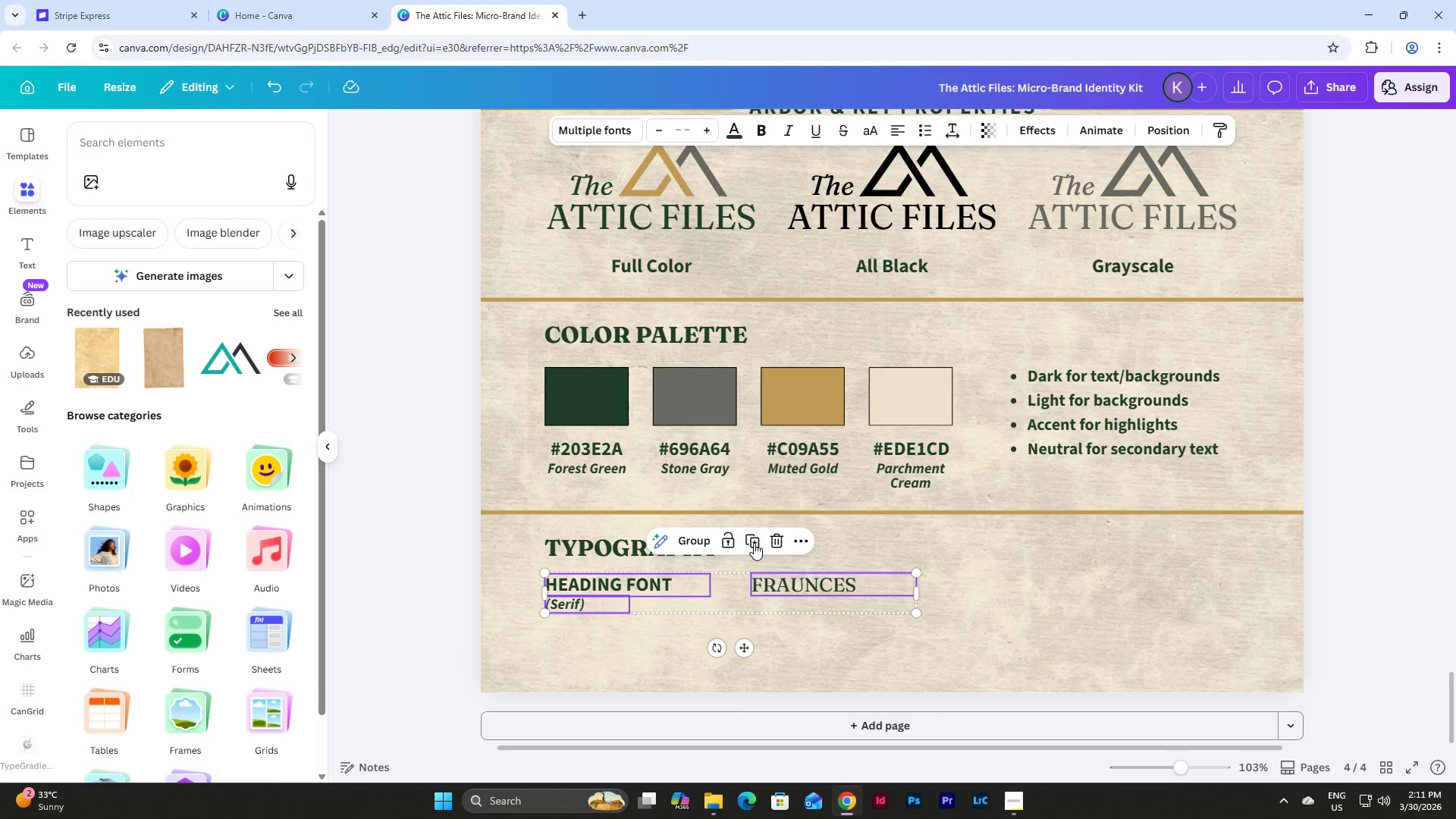 
left_click([755, 543])
 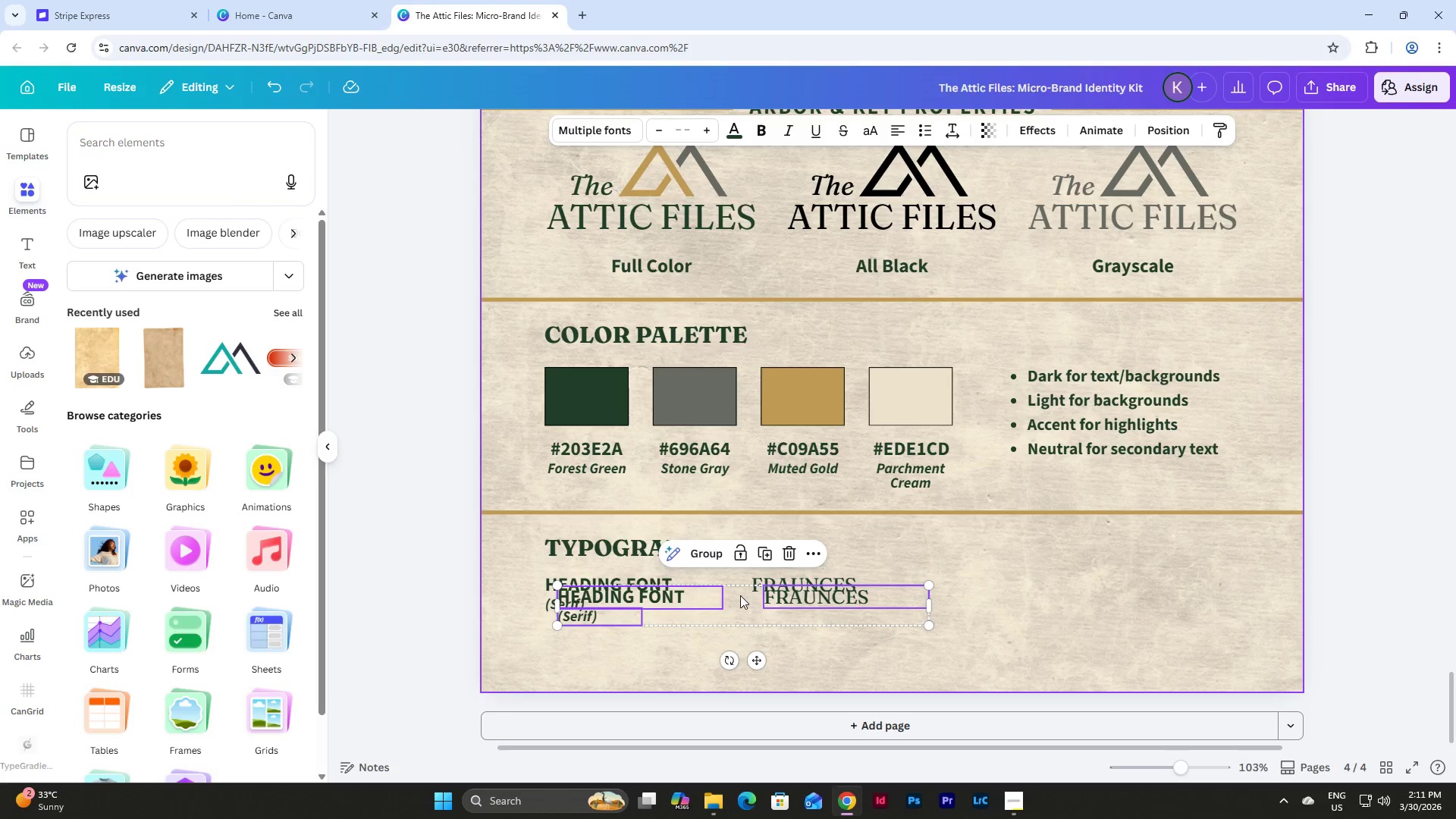 
left_click_drag(start_coordinate=[734, 596], to_coordinate=[722, 635])
 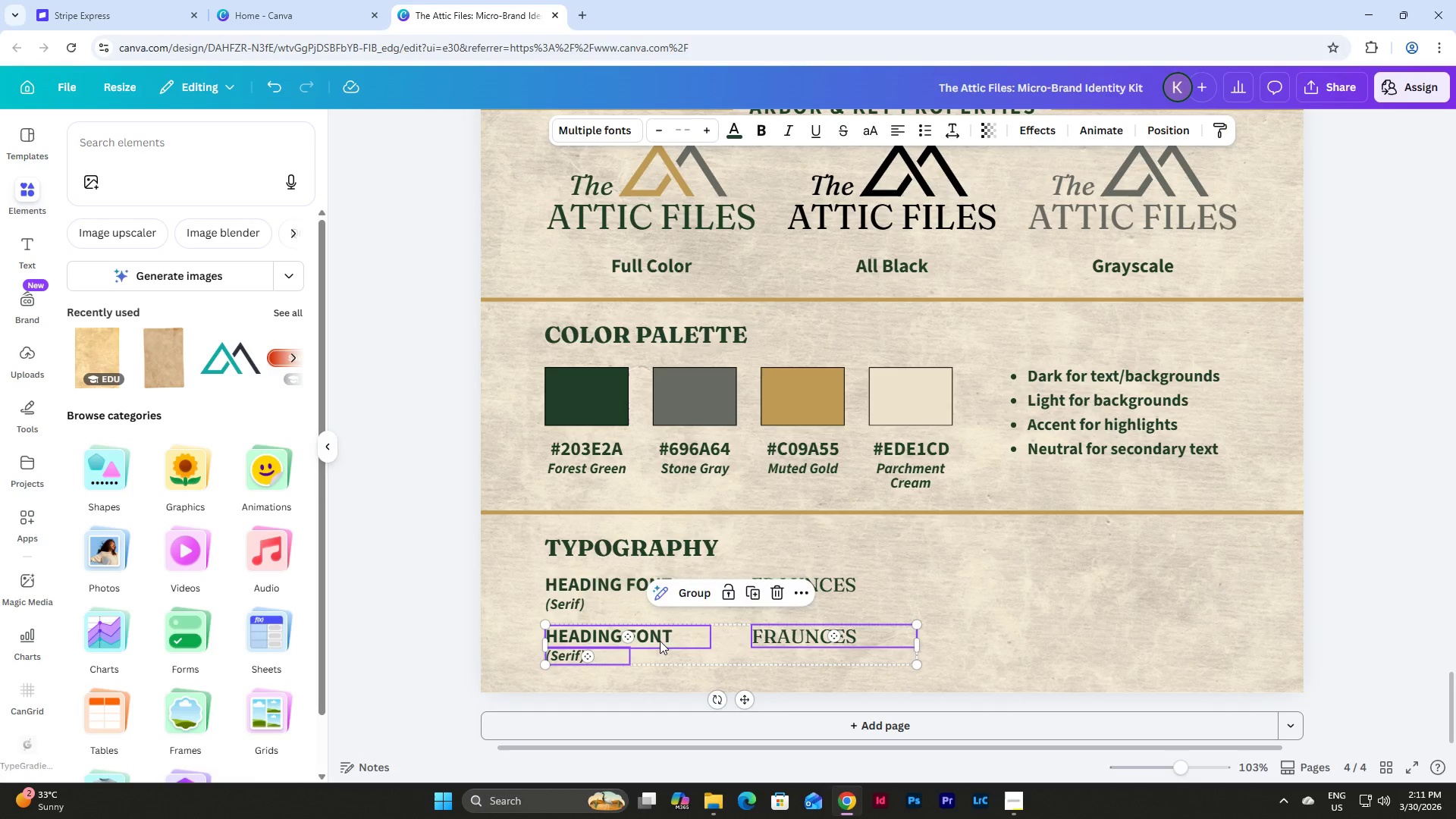 
left_click([660, 641])
 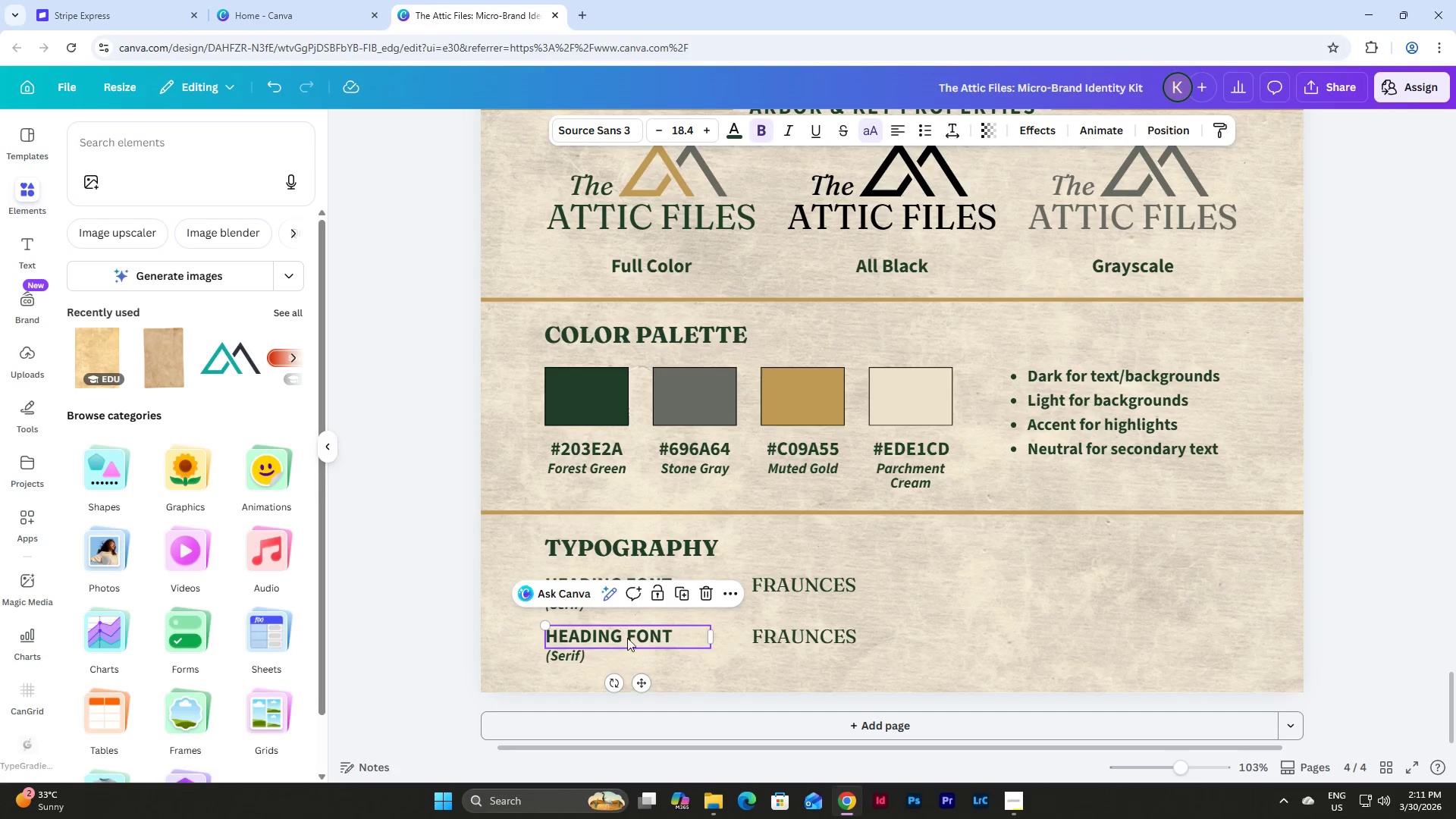 
left_click([620, 638])
 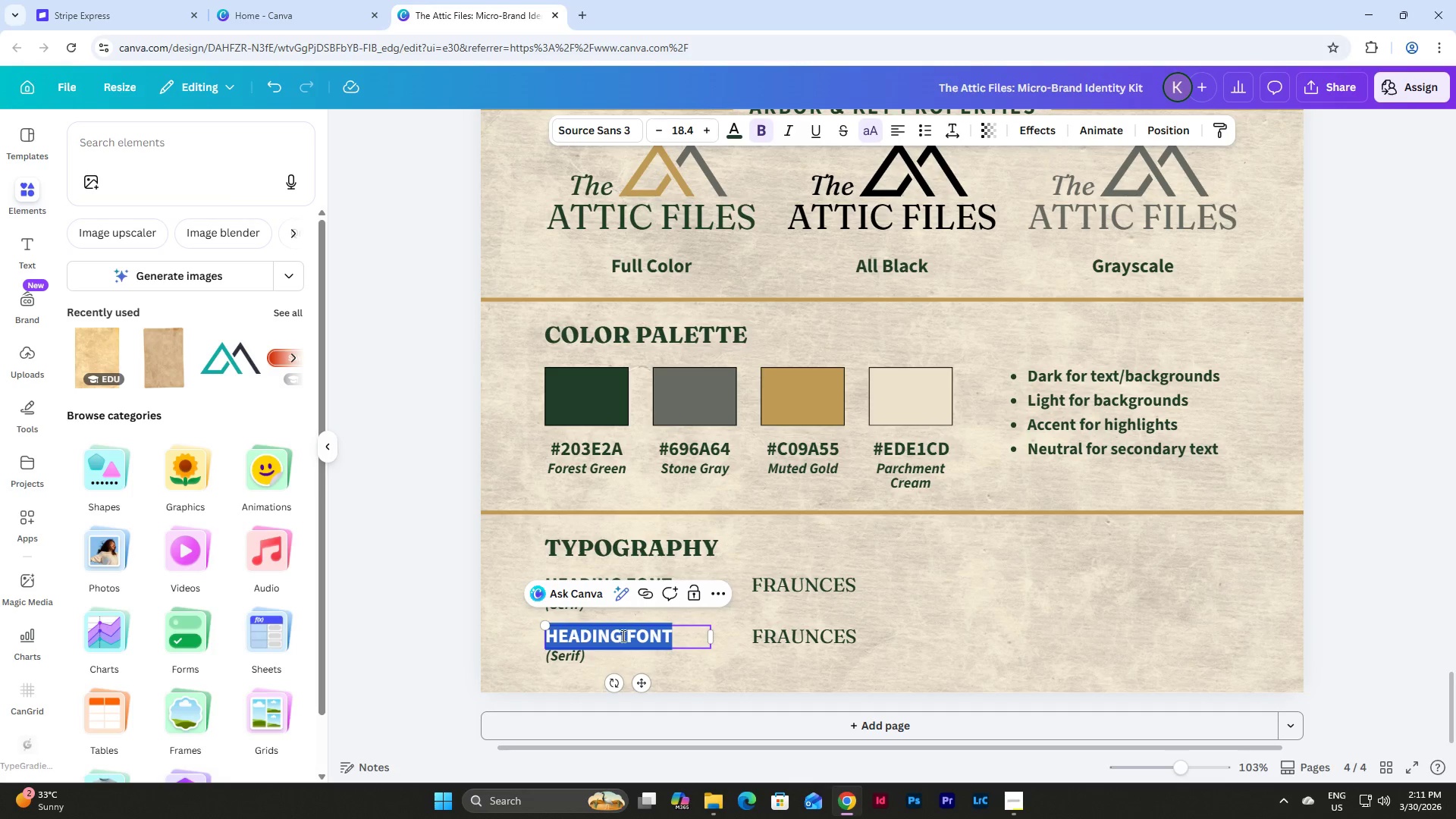 
left_click([622, 635])
 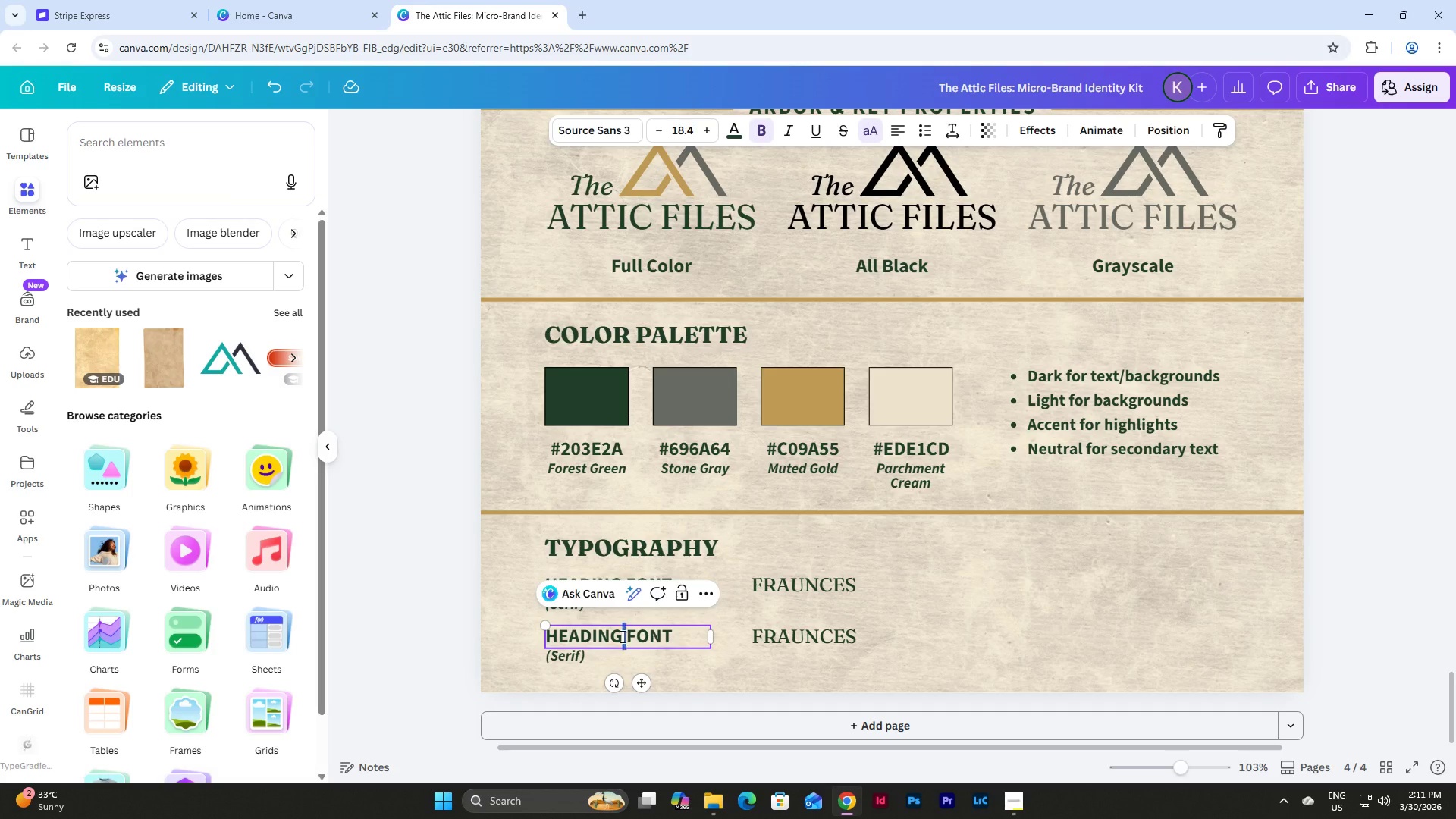 
left_click_drag(start_coordinate=[623, 635], to_coordinate=[566, 639])
 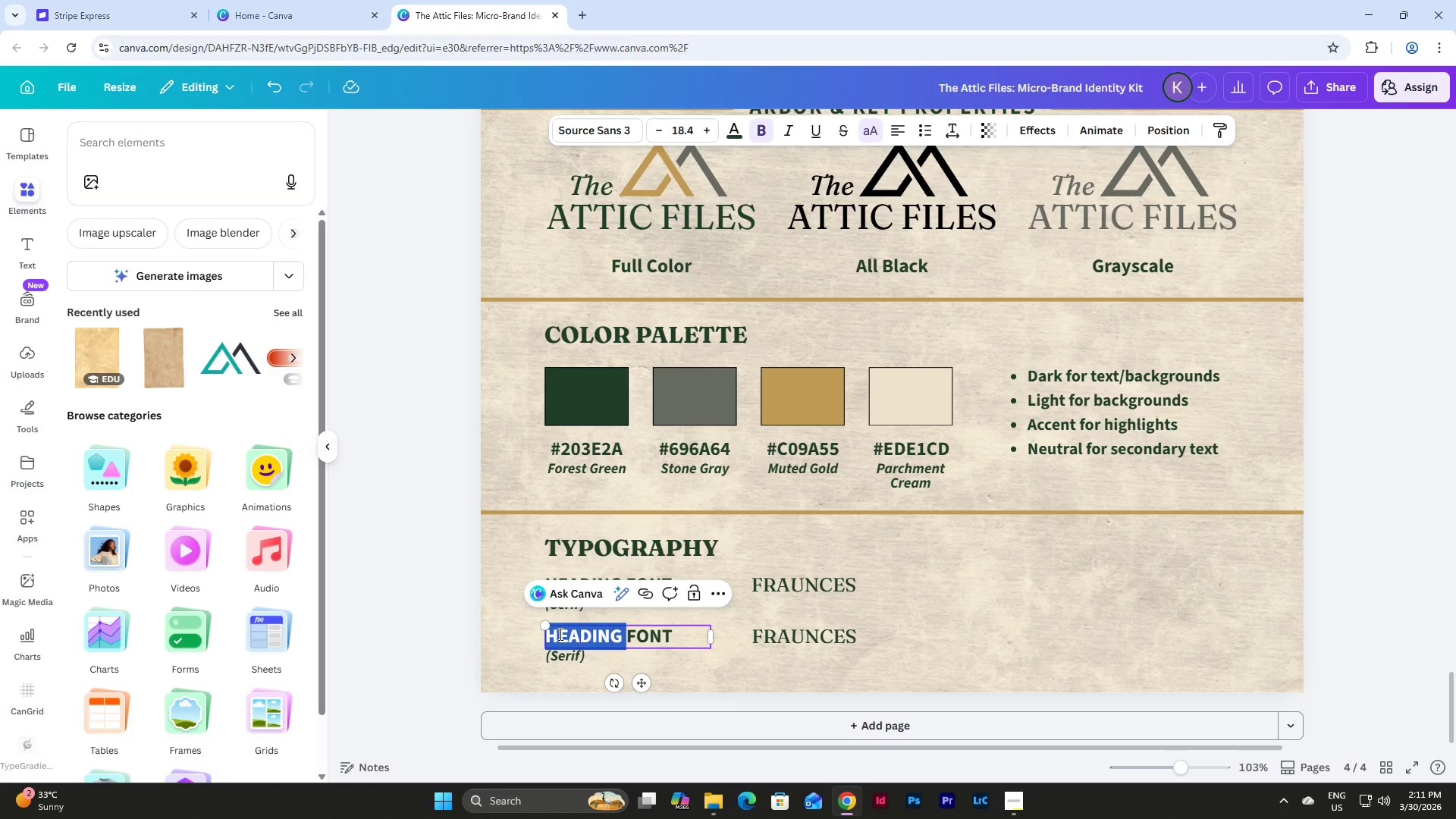 
type(BODY )
 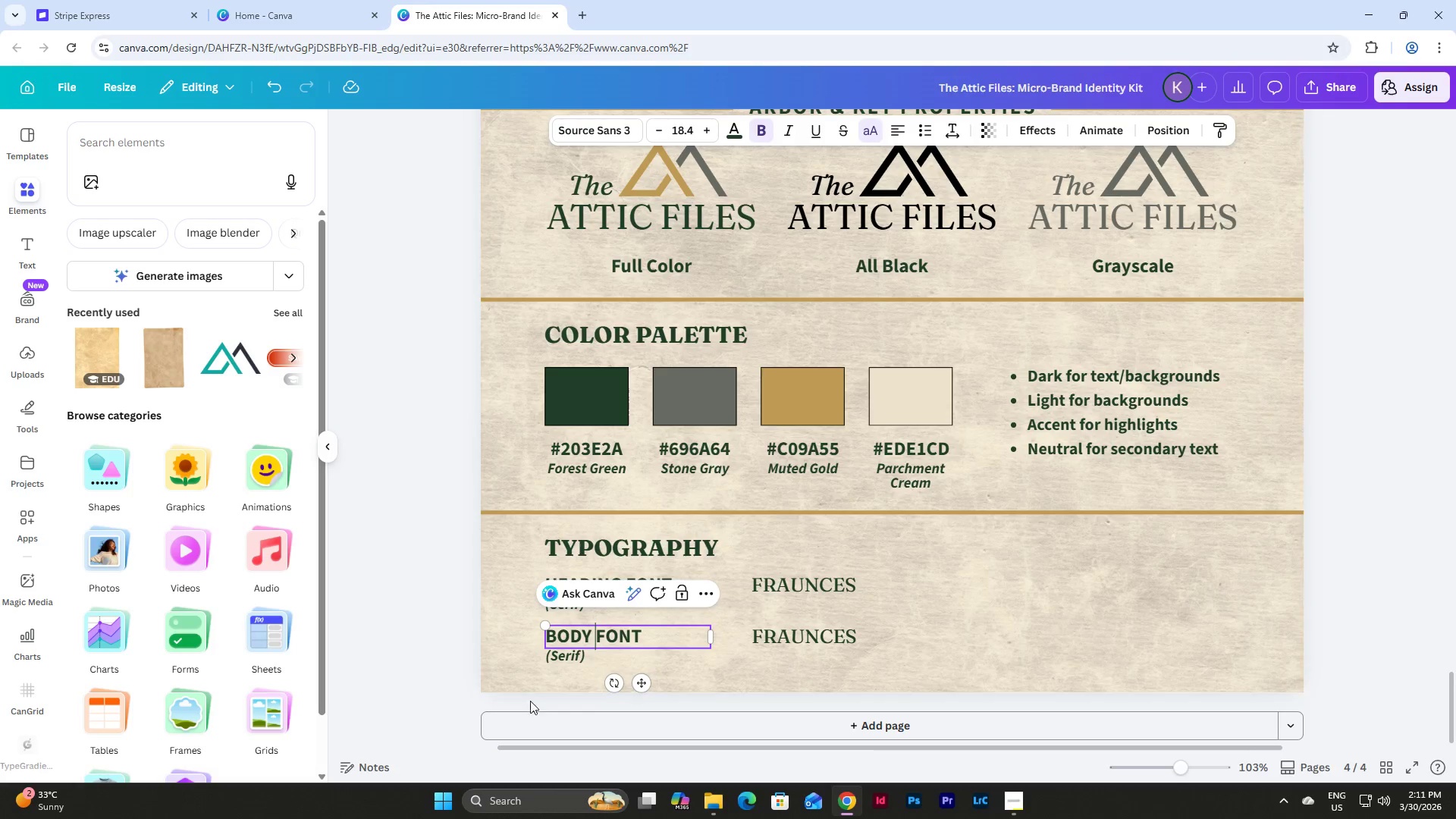 
double_click([579, 654])
 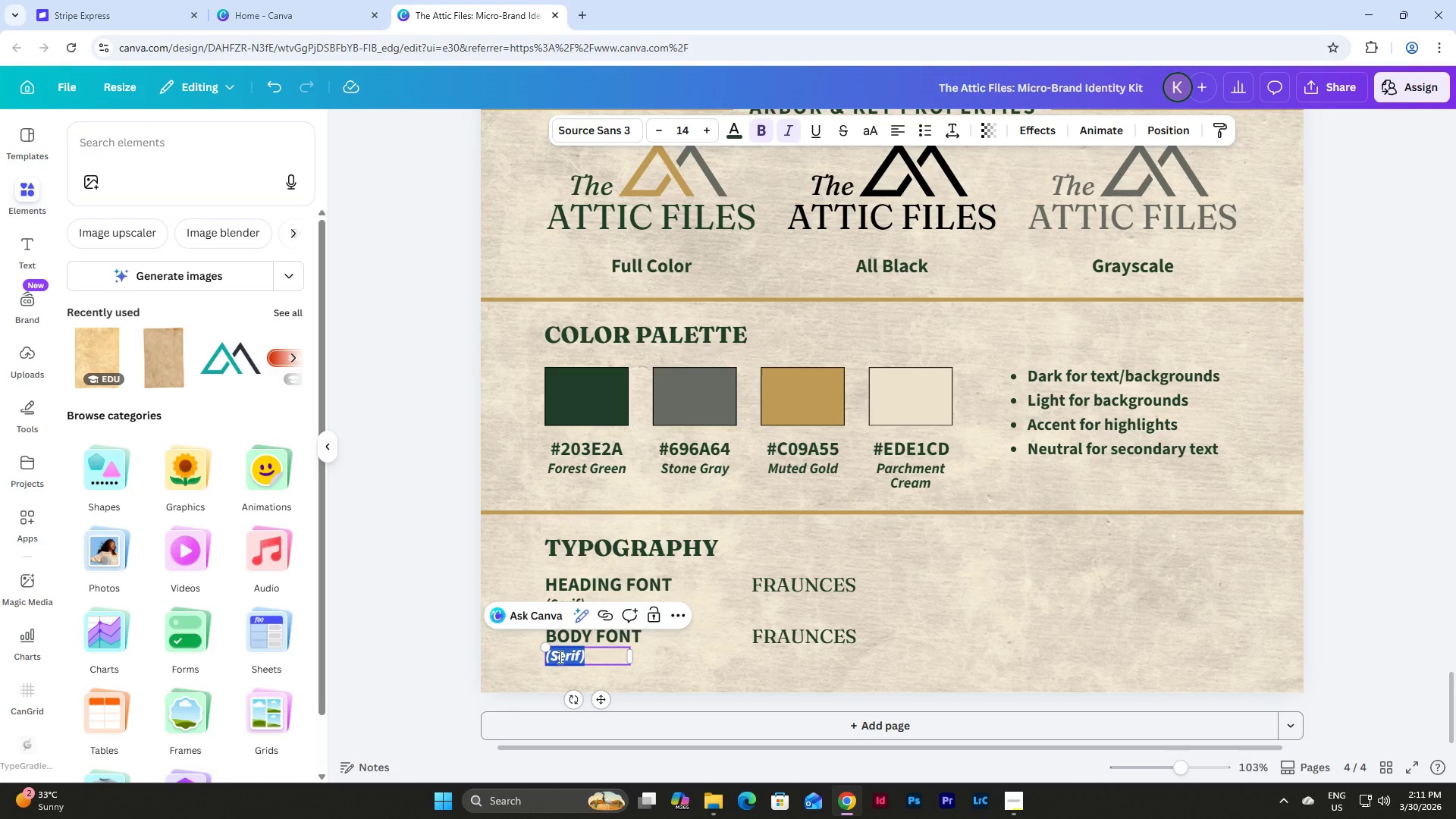 
left_click([559, 657])
 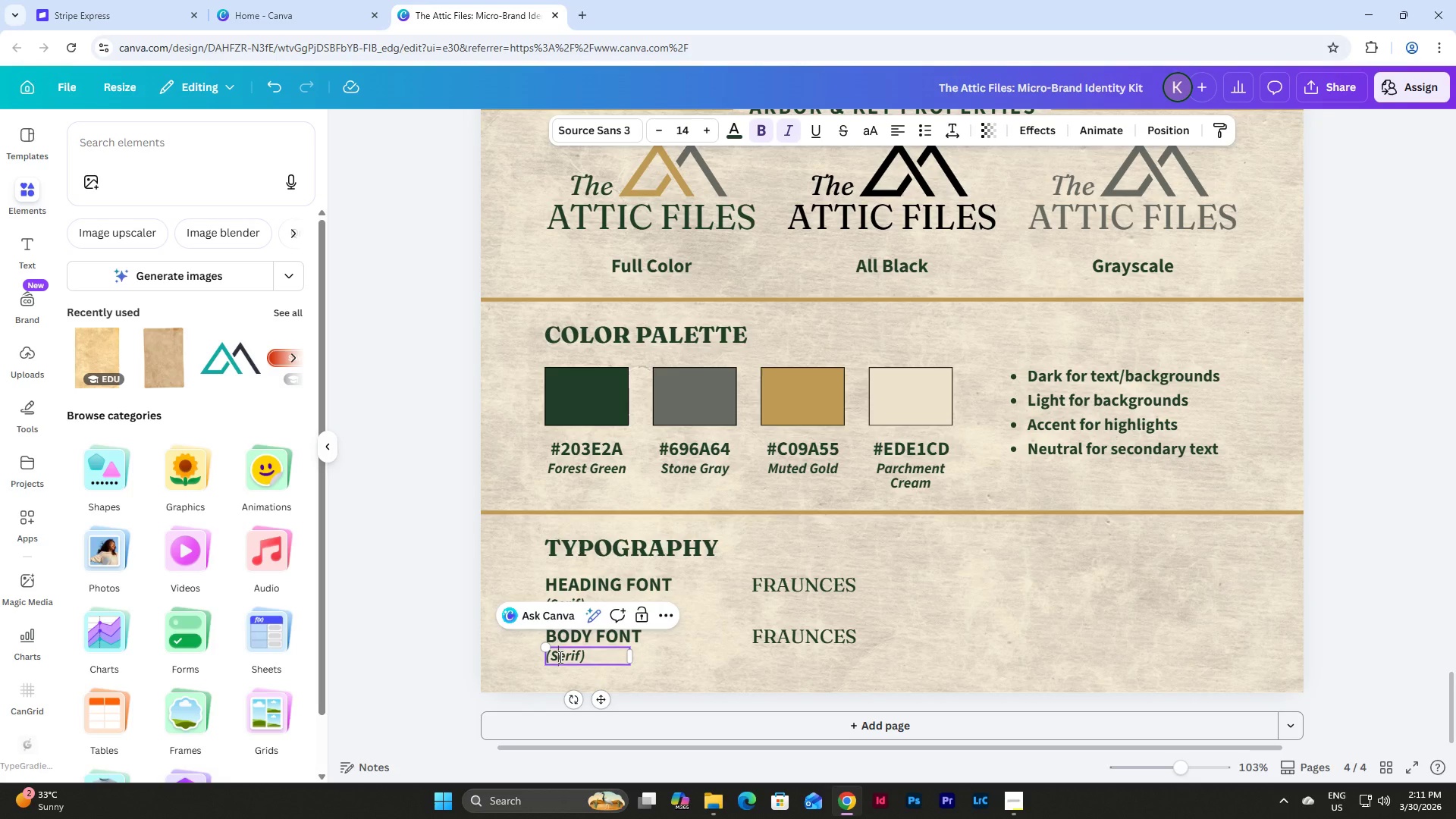 
type(ans )
key(Backspace)
type(-s)
 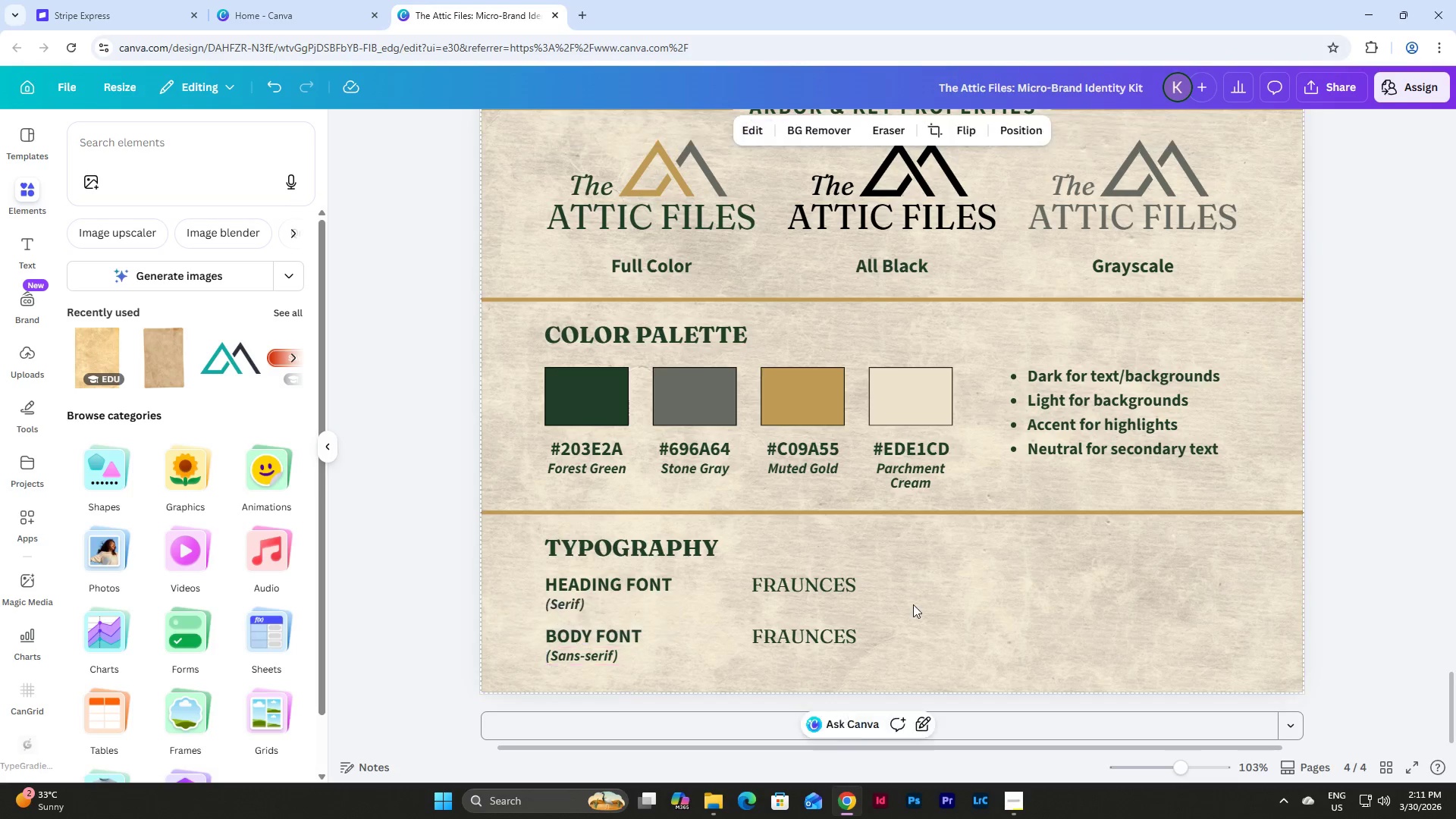 
double_click([820, 626])
 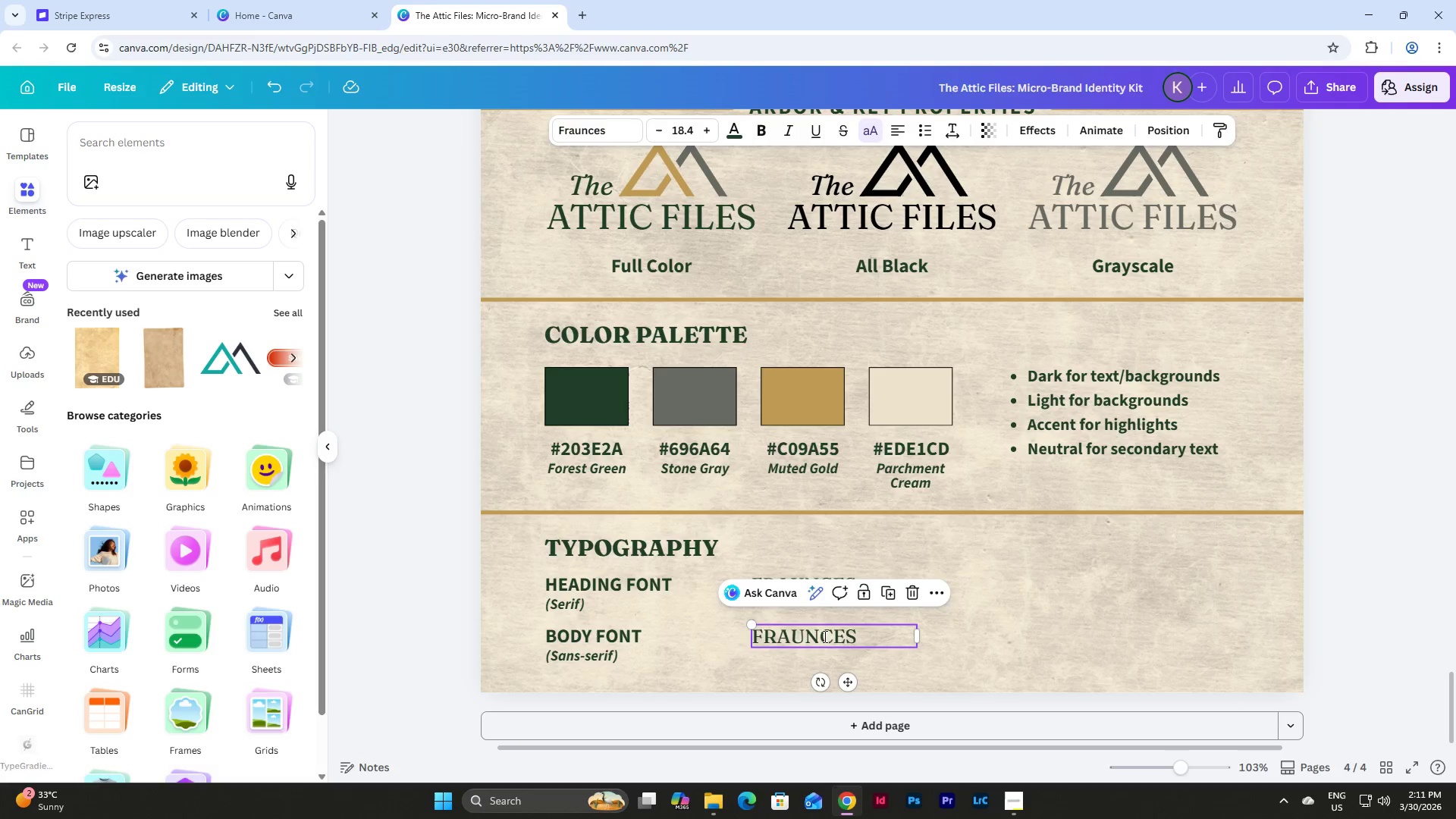 
double_click([824, 636])
 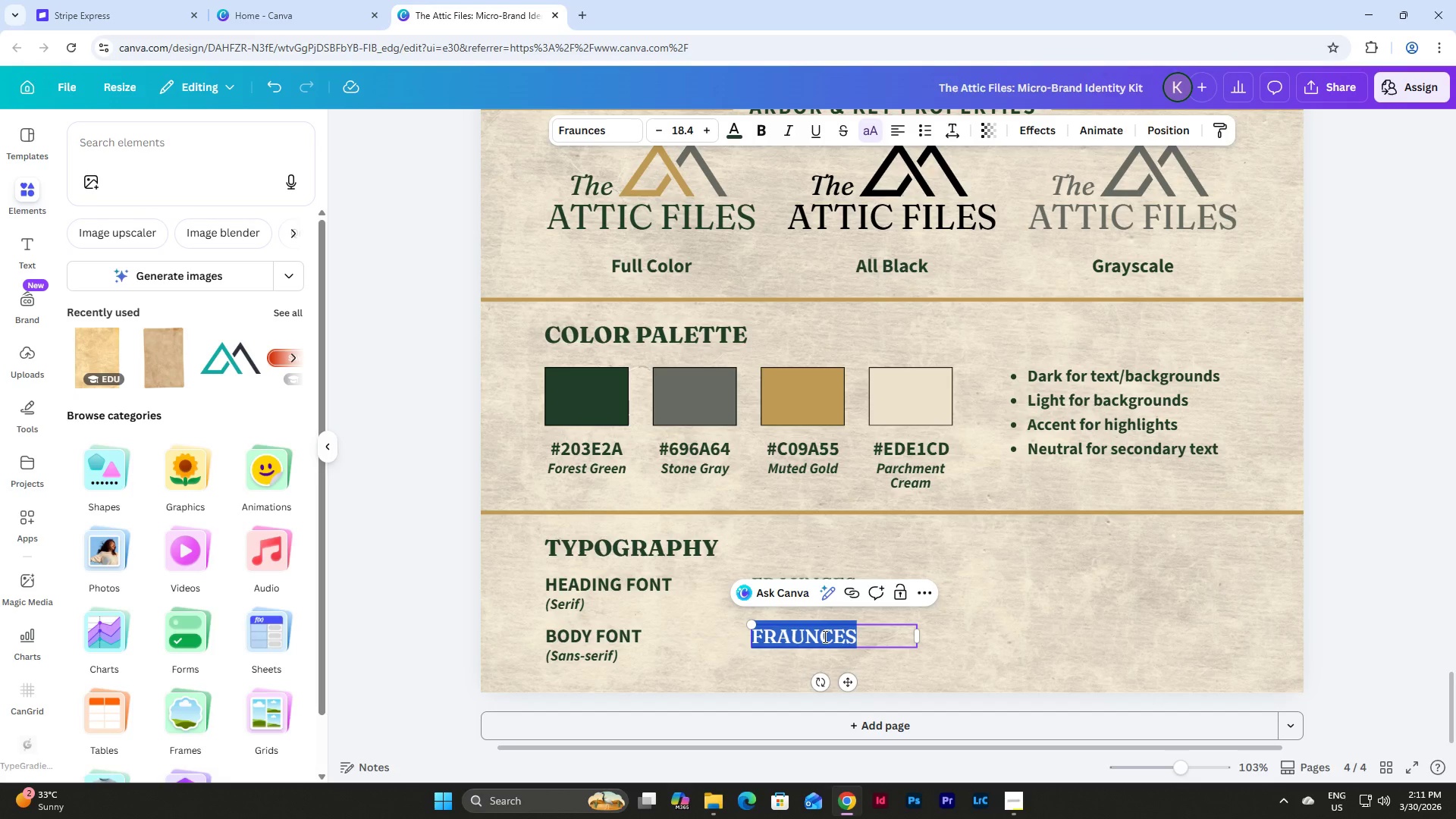 
type(Source)
 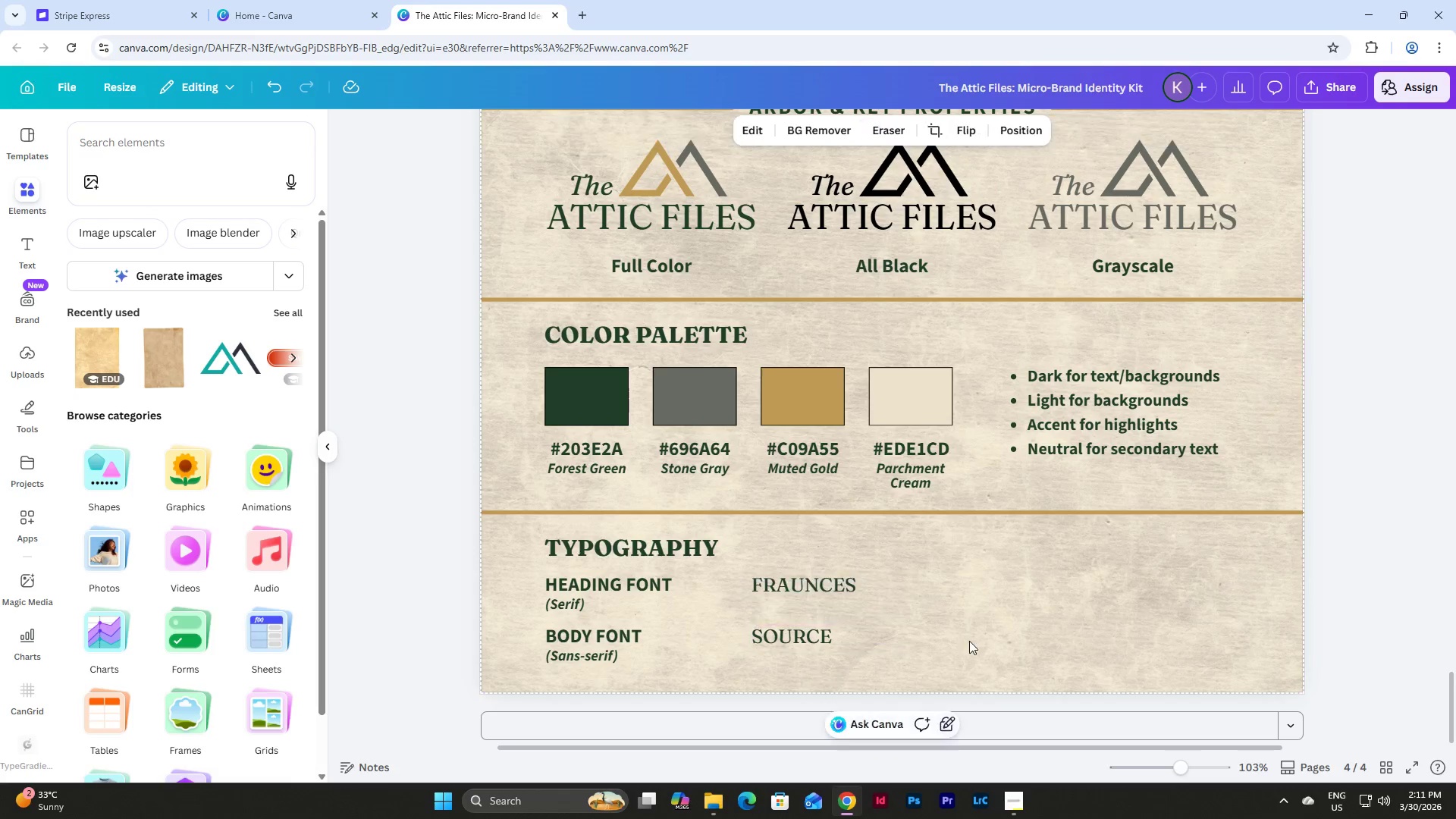 
double_click([839, 639])
 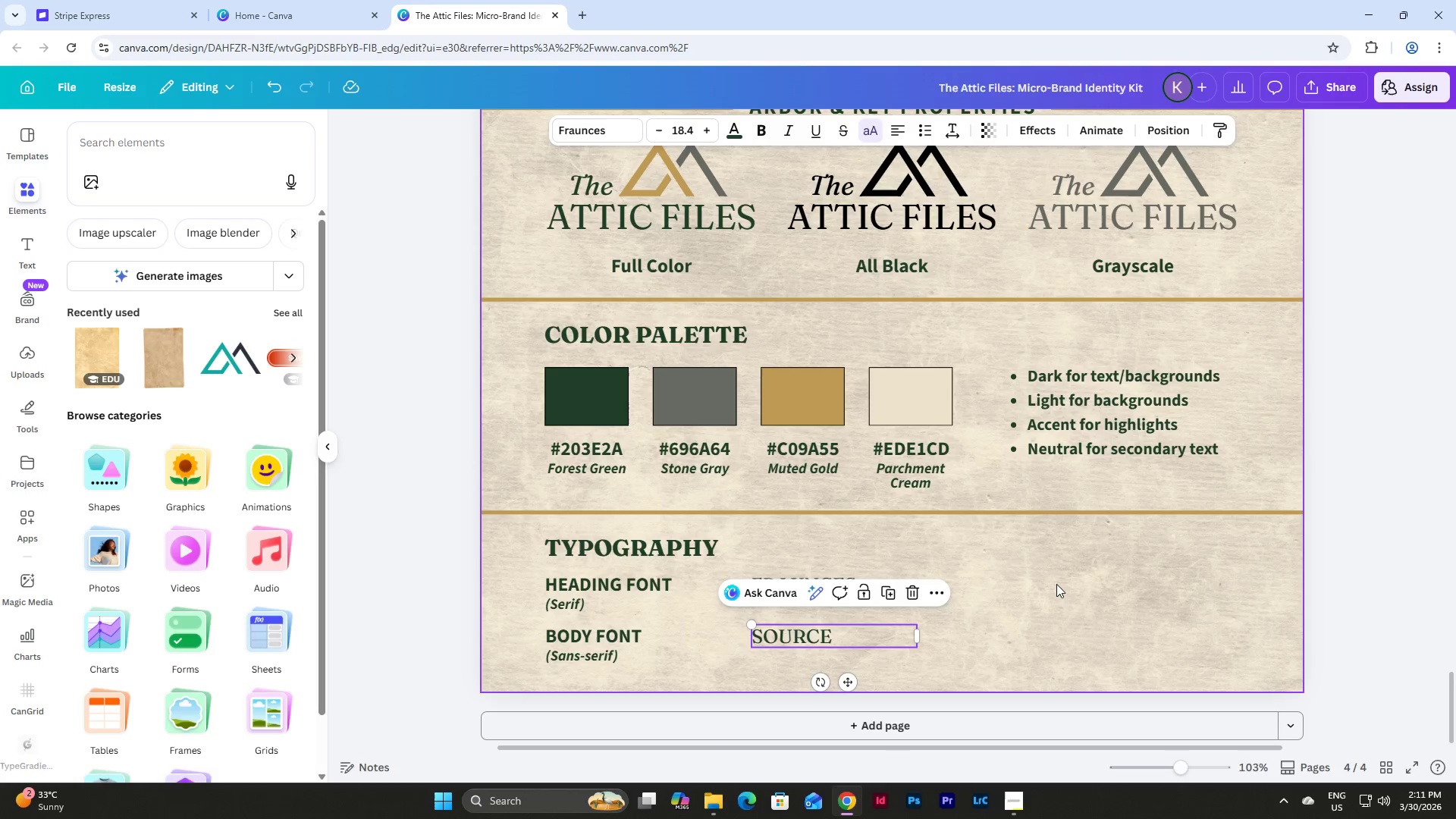 
left_click([1056, 584])
 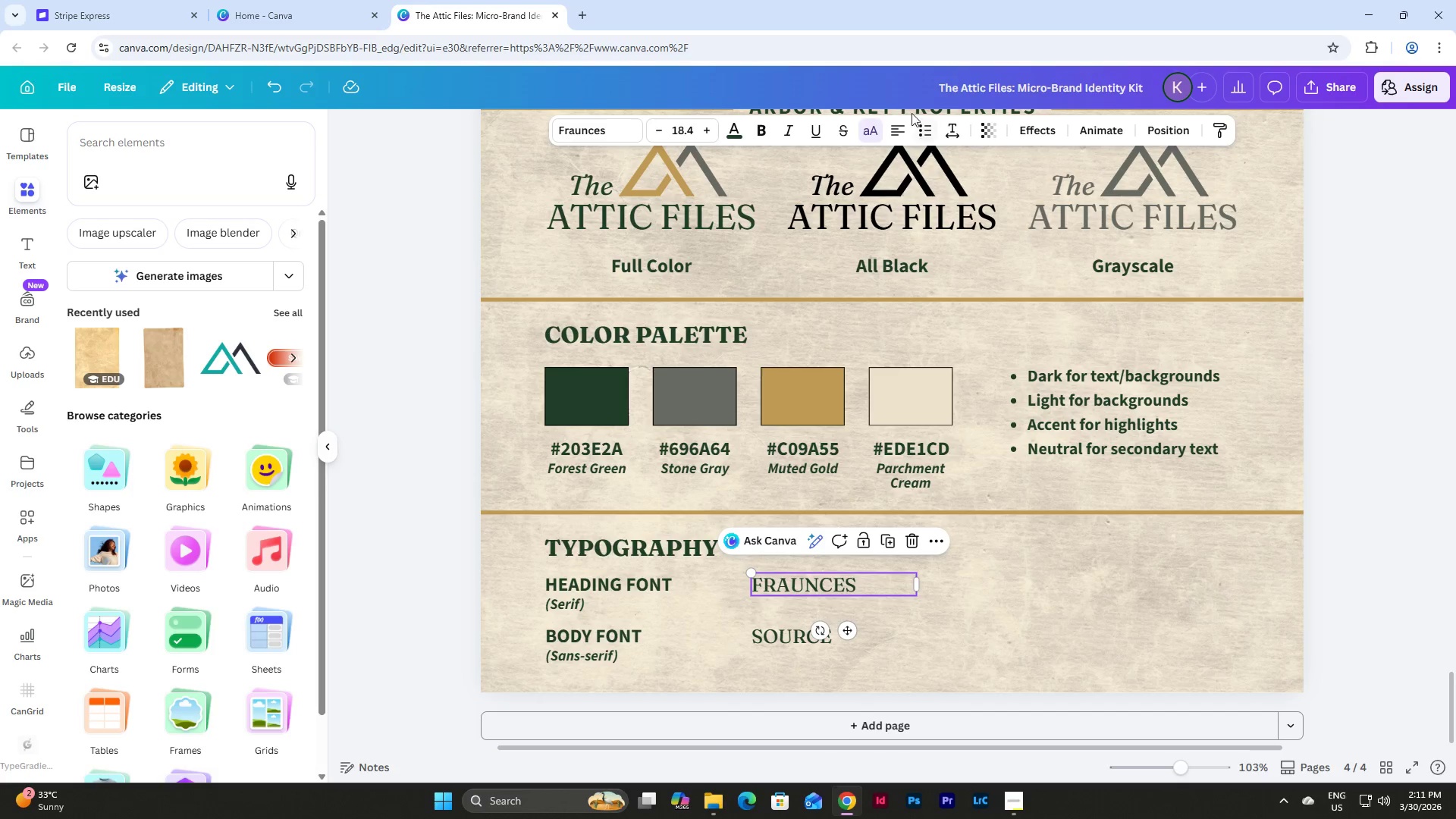 
left_click([870, 128])
 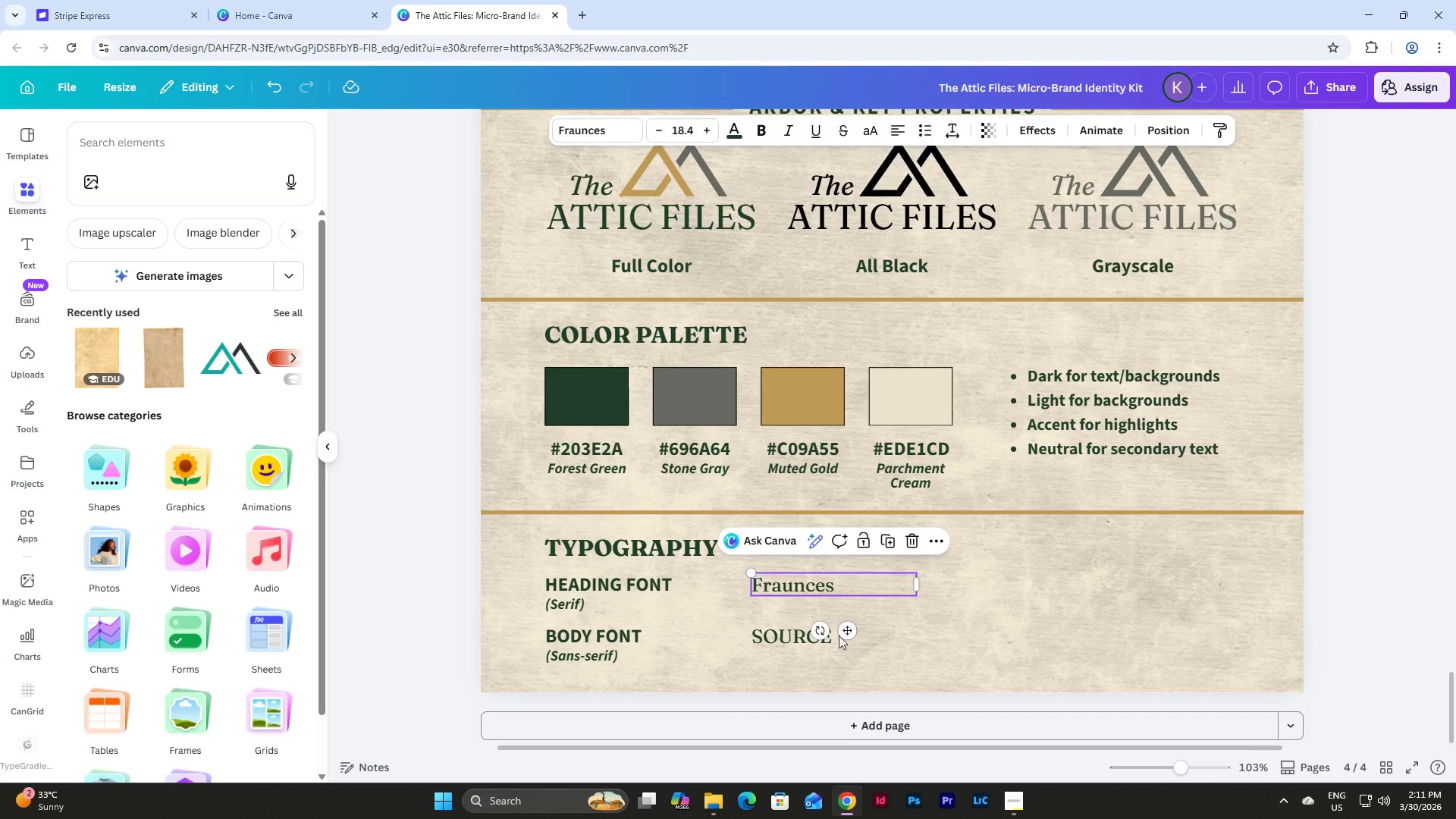 
left_click([796, 642])
 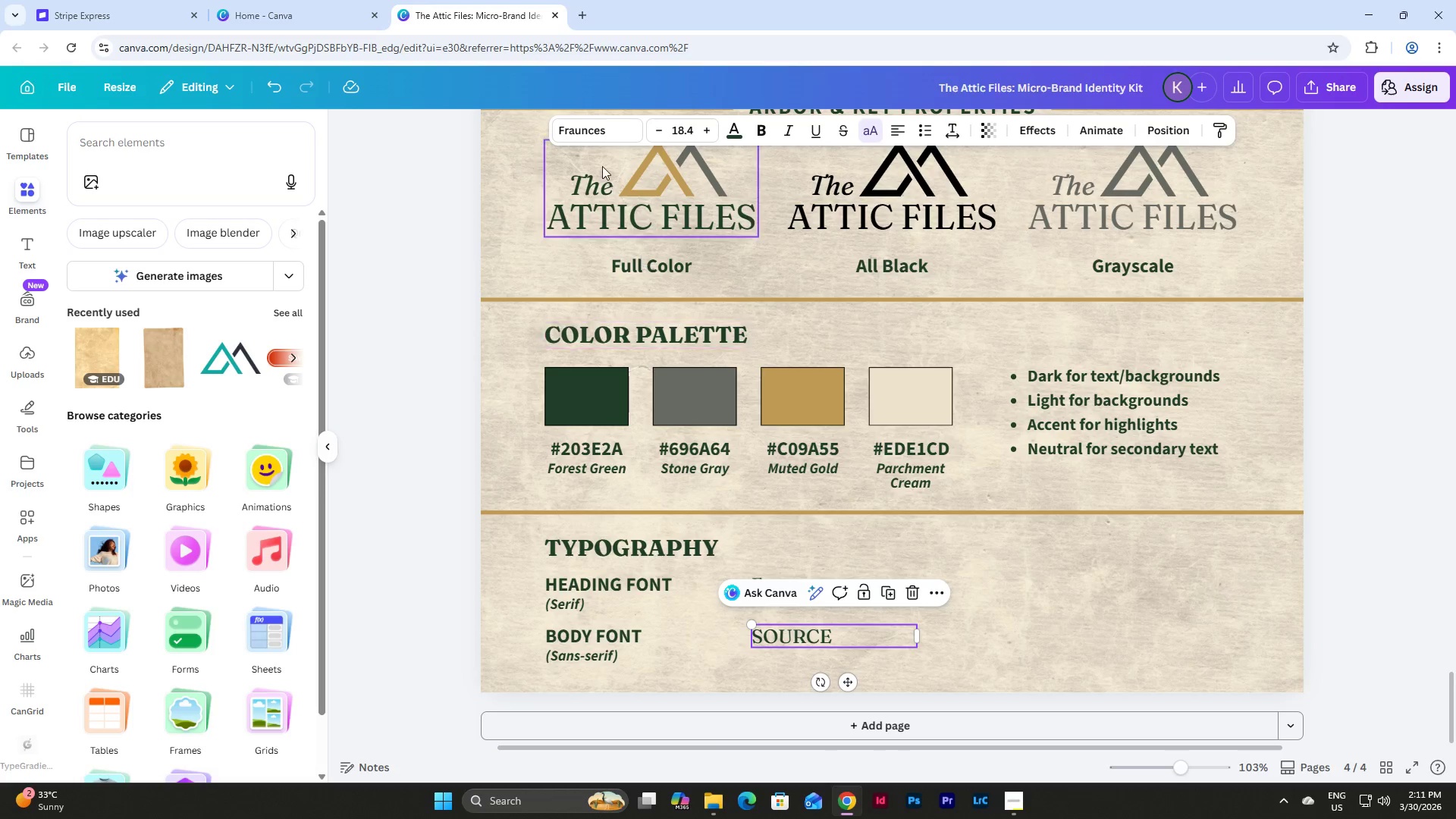 
left_click([598, 136])
 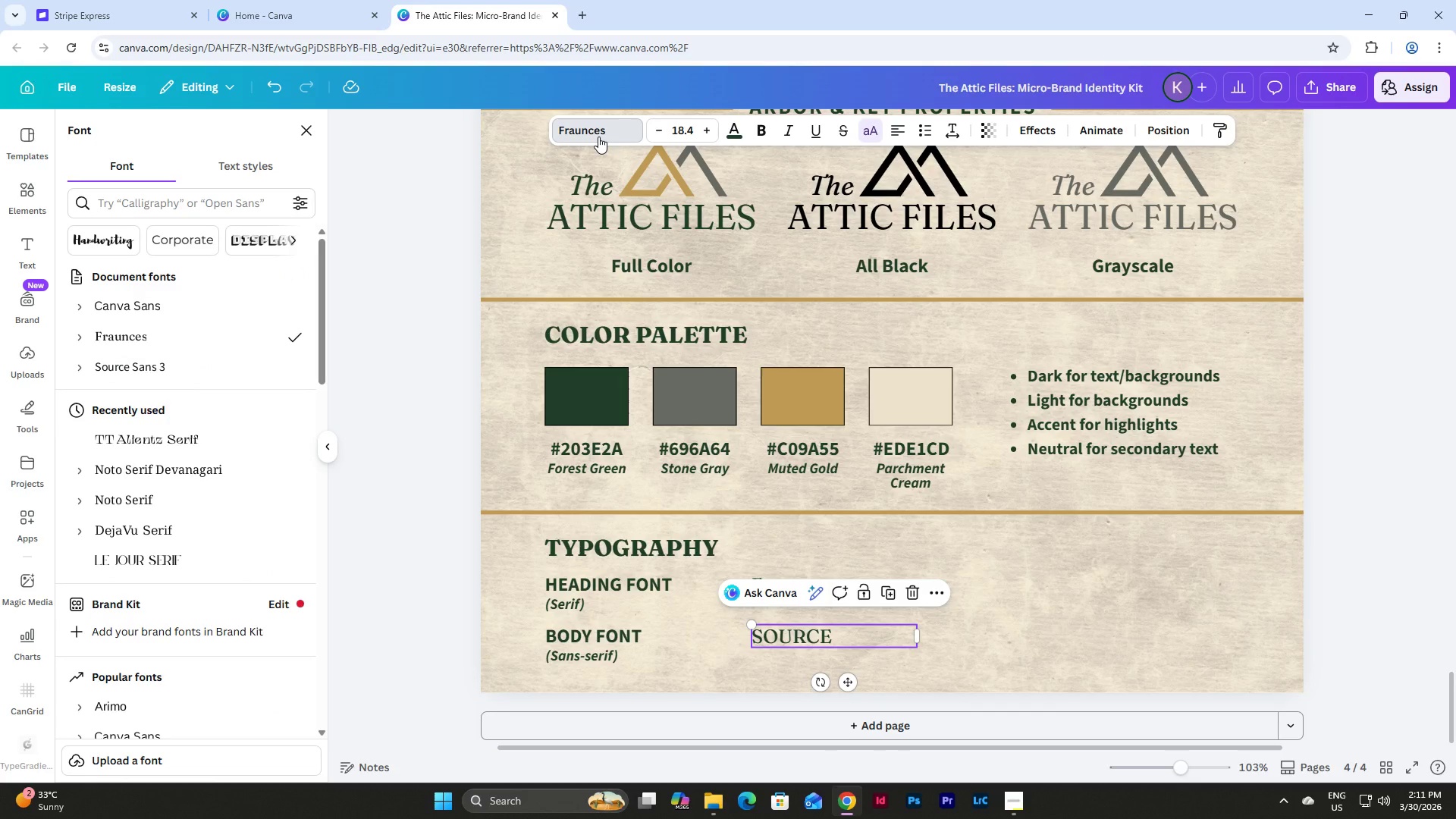 
left_click([598, 136])
 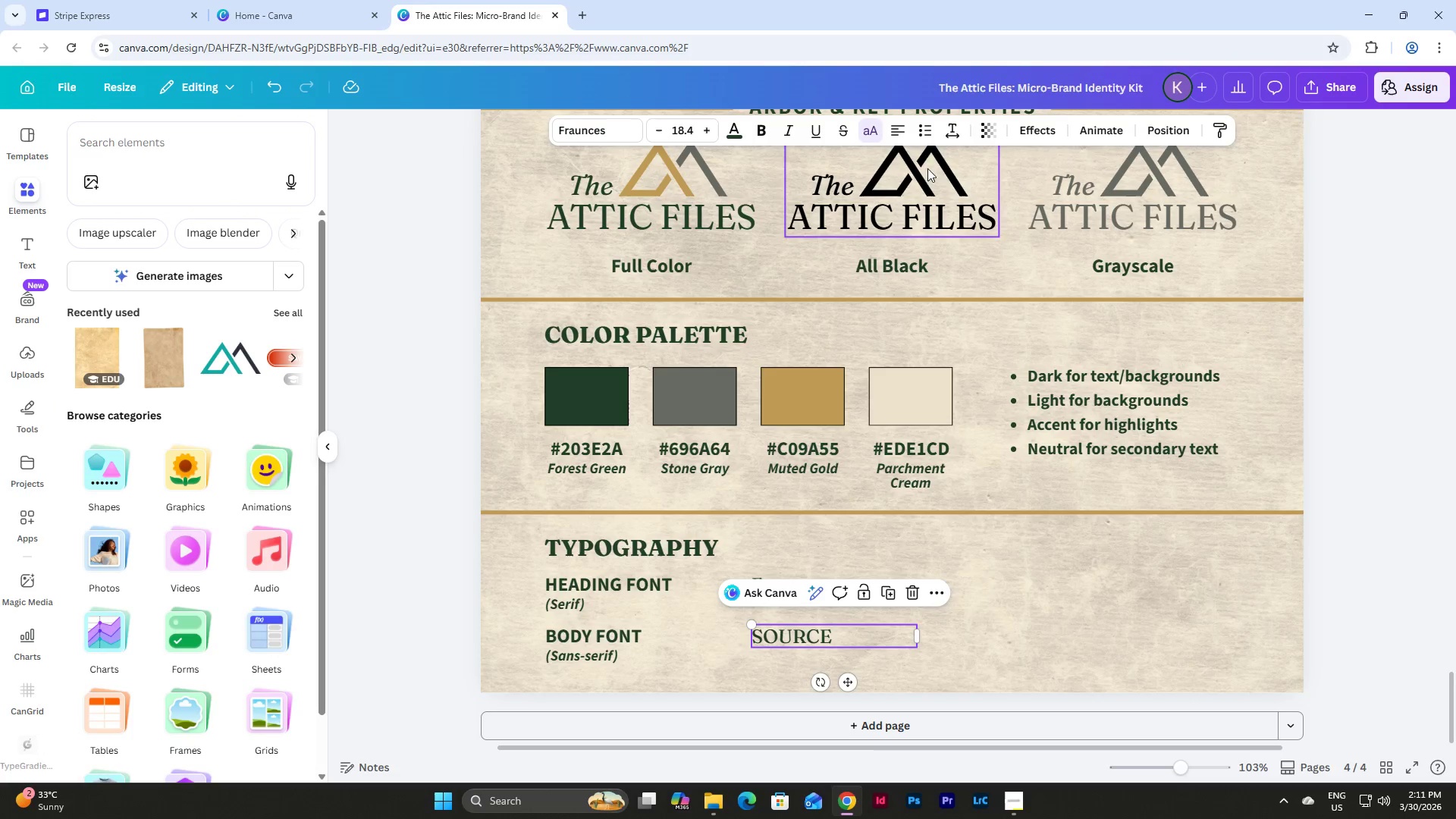 
left_click([868, 130])
 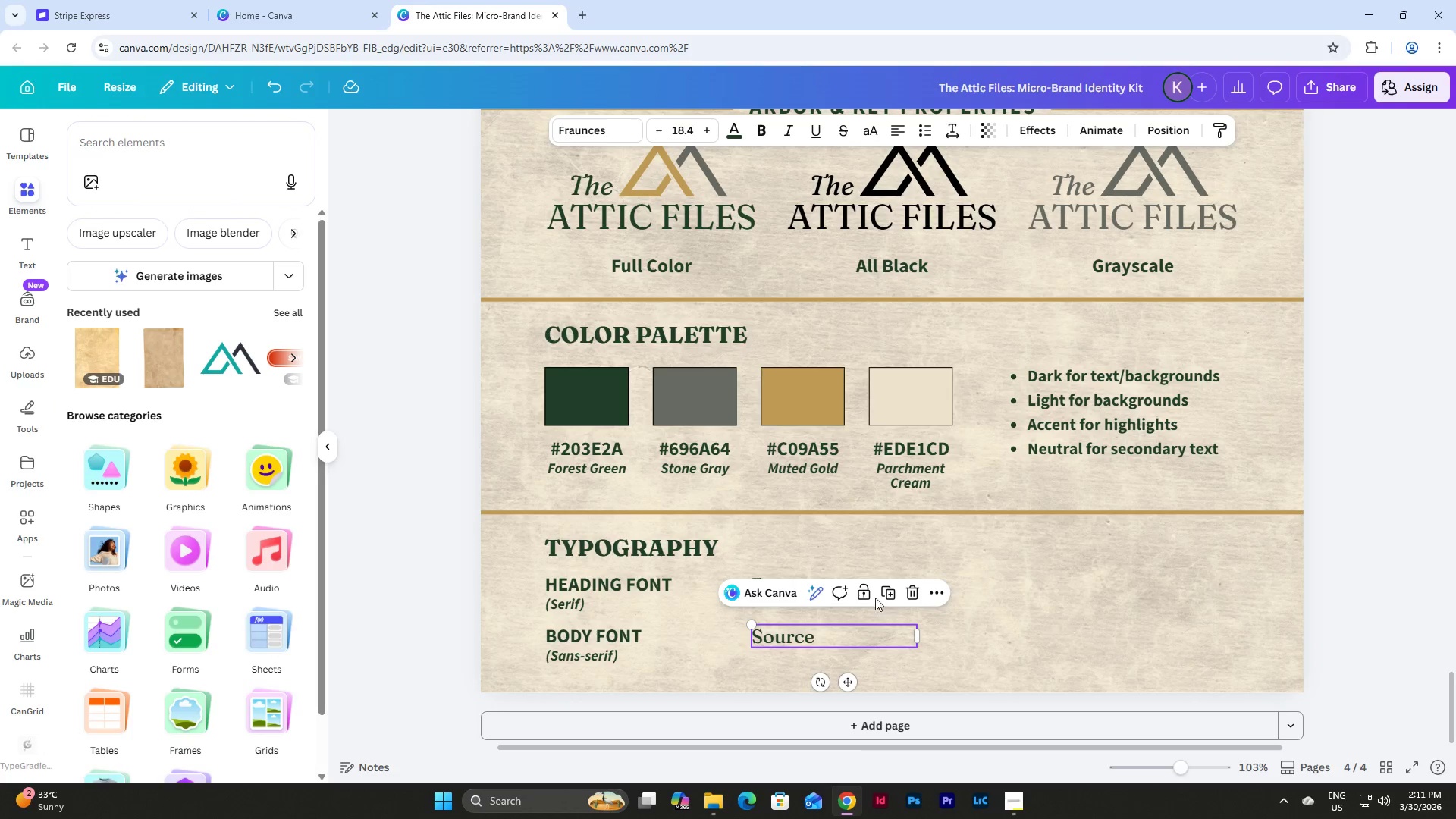 
left_click([849, 639])
 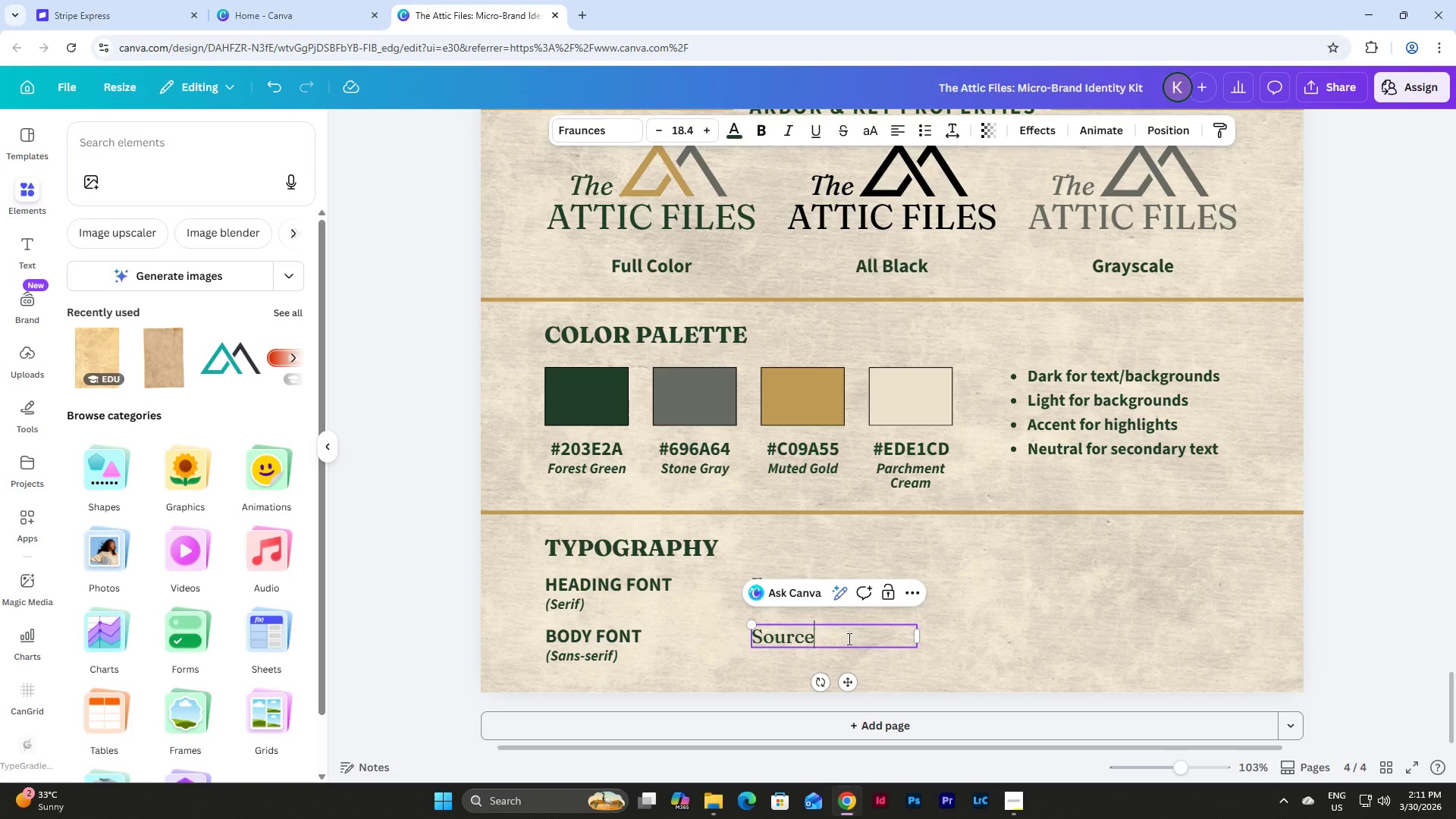 
type( Sans 3)
 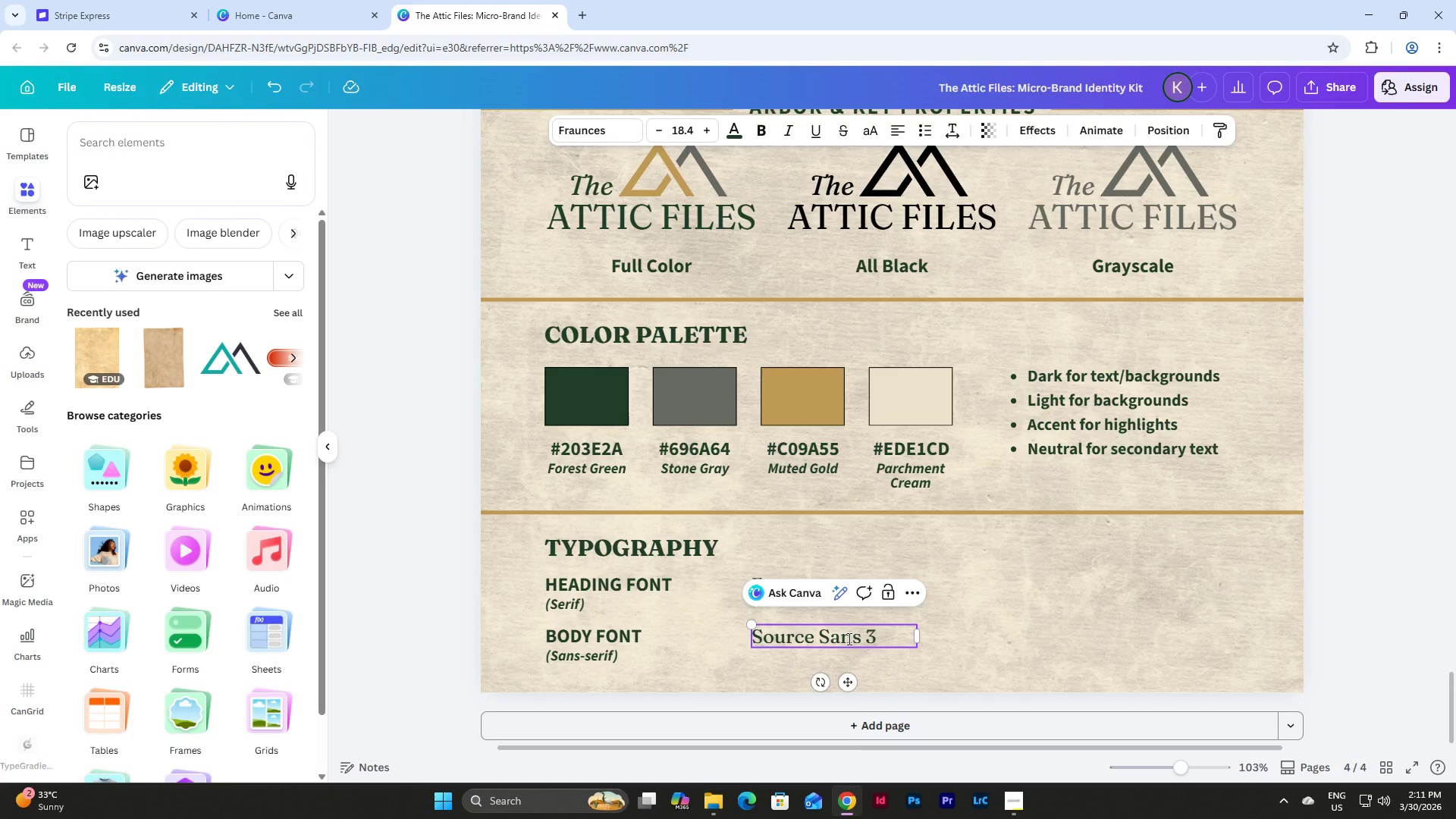 
left_click([1076, 622])
 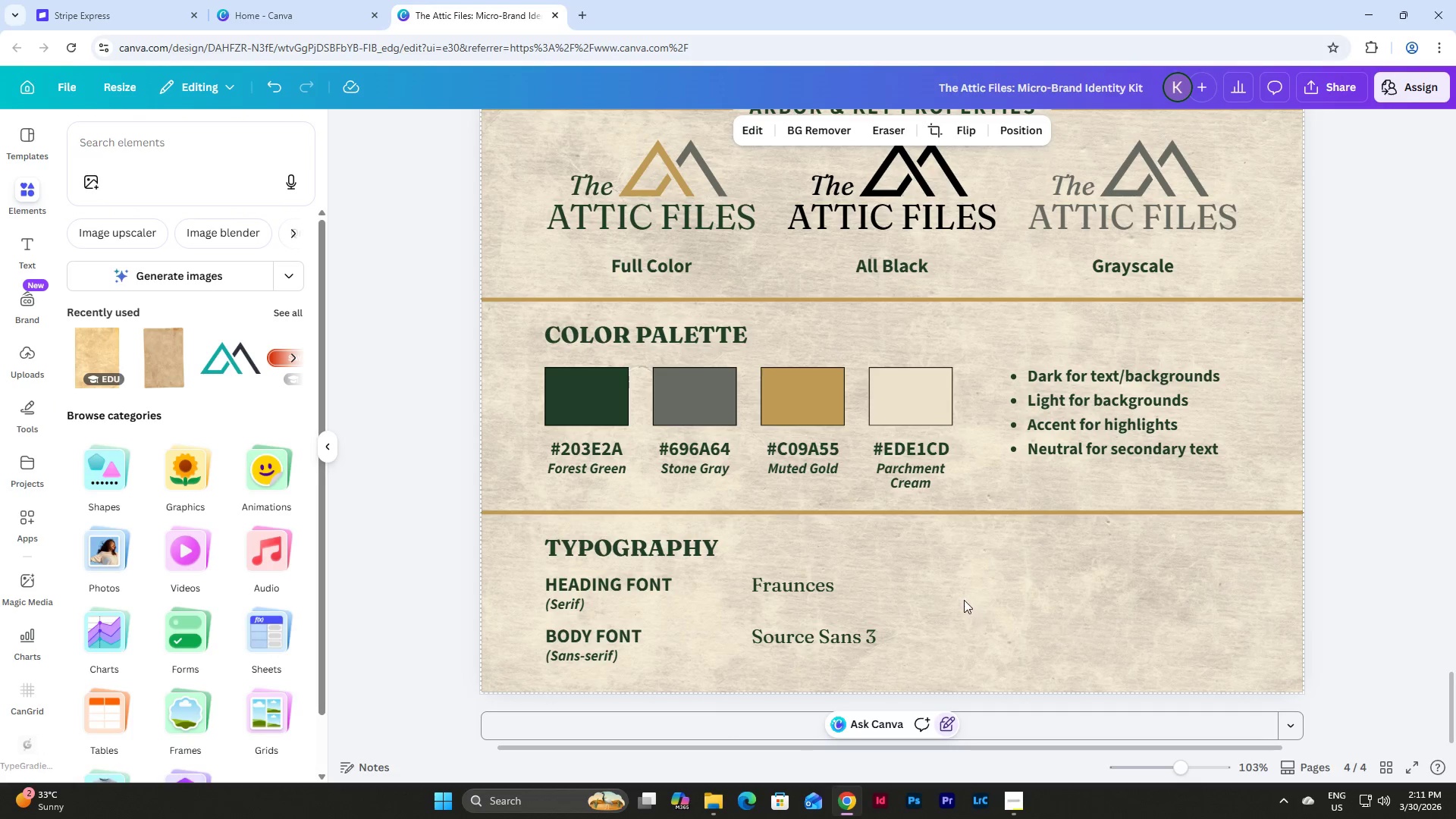 
scroll: coordinate [965, 595], scroll_direction: down, amount: 1.0
 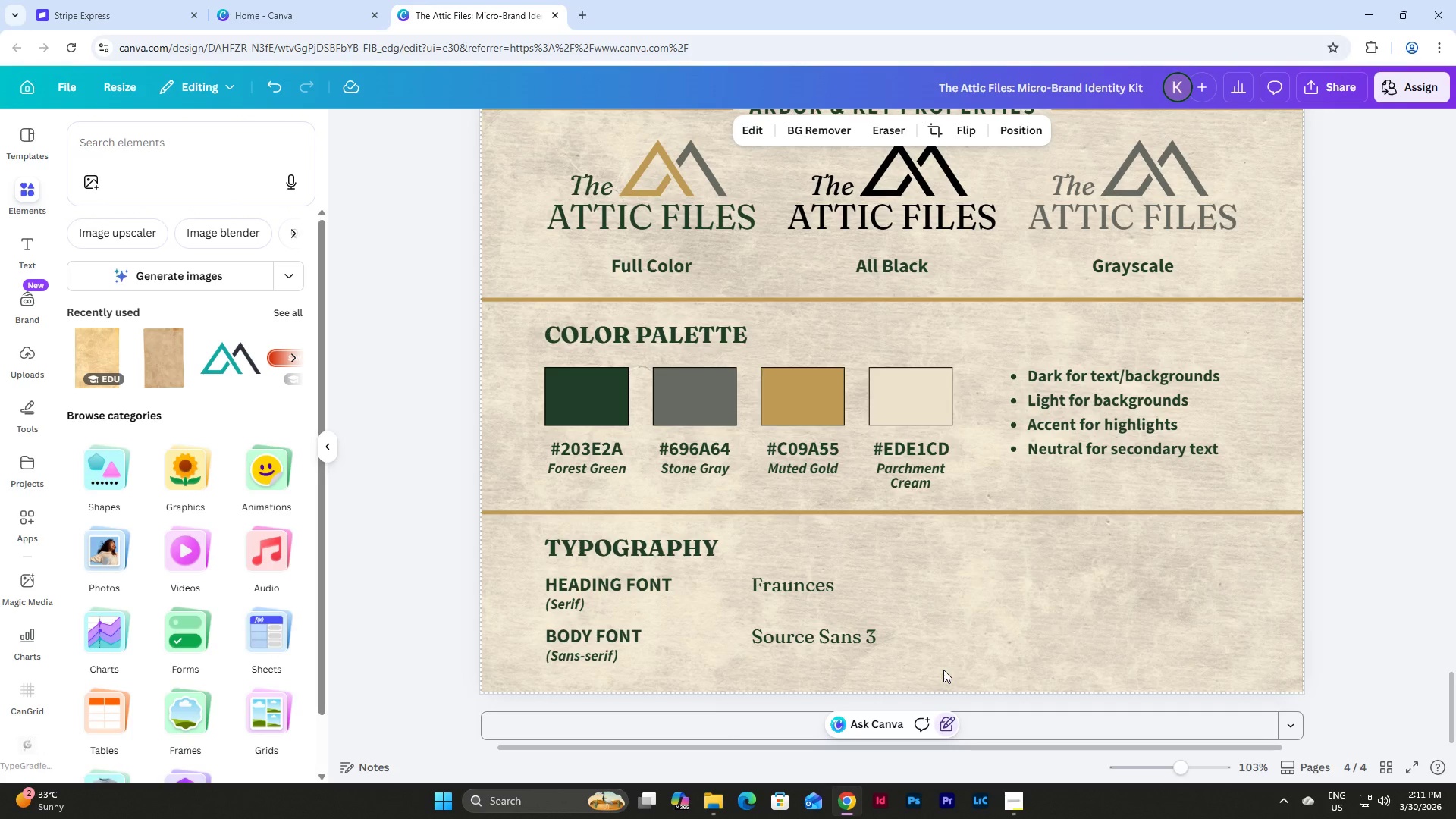 
left_click_drag(start_coordinate=[943, 664], to_coordinate=[535, 625])
 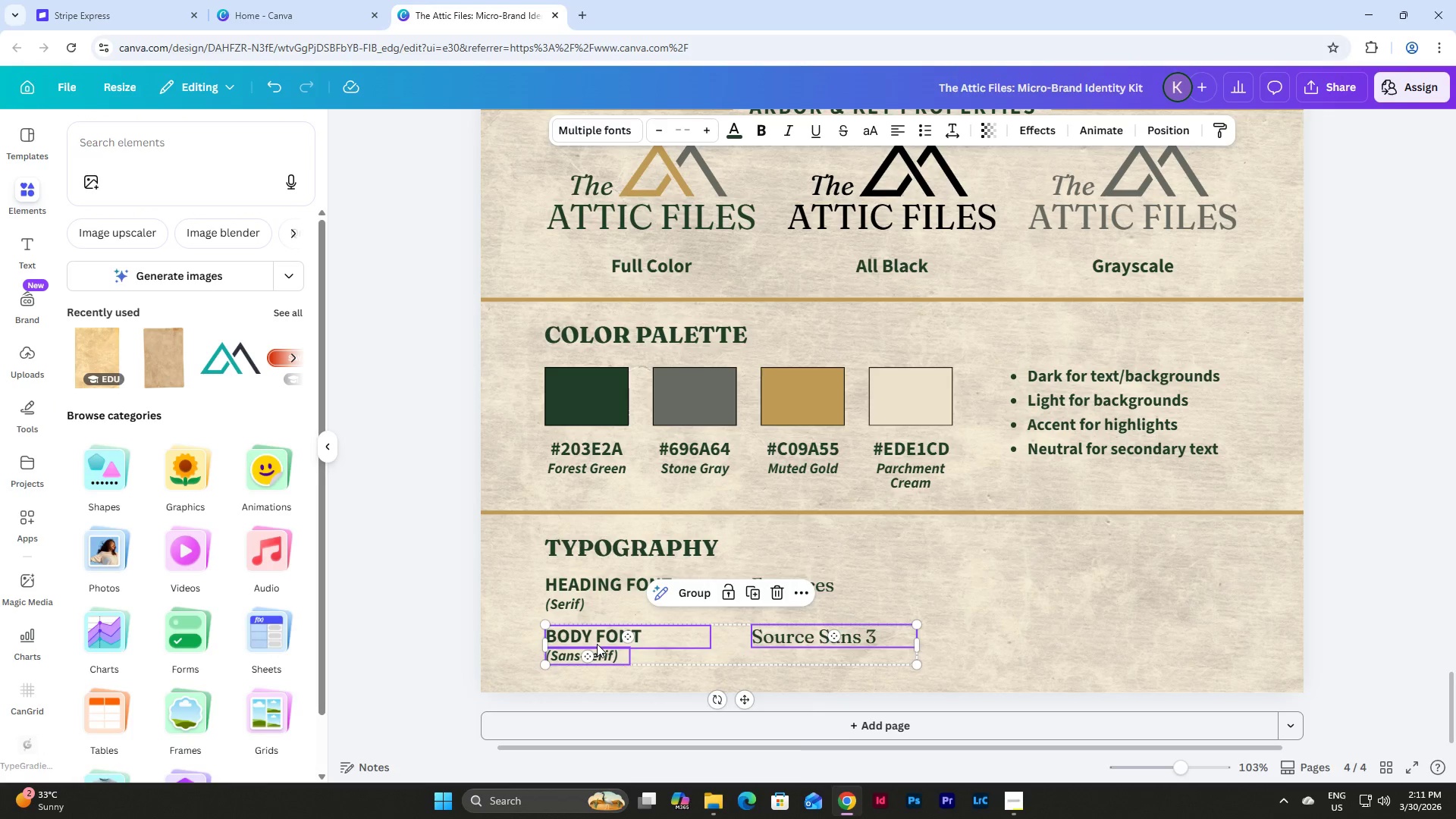 
left_click_drag(start_coordinate=[597, 644], to_coordinate=[937, 592])
 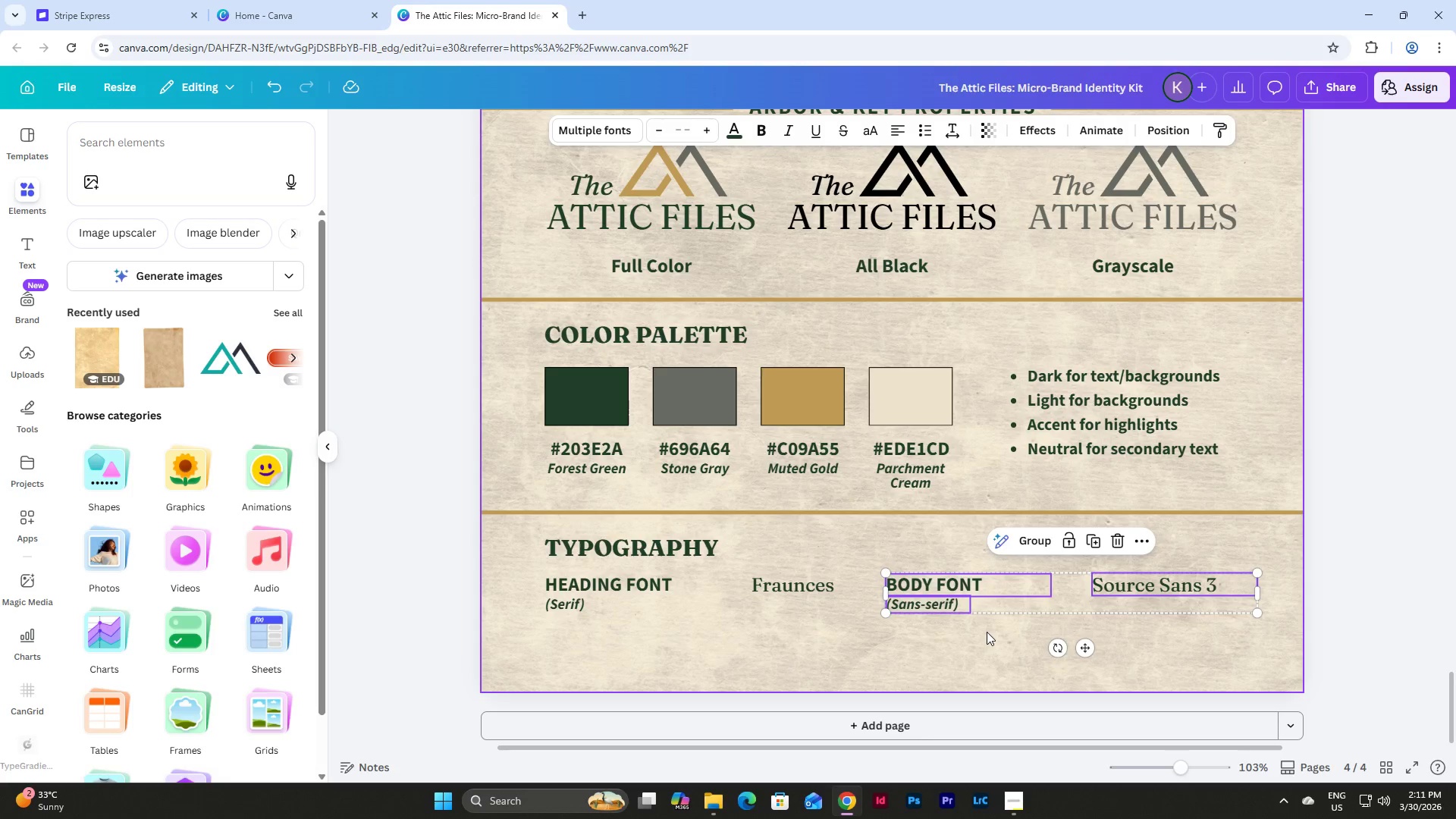 
left_click([987, 632])
 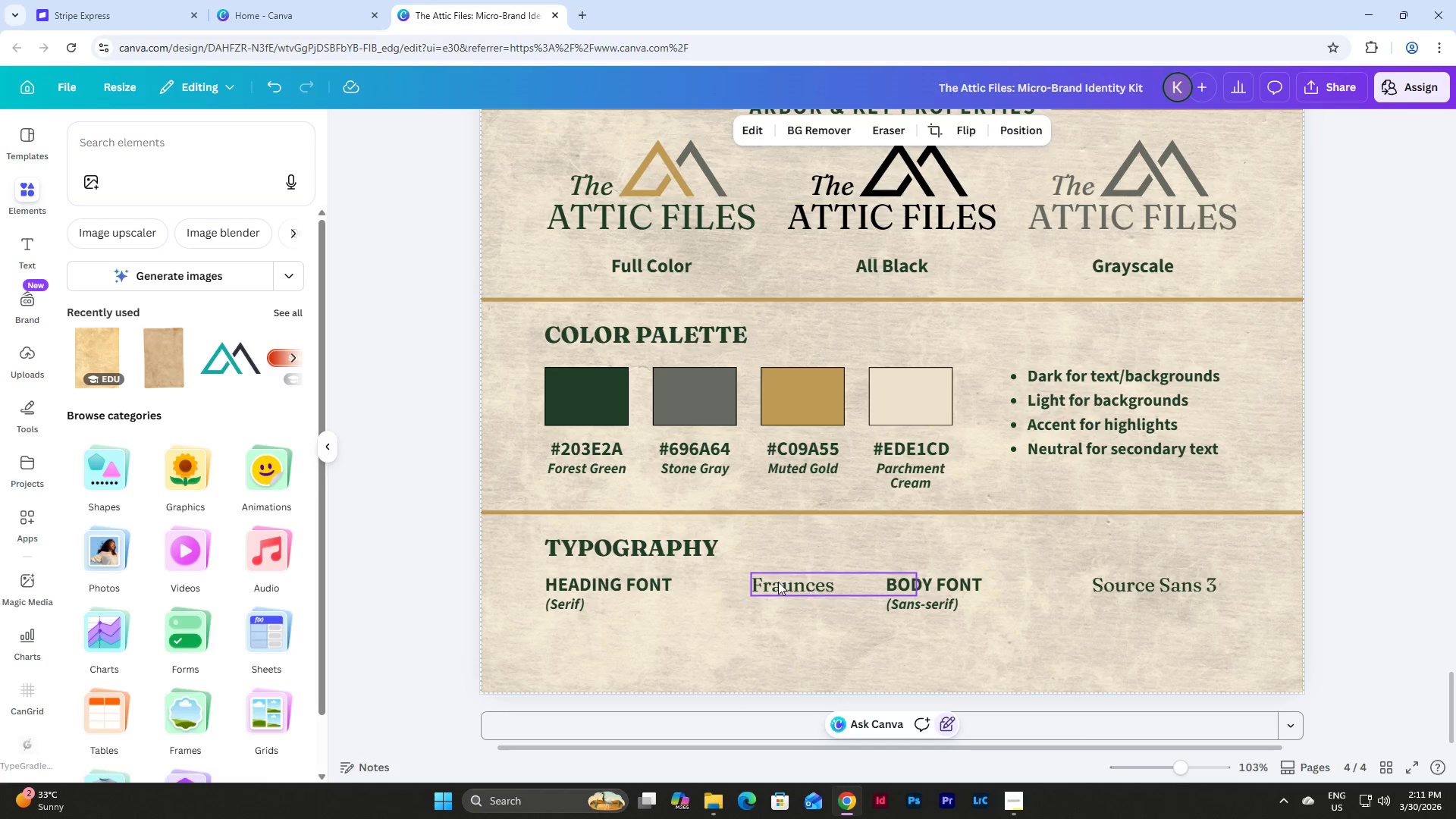 
left_click_drag(start_coordinate=[778, 582], to_coordinate=[730, 580])
 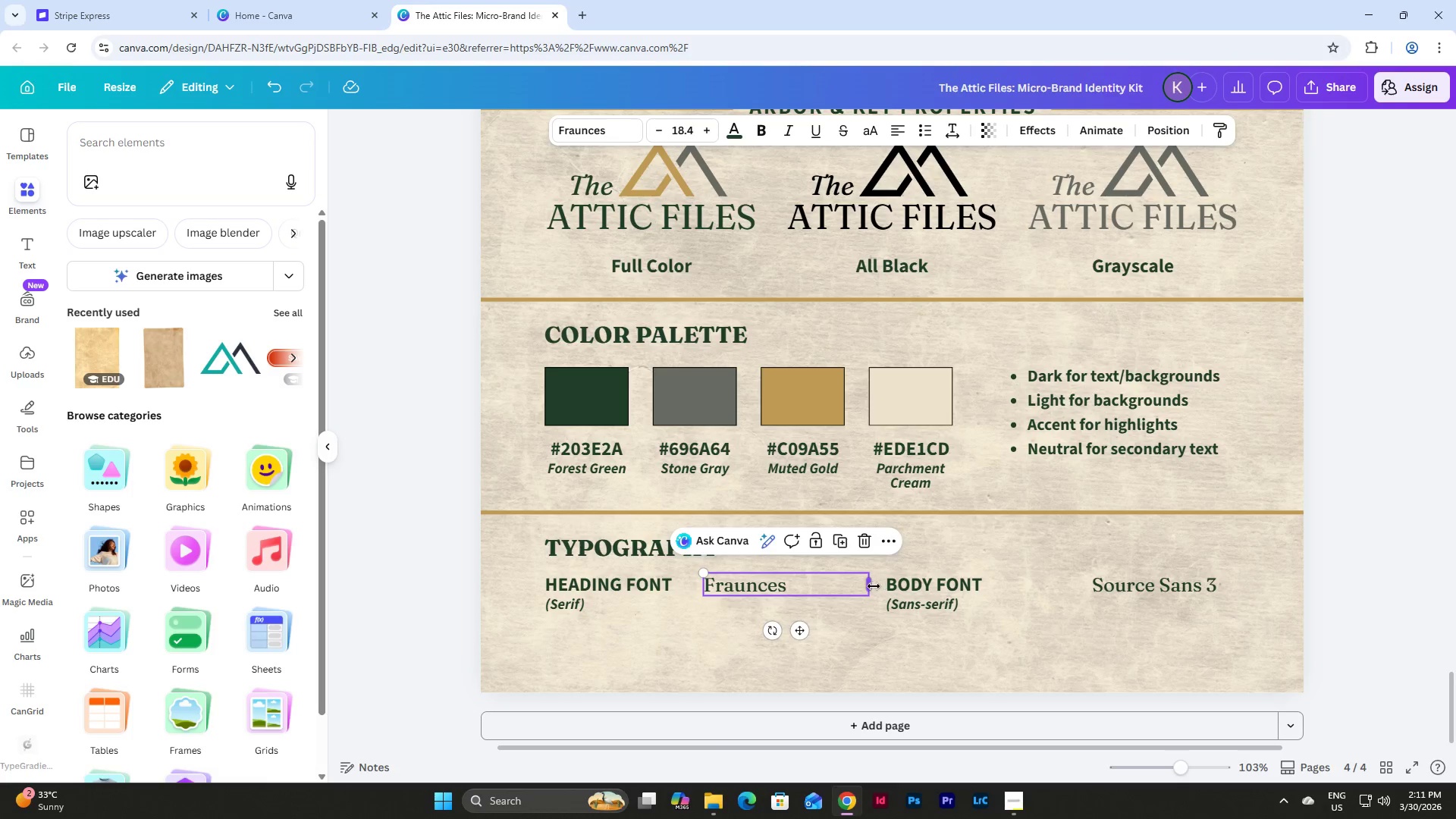 
left_click_drag(start_coordinate=[873, 587], to_coordinate=[800, 588])
 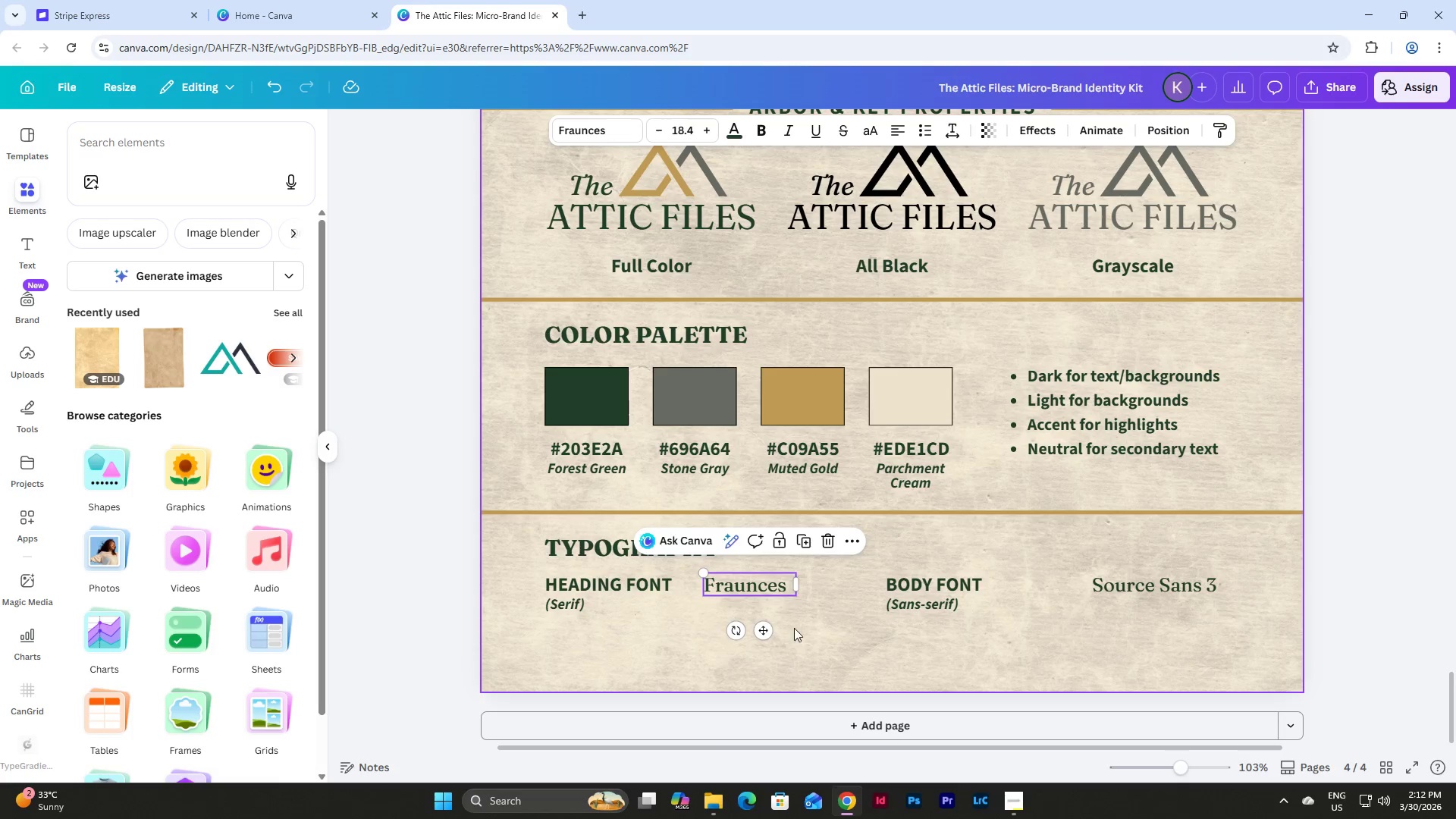 
left_click([809, 623])
 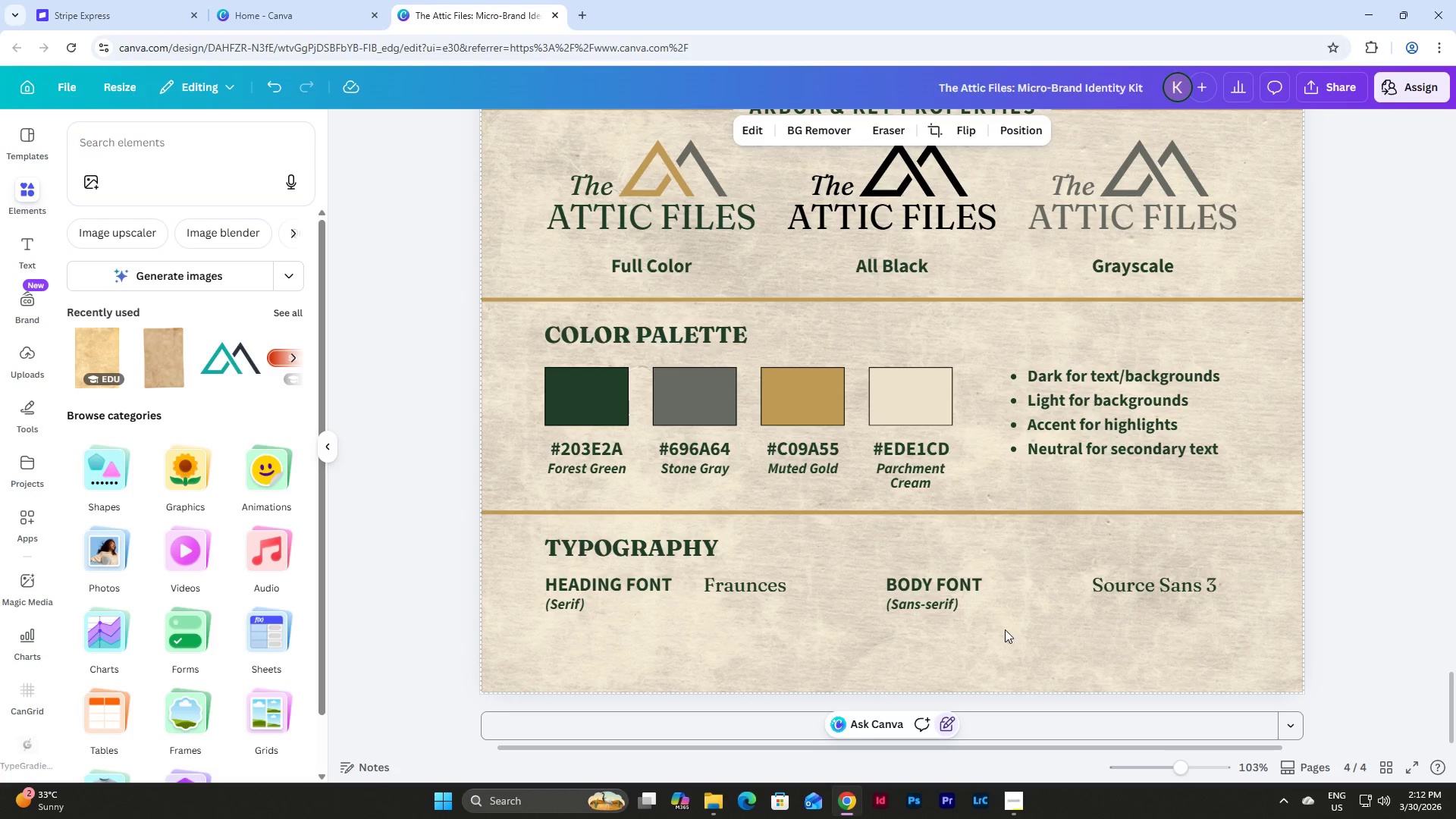 
left_click_drag(start_coordinate=[1005, 629], to_coordinate=[917, 565])
 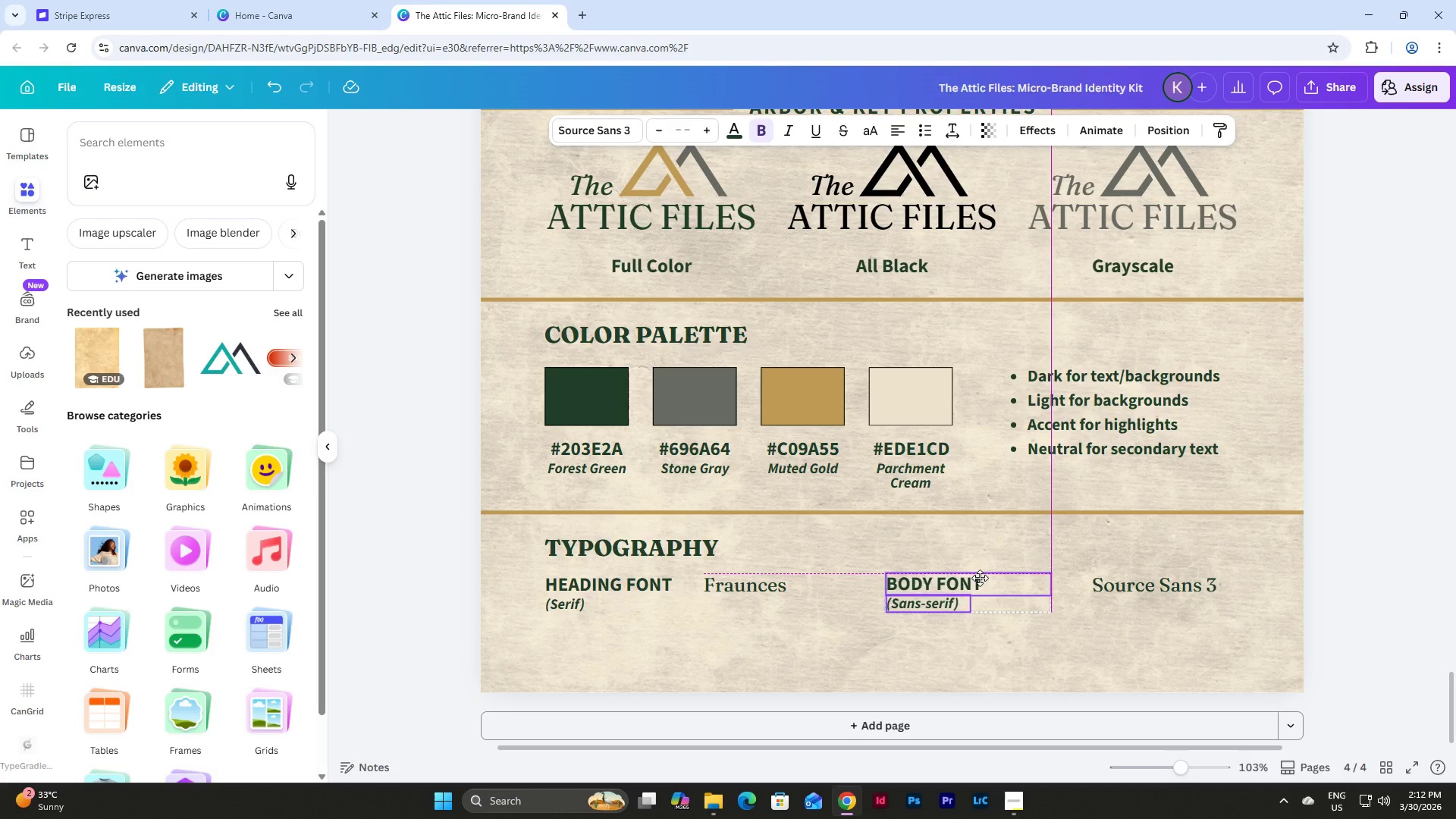 
left_click_drag(start_coordinate=[1255, 614], to_coordinate=[1109, 568])
 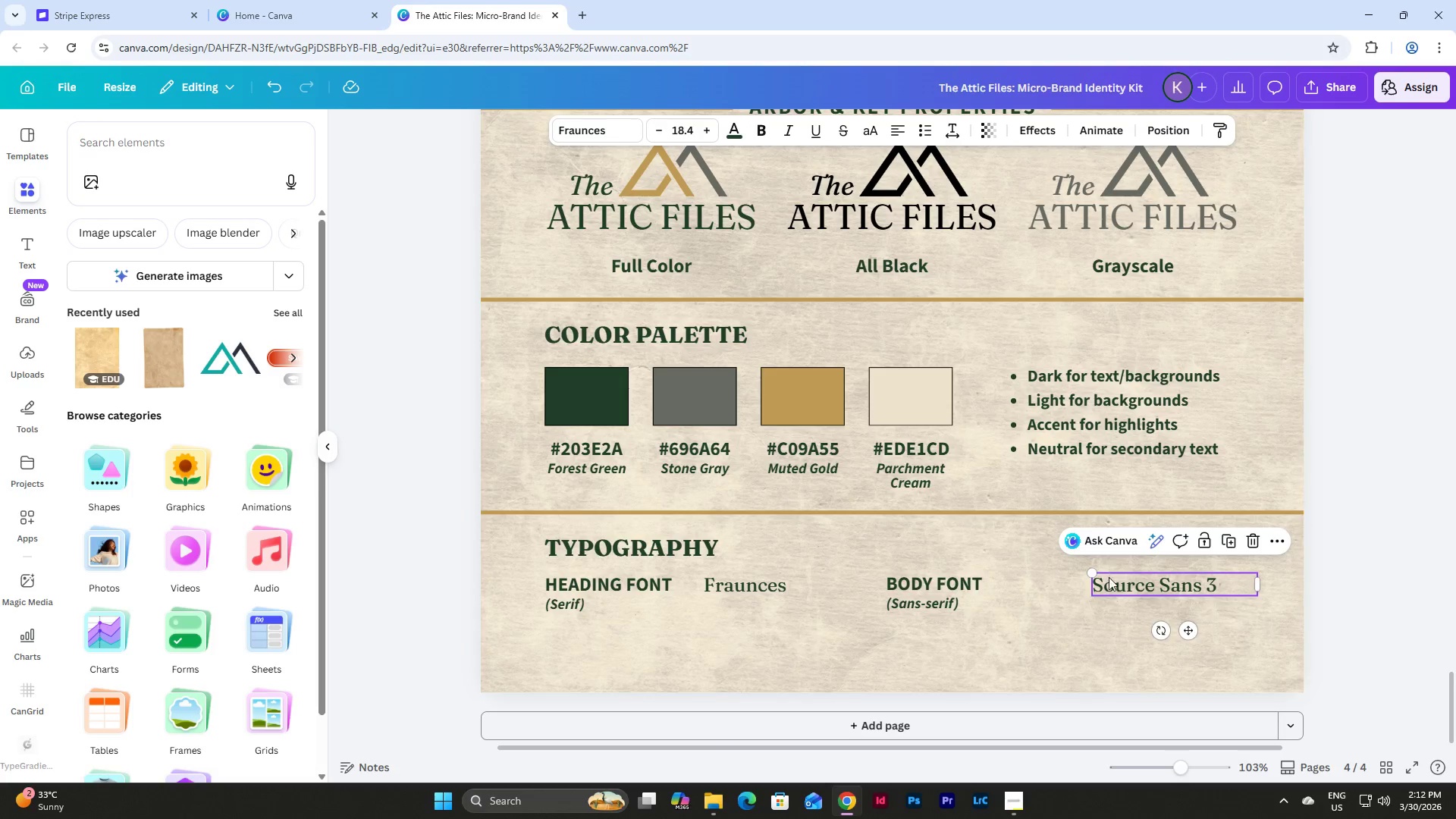 
key(Control+Z)
 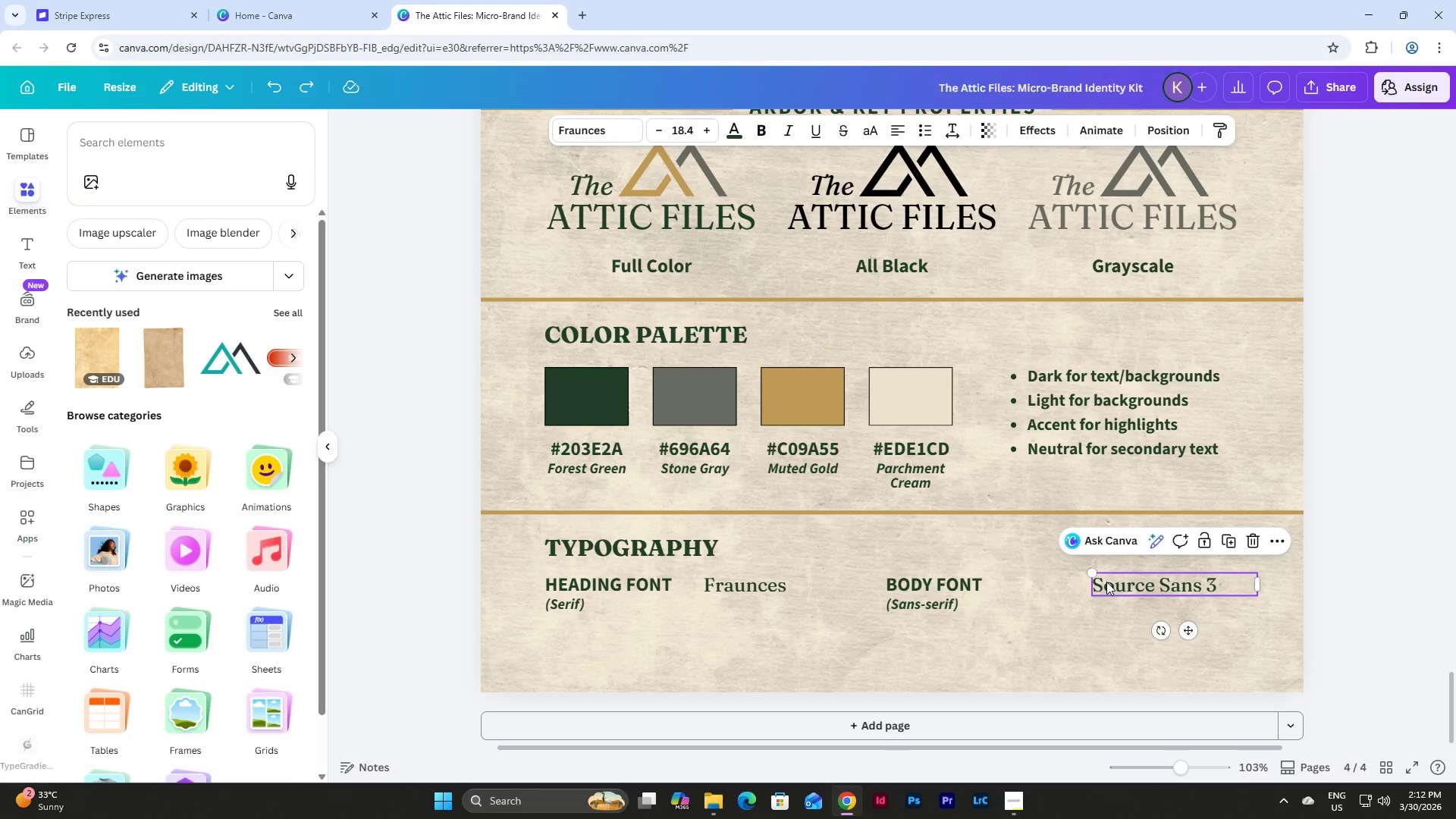 
key(Control+Z)
 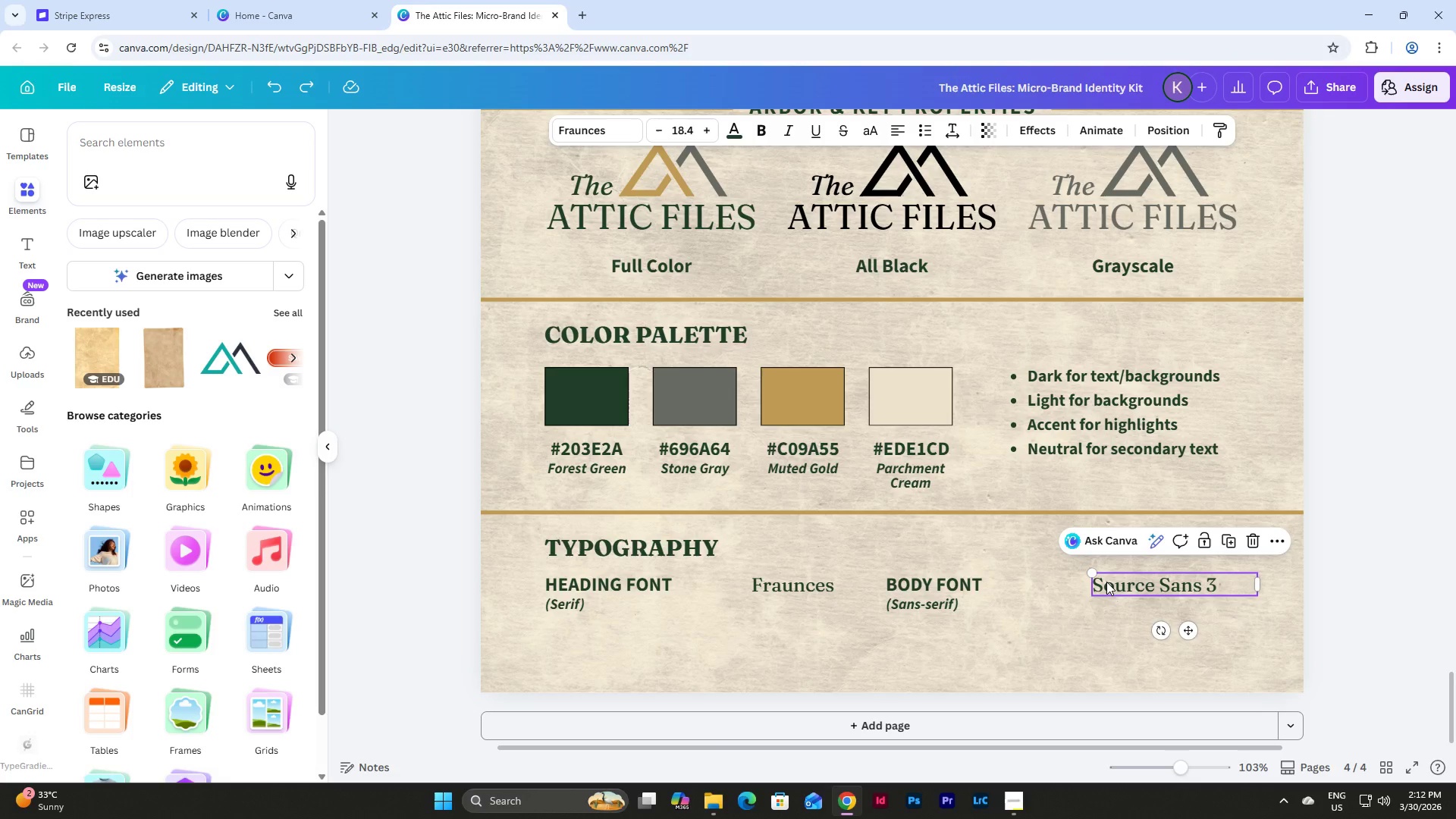 
key(Control+Z)
 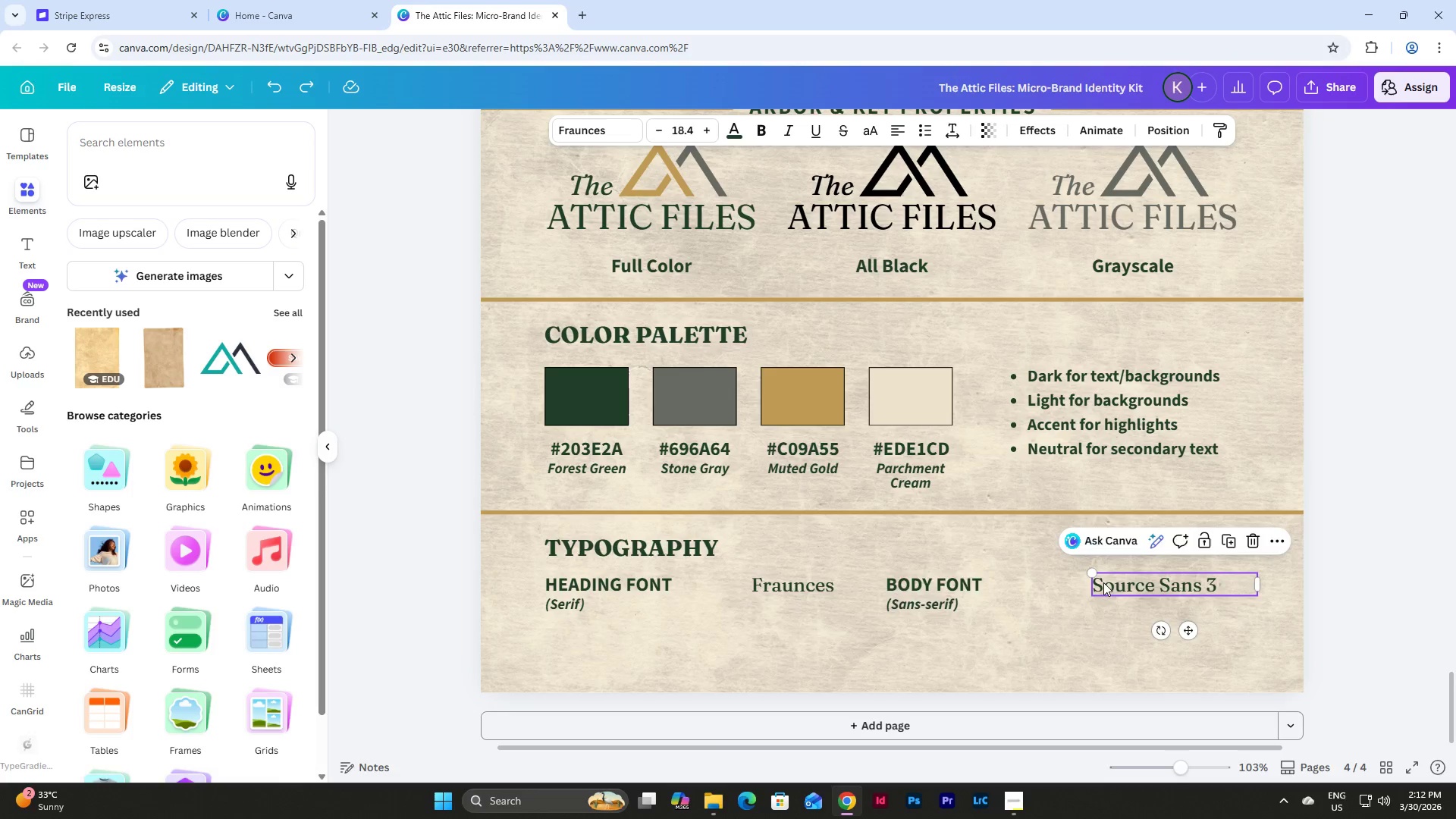 
key(Control+Z)
 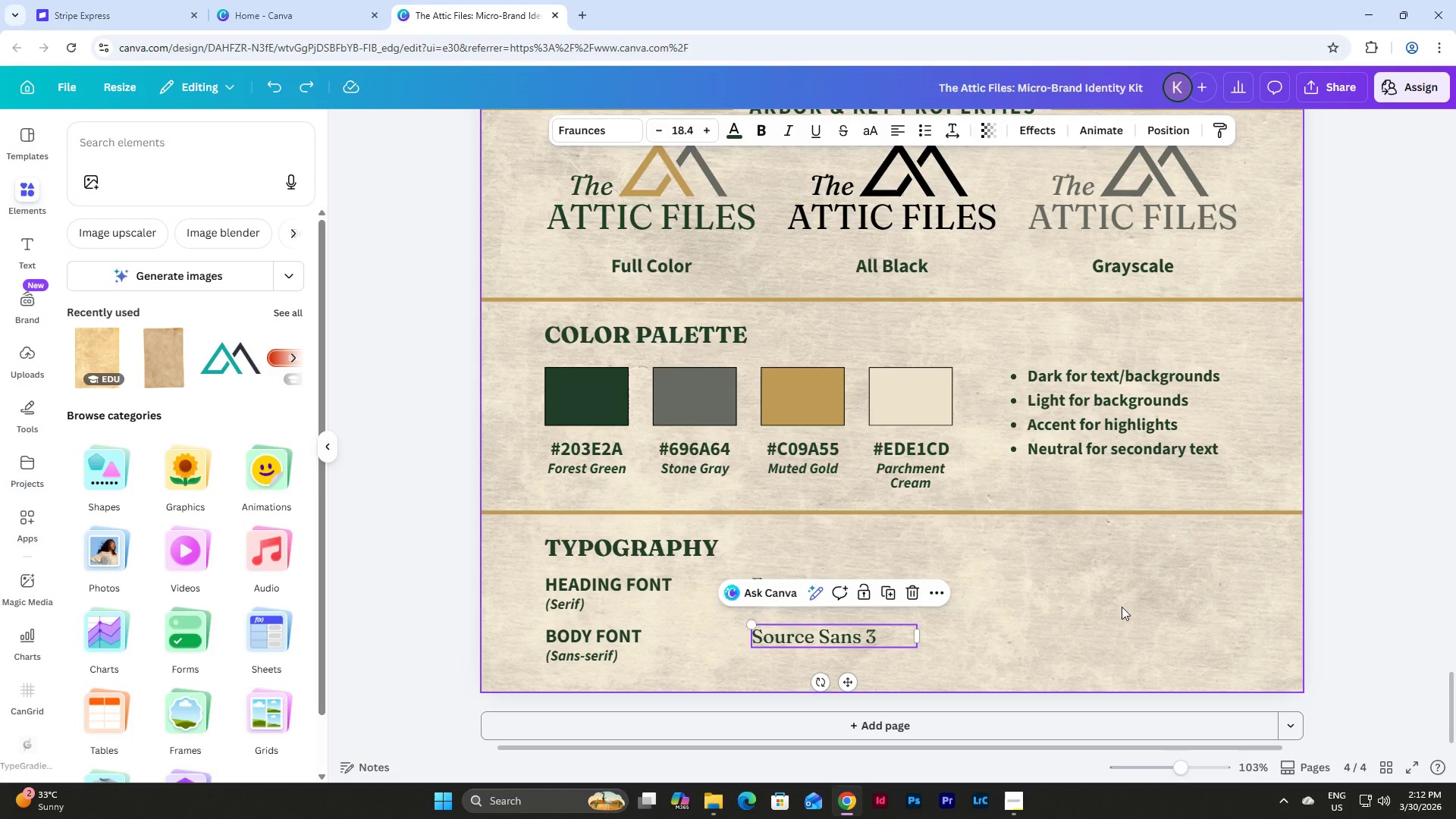 
left_click([1128, 616])
 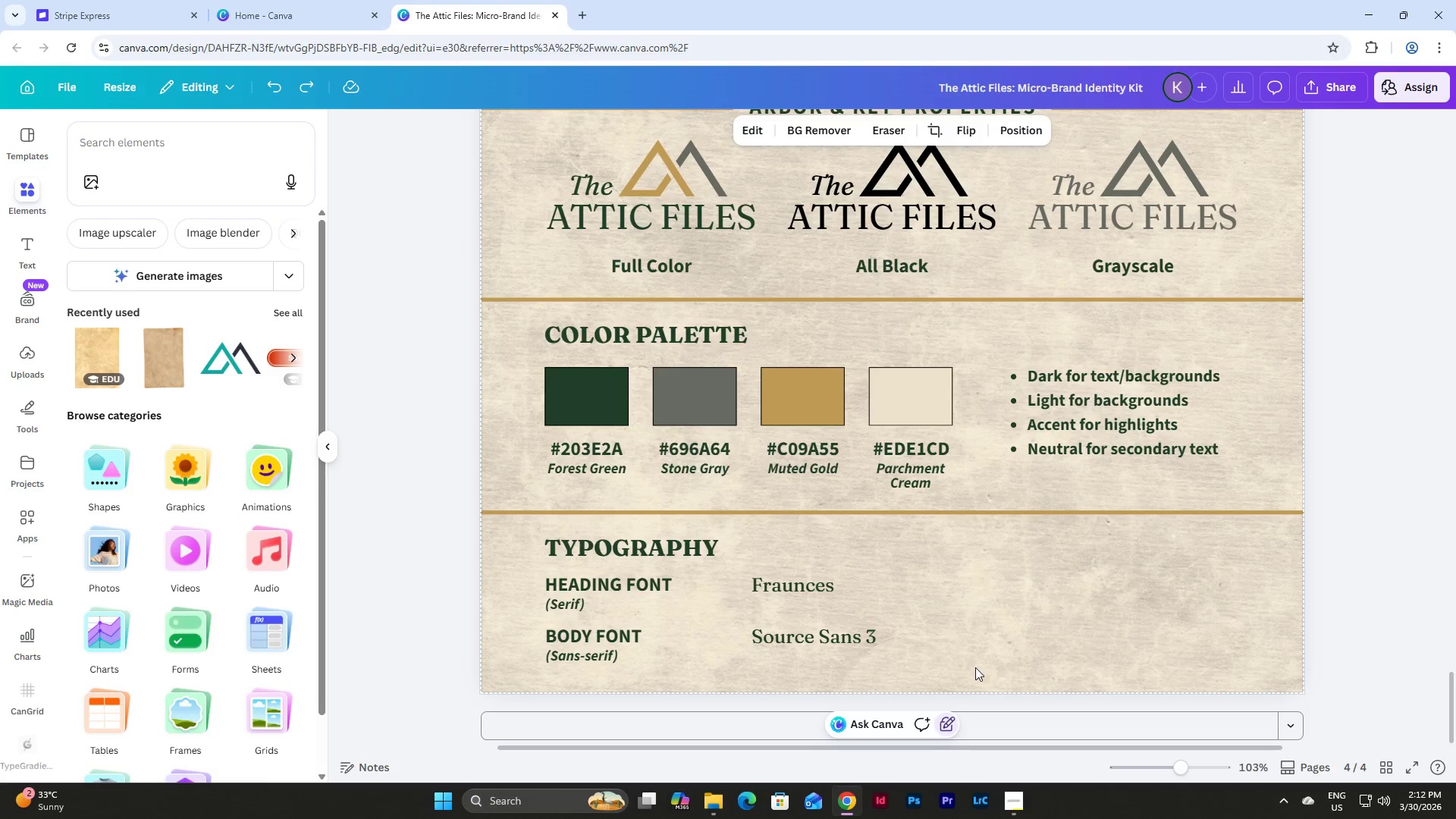 
left_click_drag(start_coordinate=[975, 667], to_coordinate=[515, 528])
 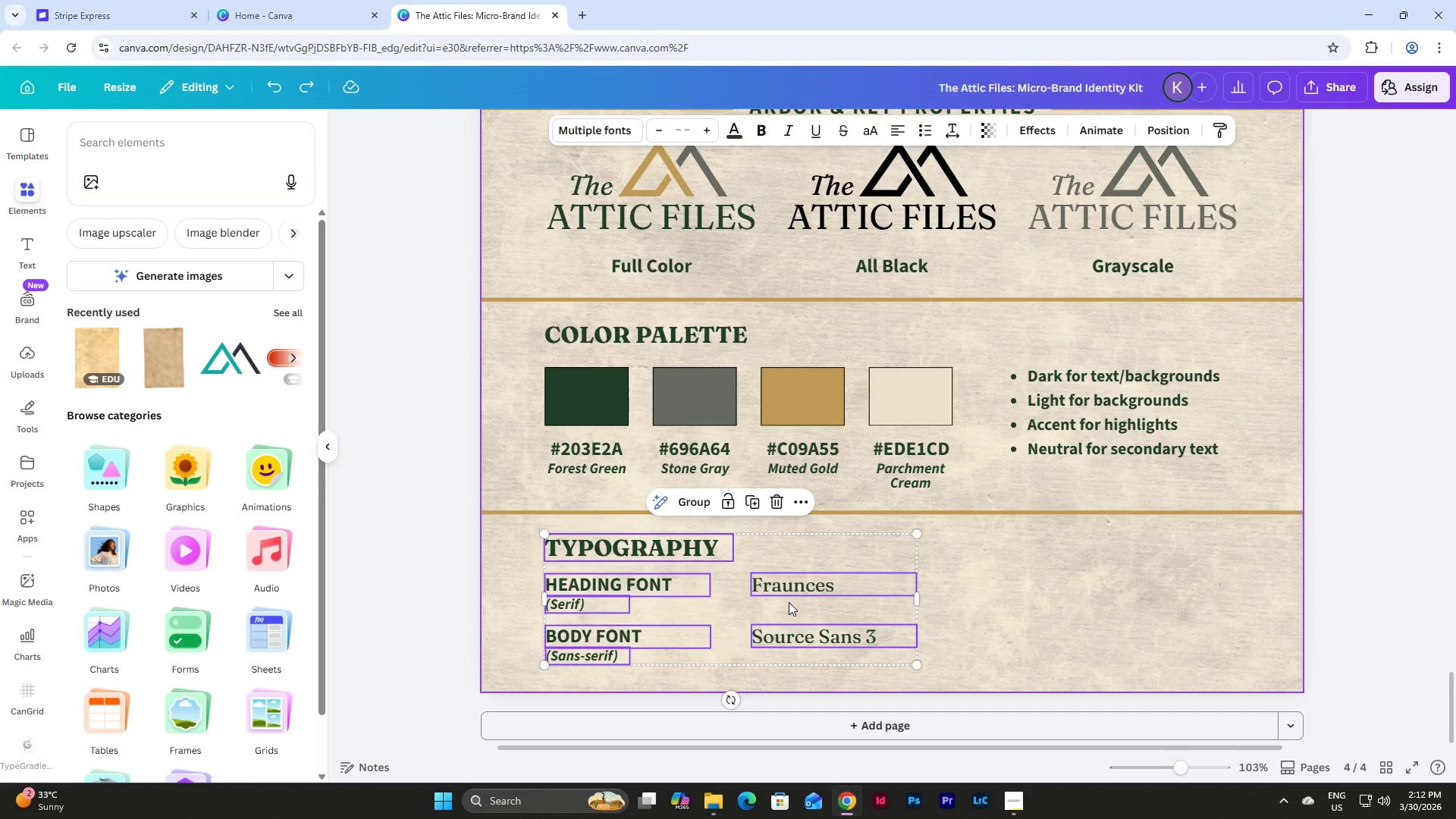 
left_click_drag(start_coordinate=[789, 602], to_coordinate=[777, 601])
 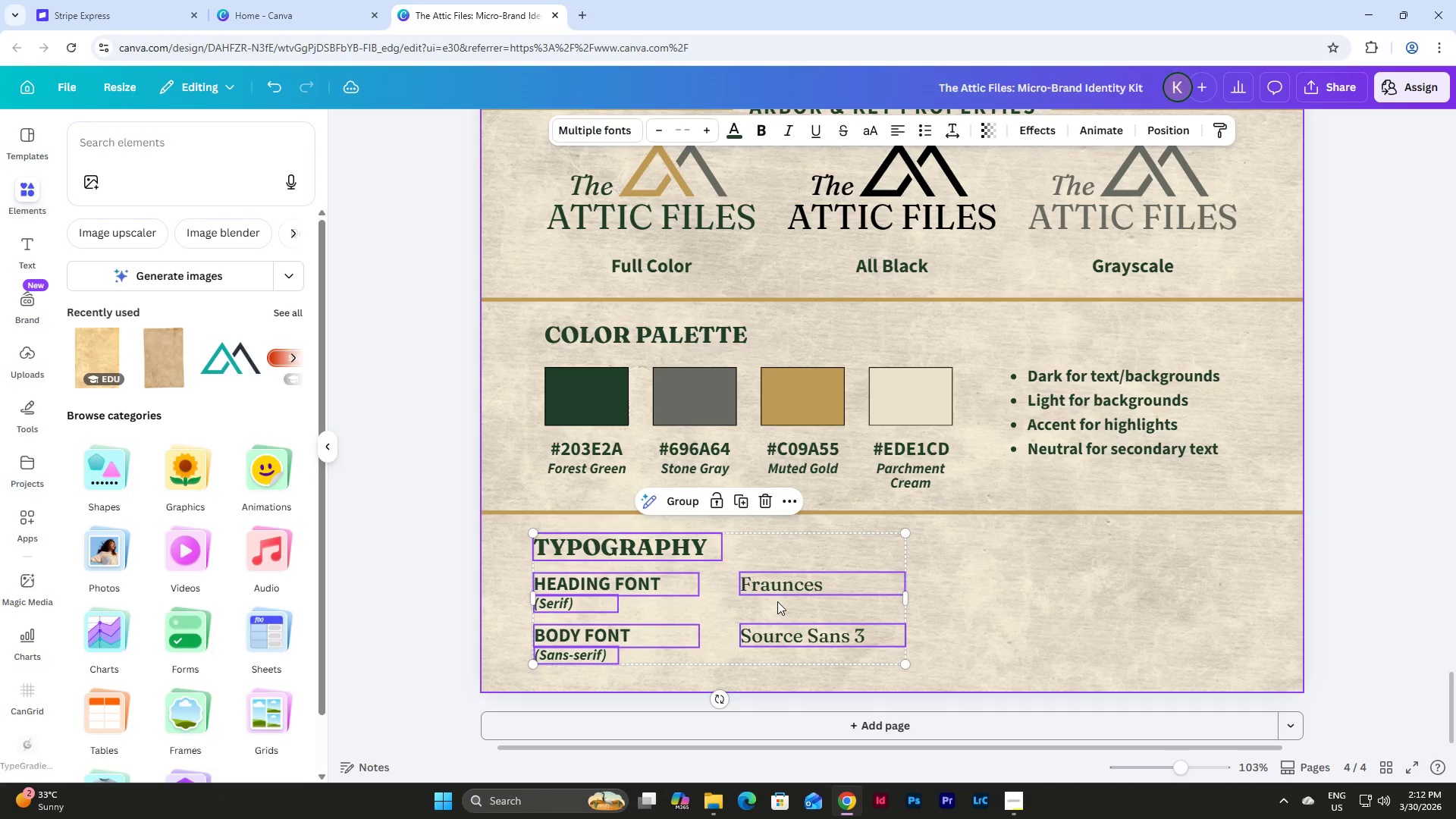 
key(Control+Z)
 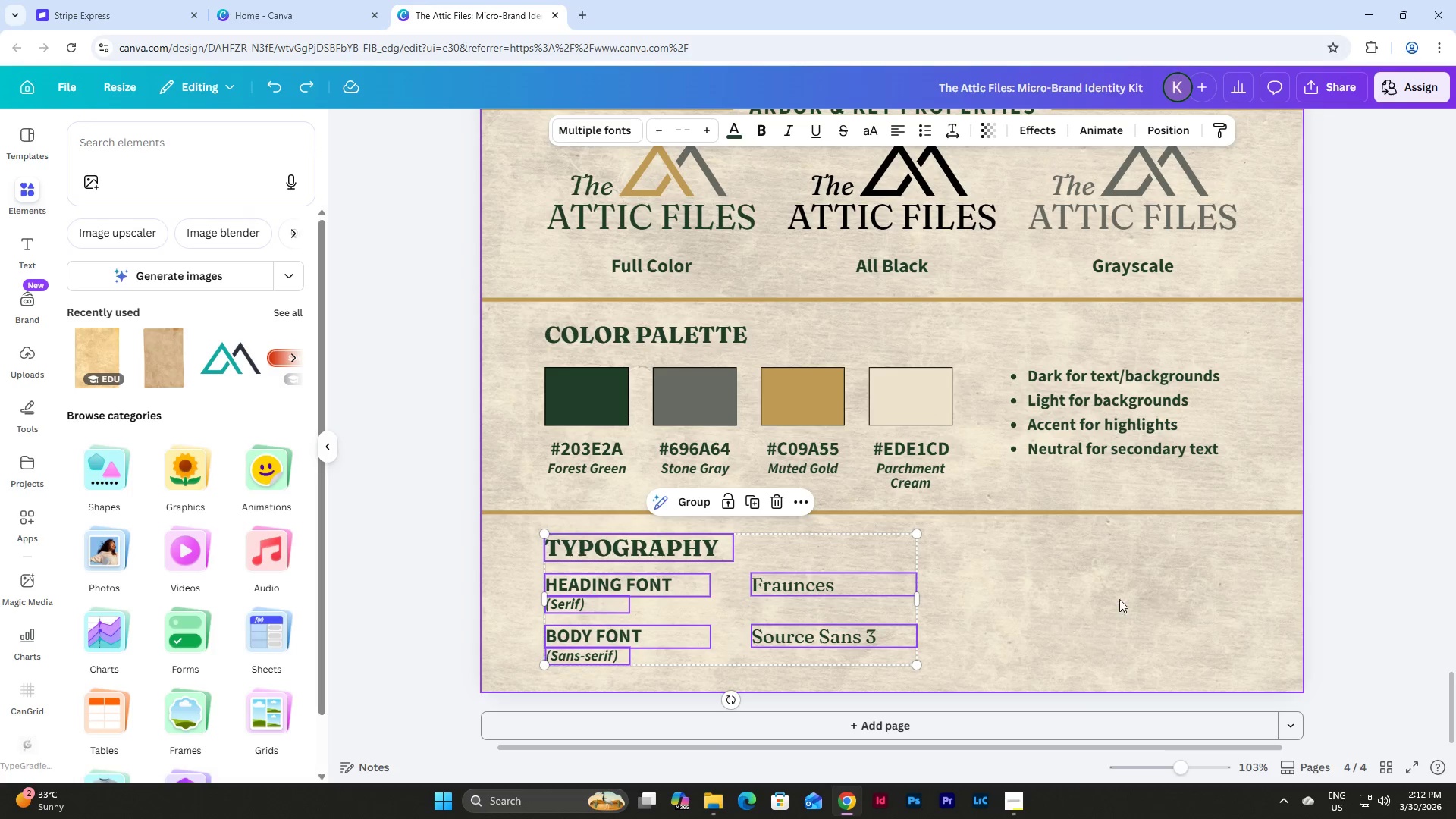 
left_click([1088, 604])
 